 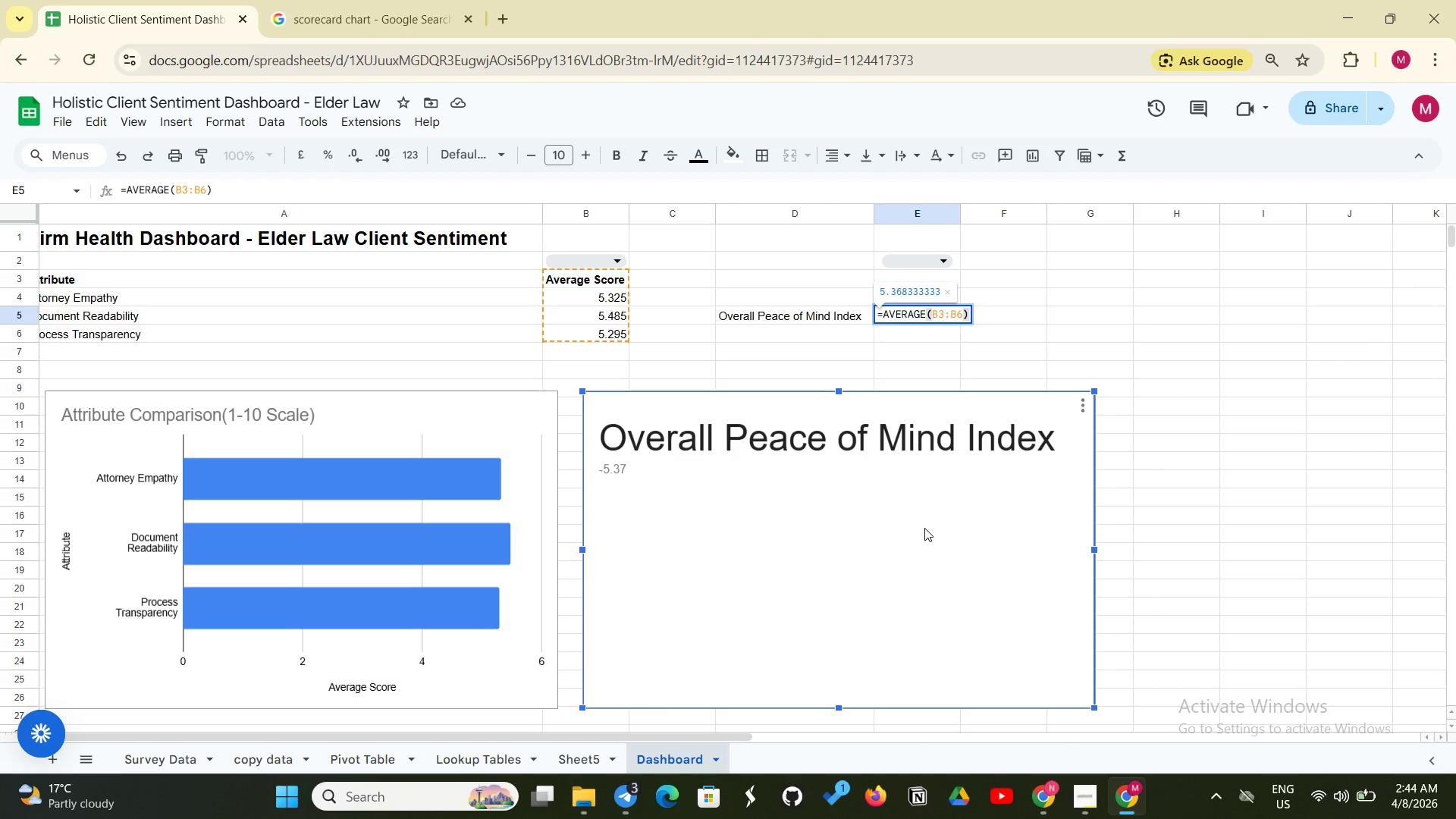 
key(Backspace)
 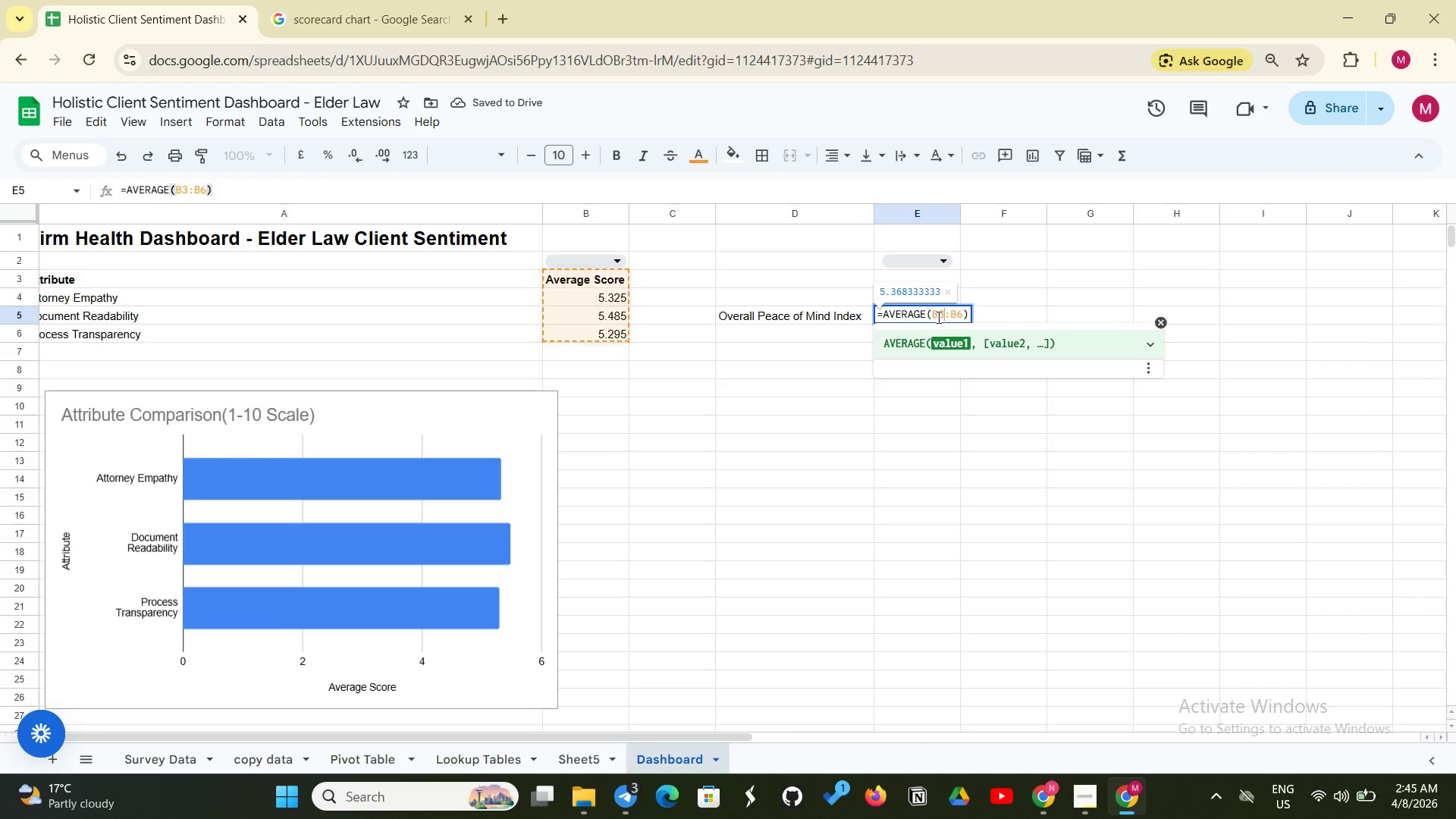 
key(Backspace)
 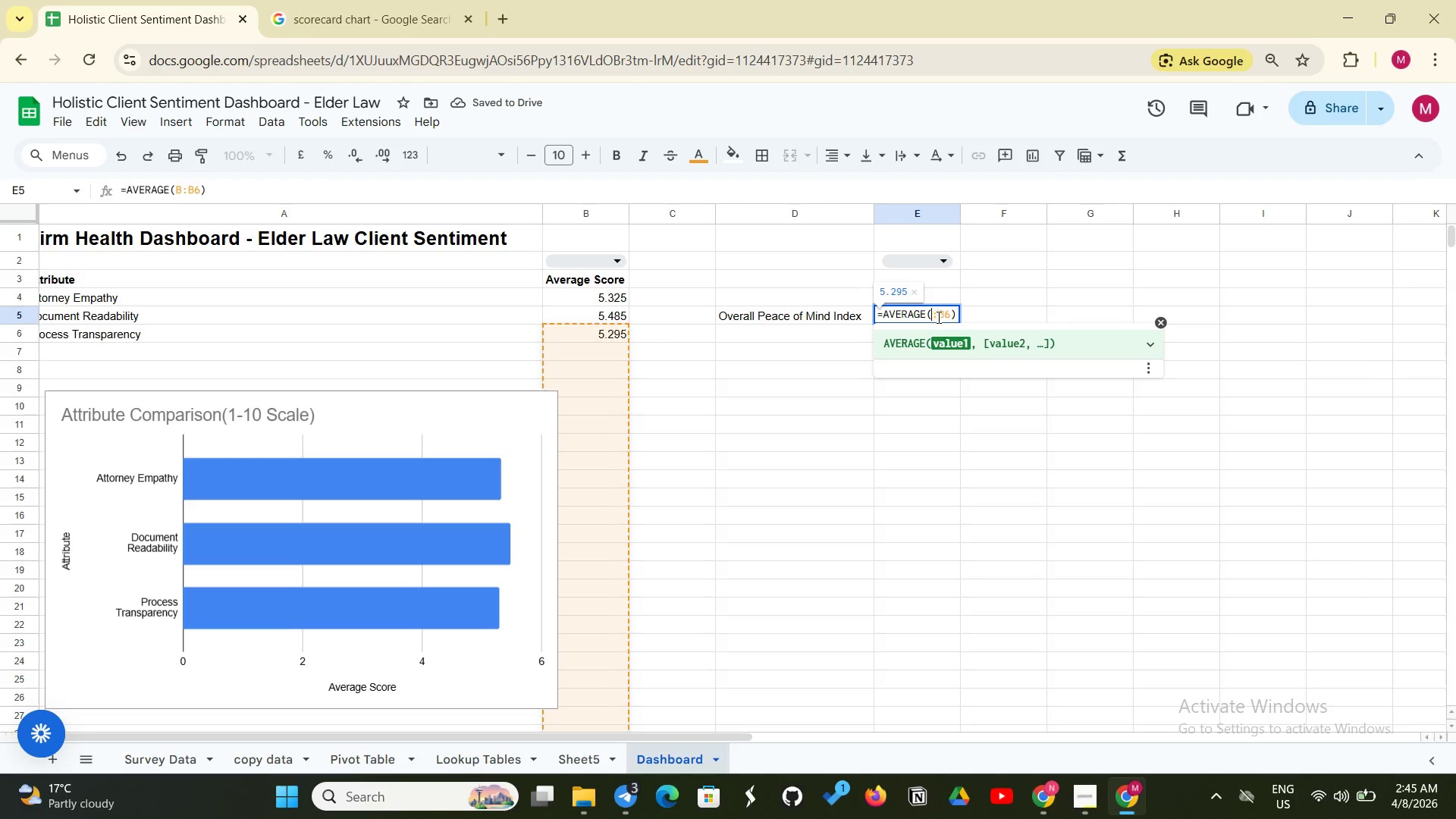 
key(Backspace)
 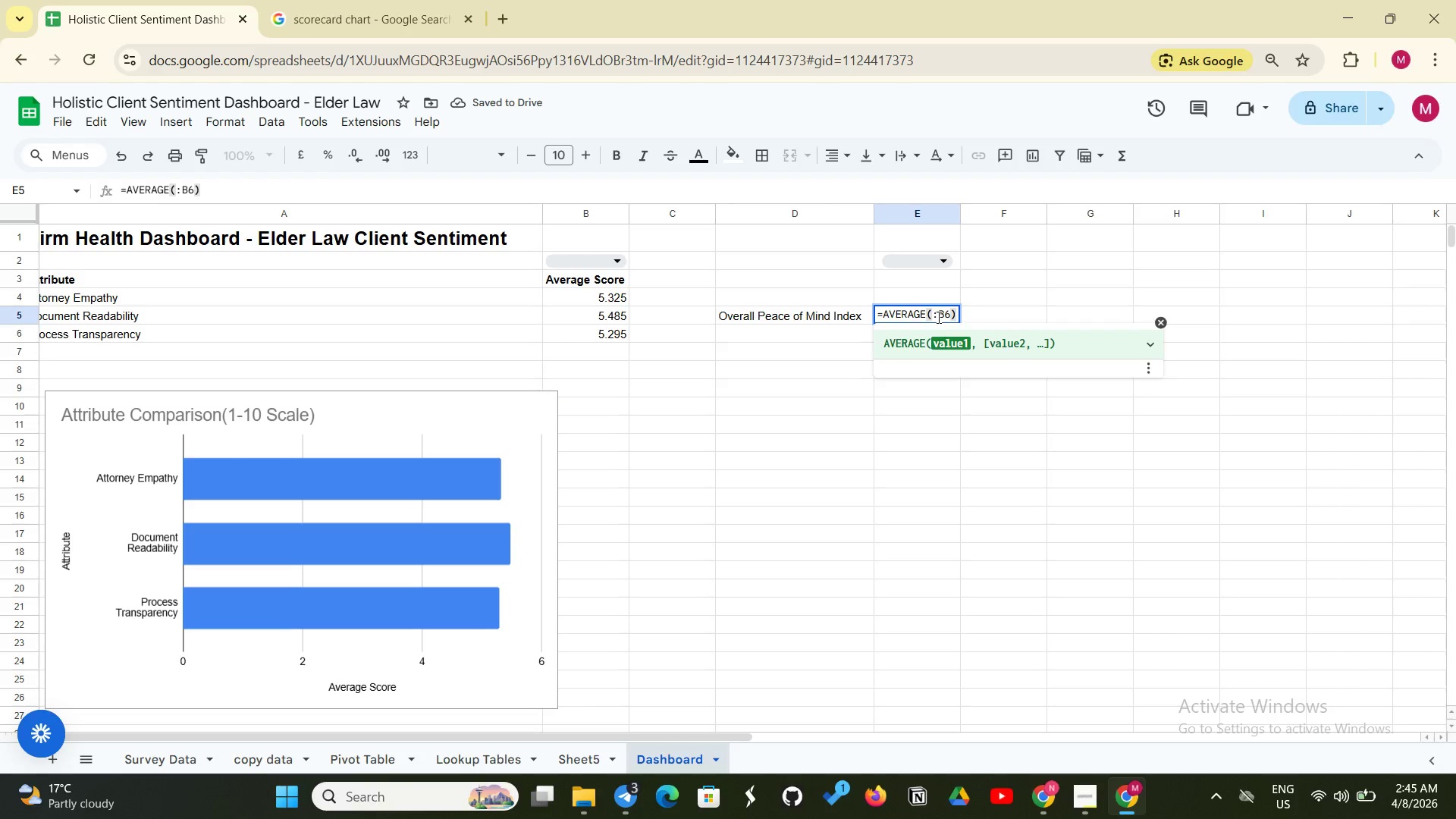 
key(Backspace)
 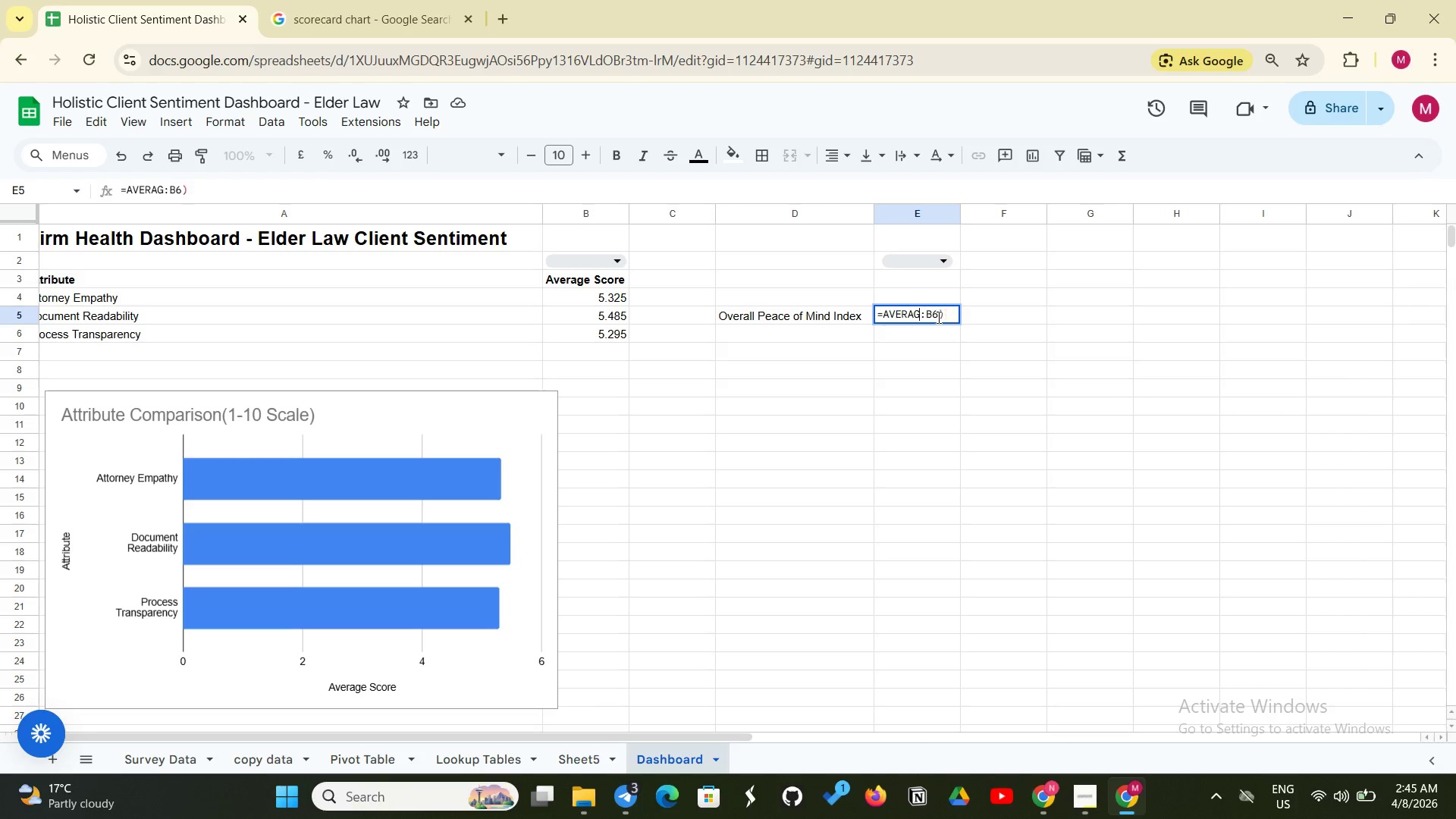 
hold_key(key=Backspace, duration=0.67)
 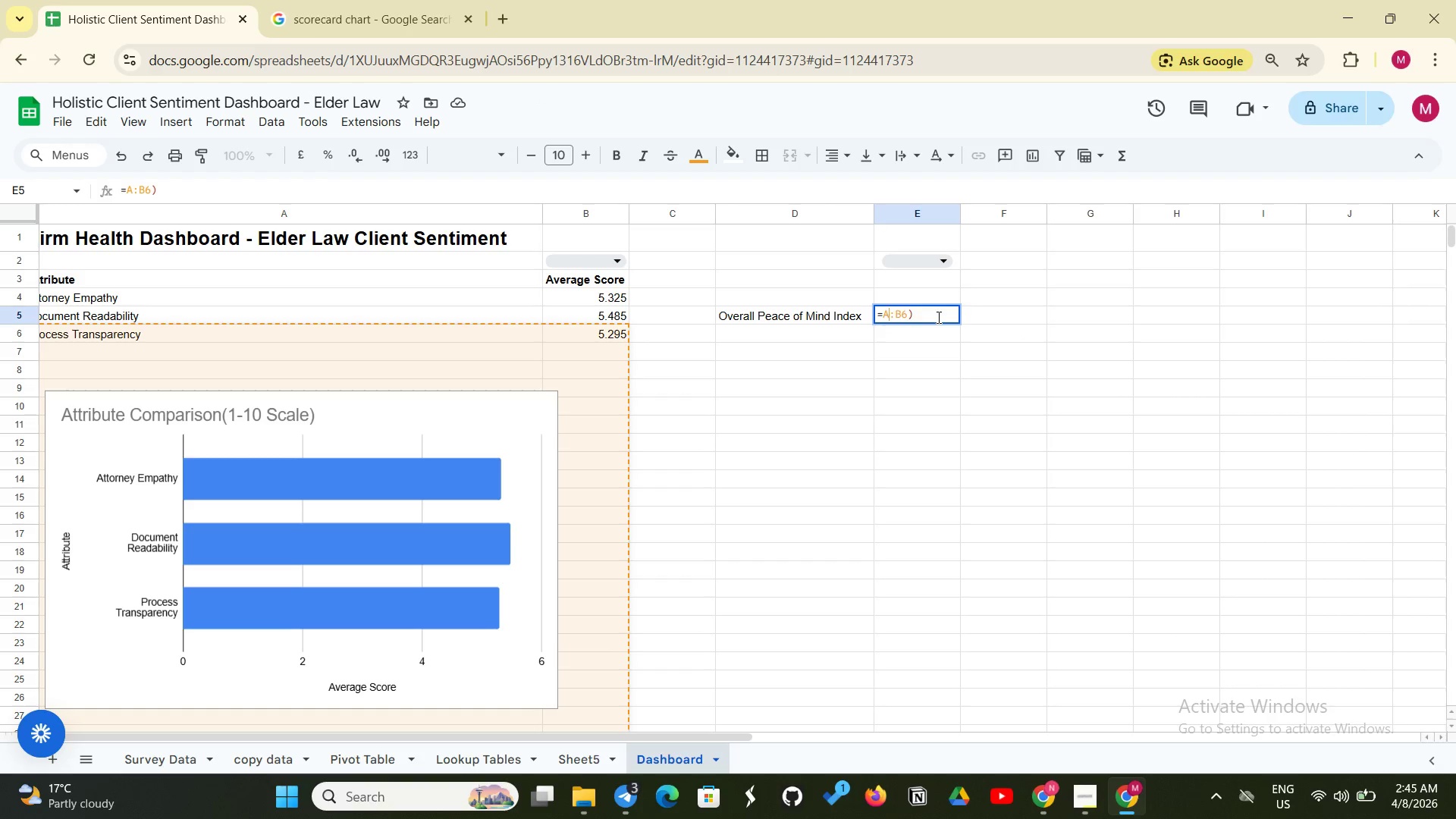 
key(Backspace)
 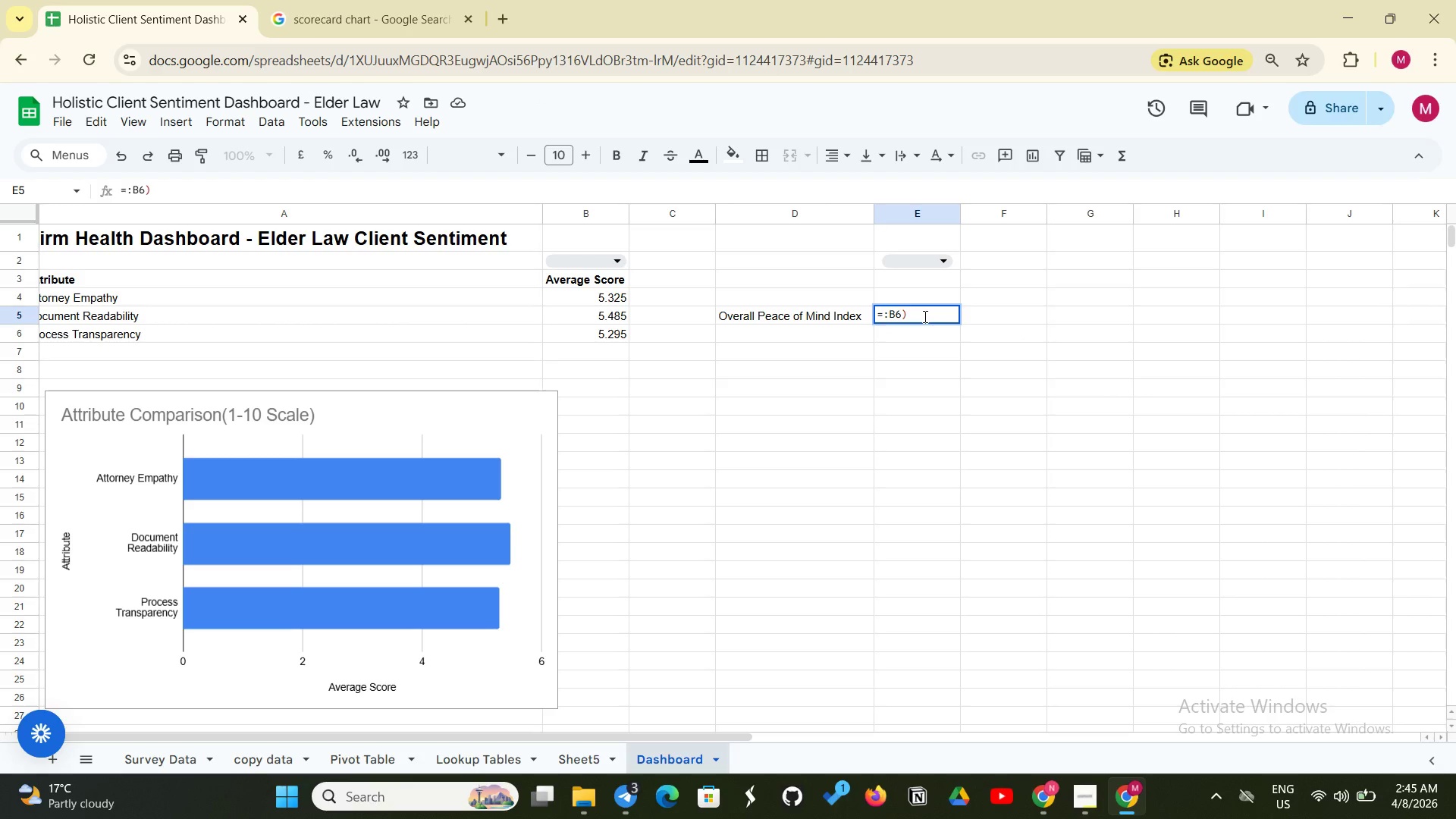 
left_click([924, 316])
 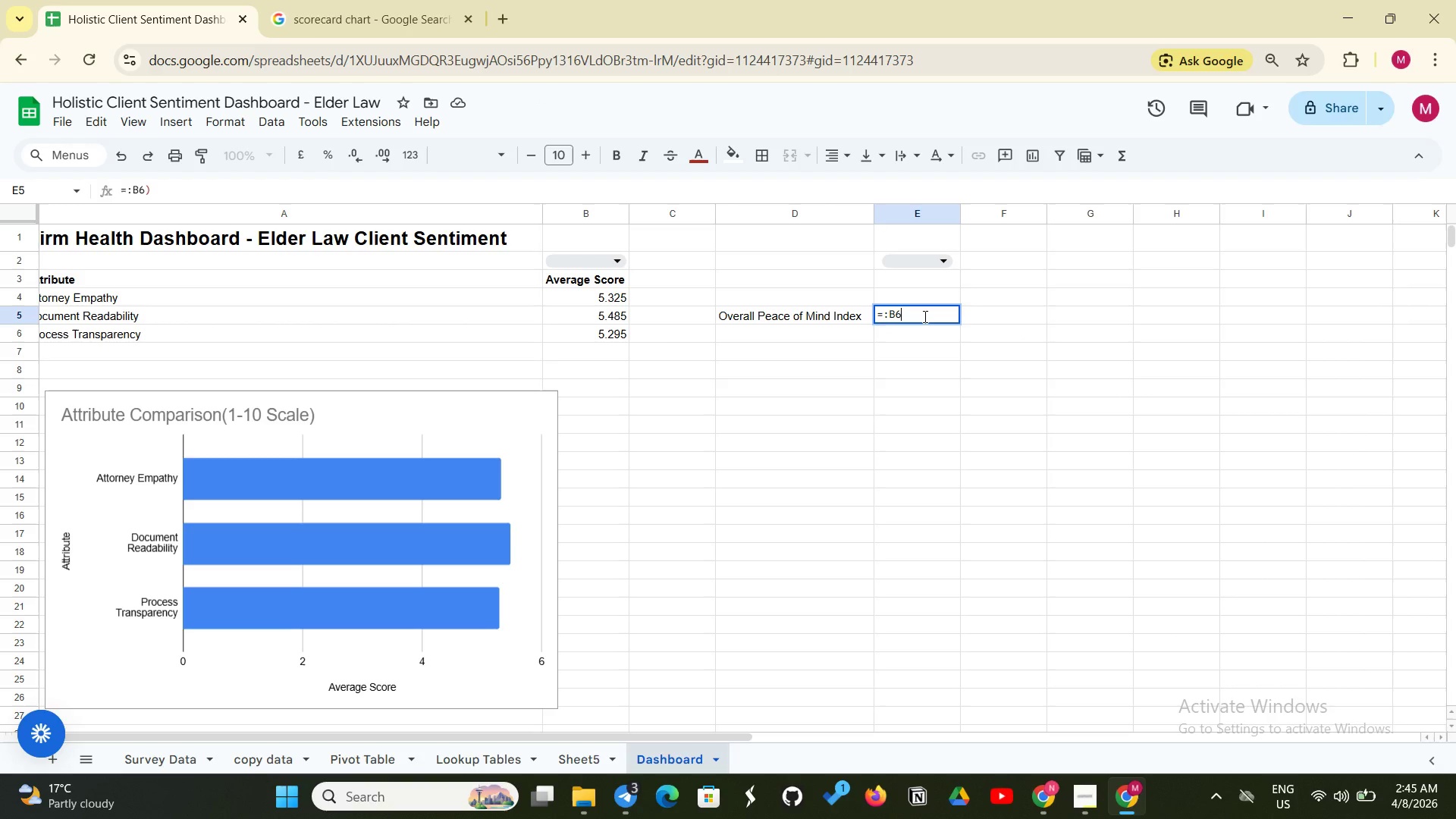 
key(Backspace)
 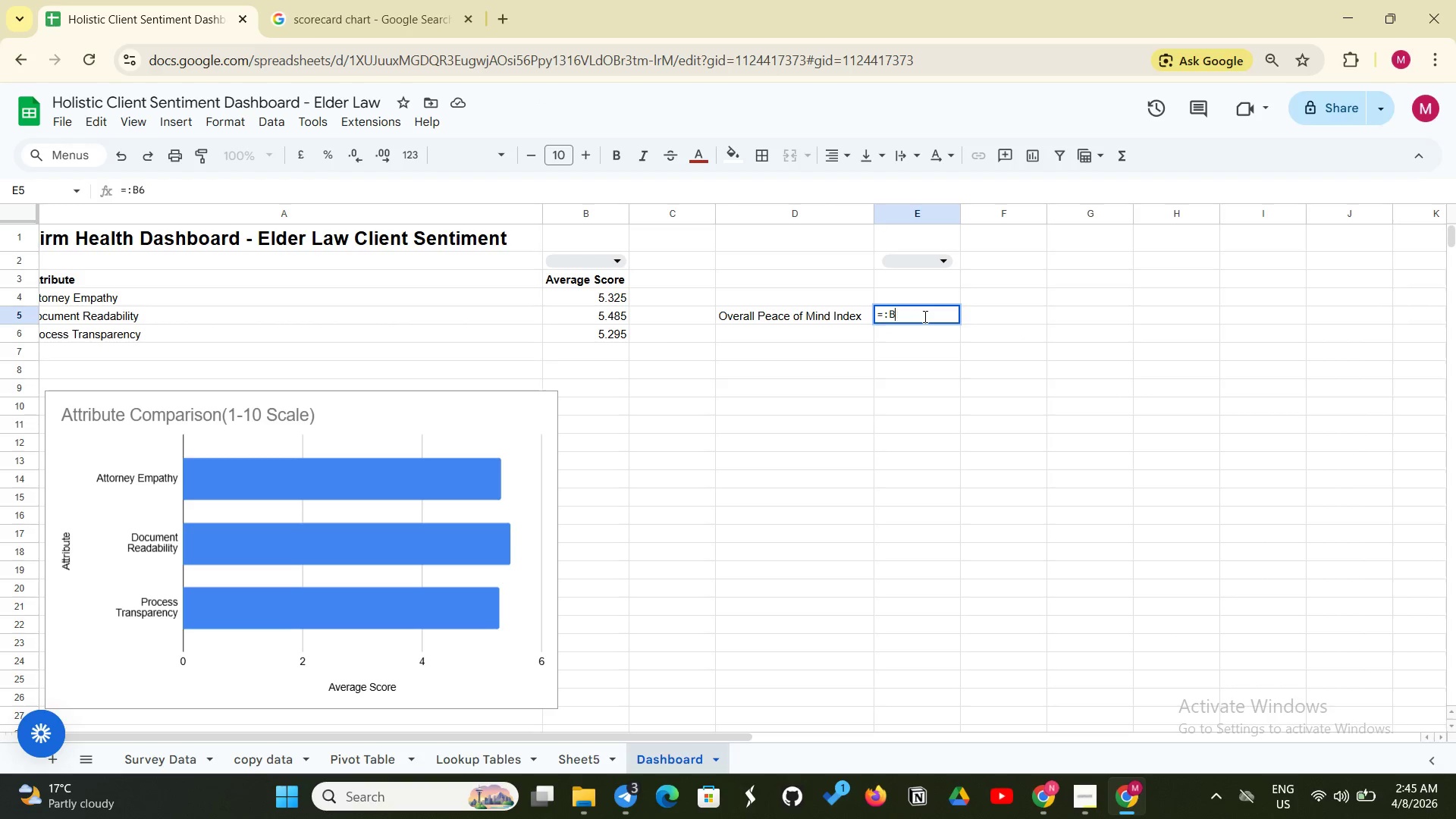 
key(Backspace)
 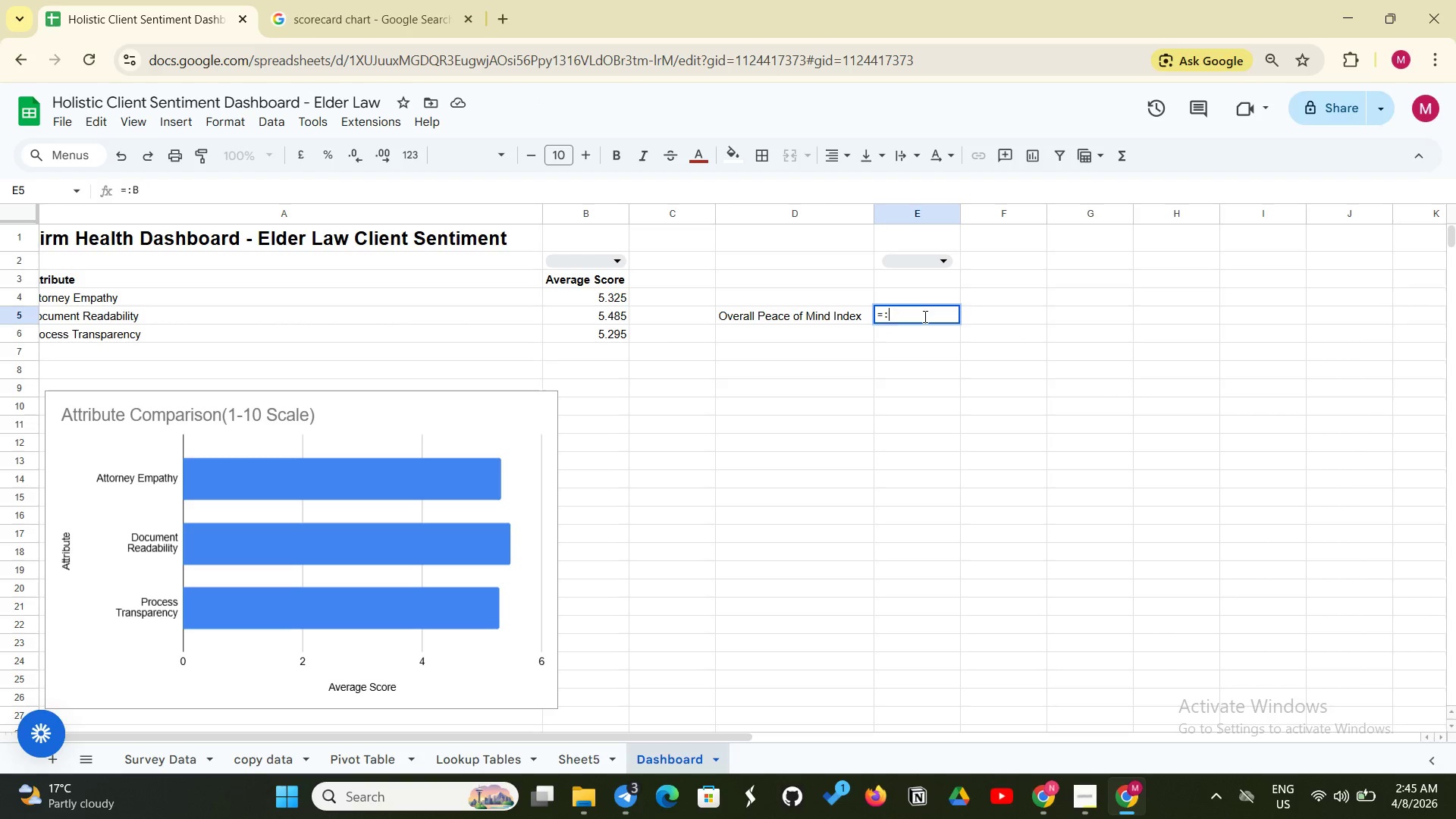 
key(Backspace)
 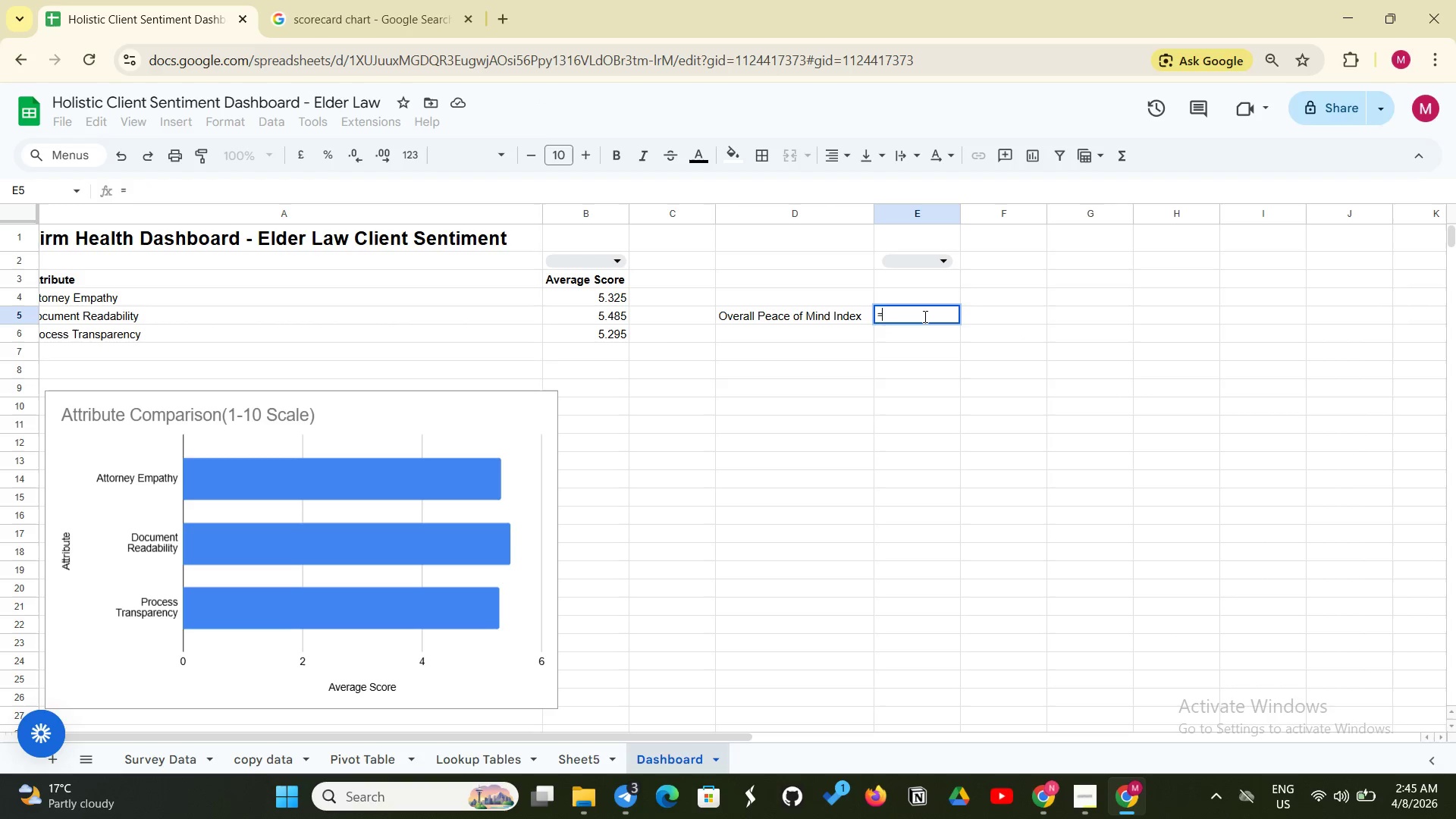 
key(Backspace)
 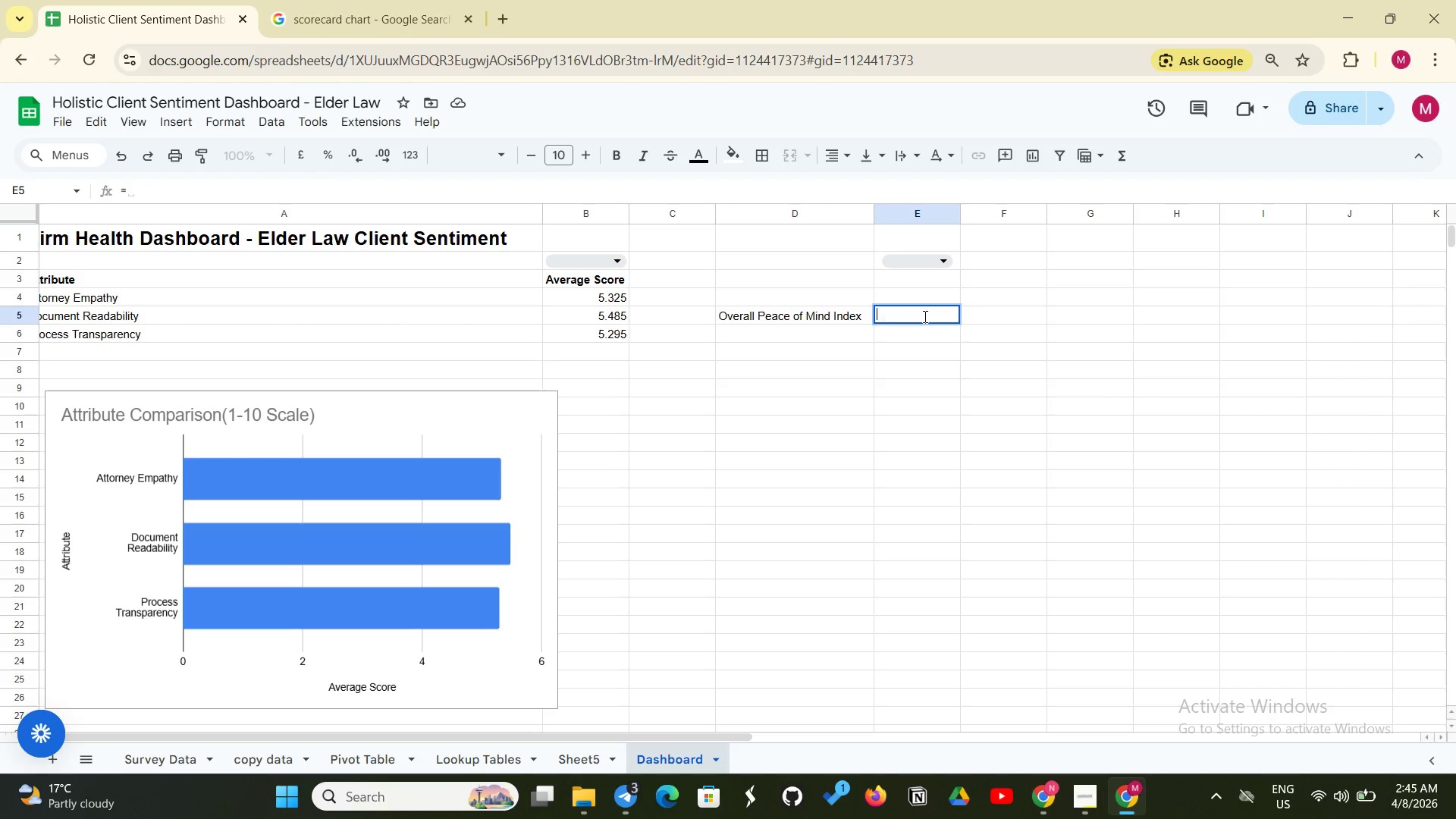 
key(Backspace)
 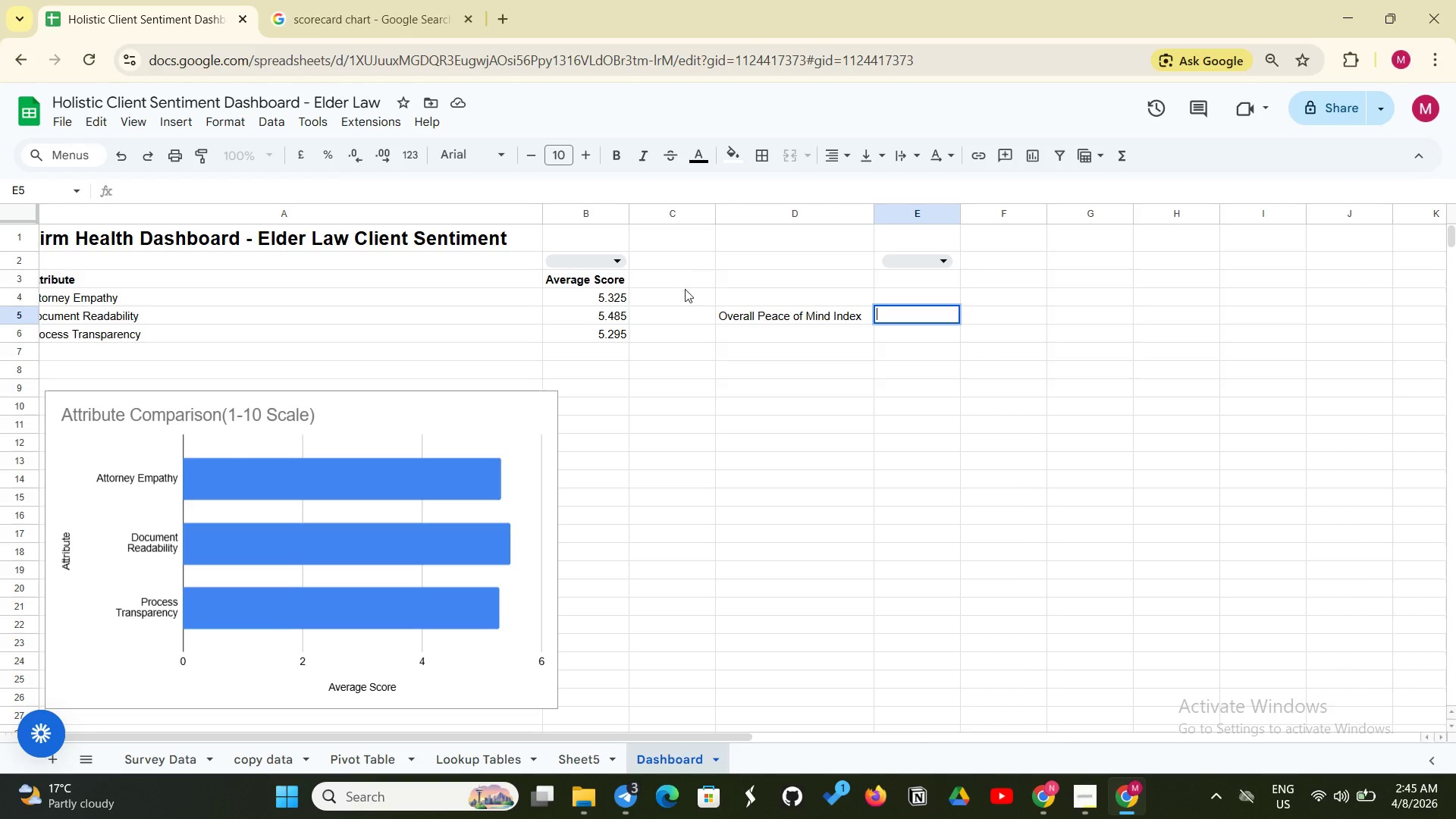 
wait(37.0)
 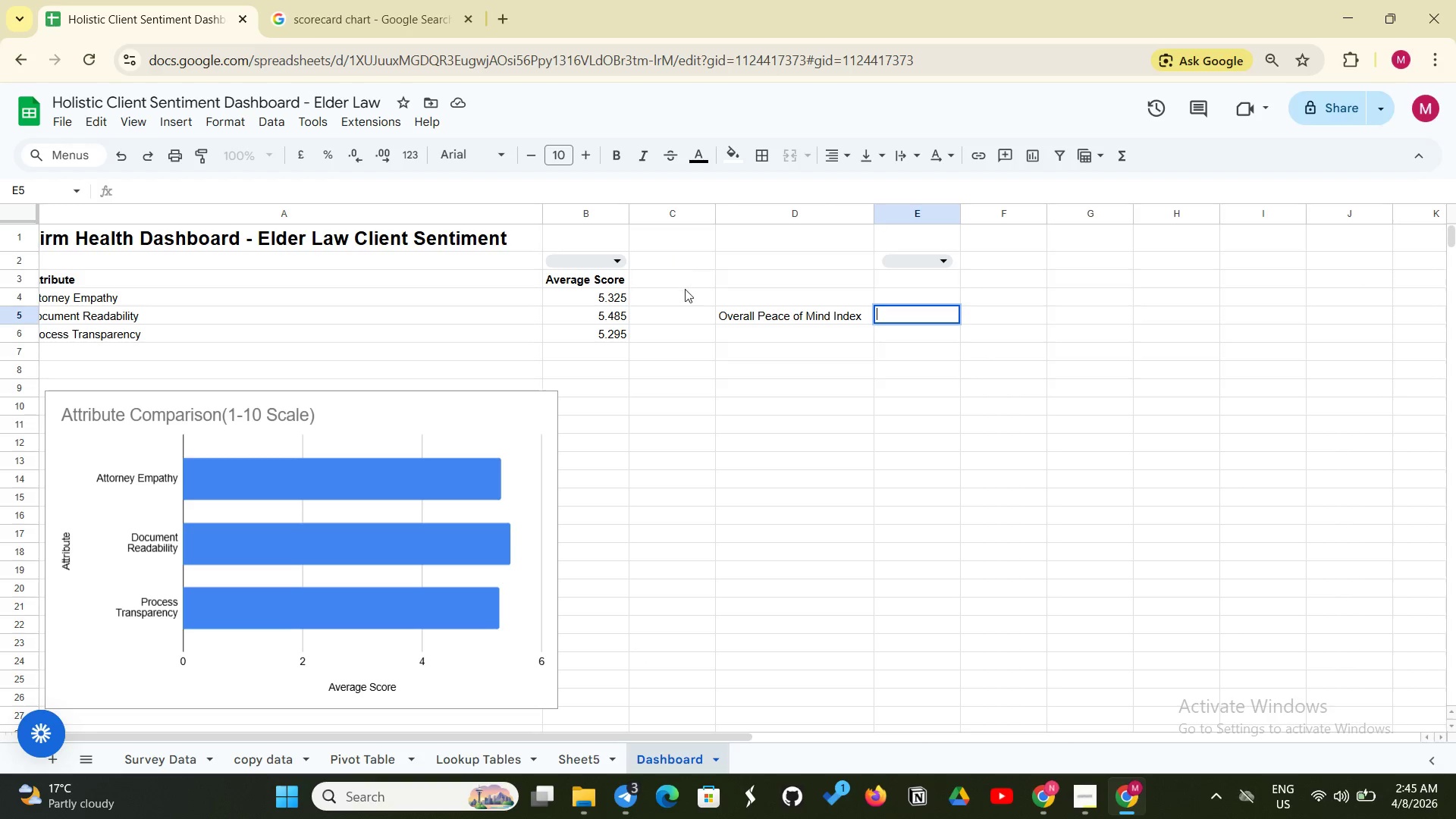 
left_click([684, 407])
 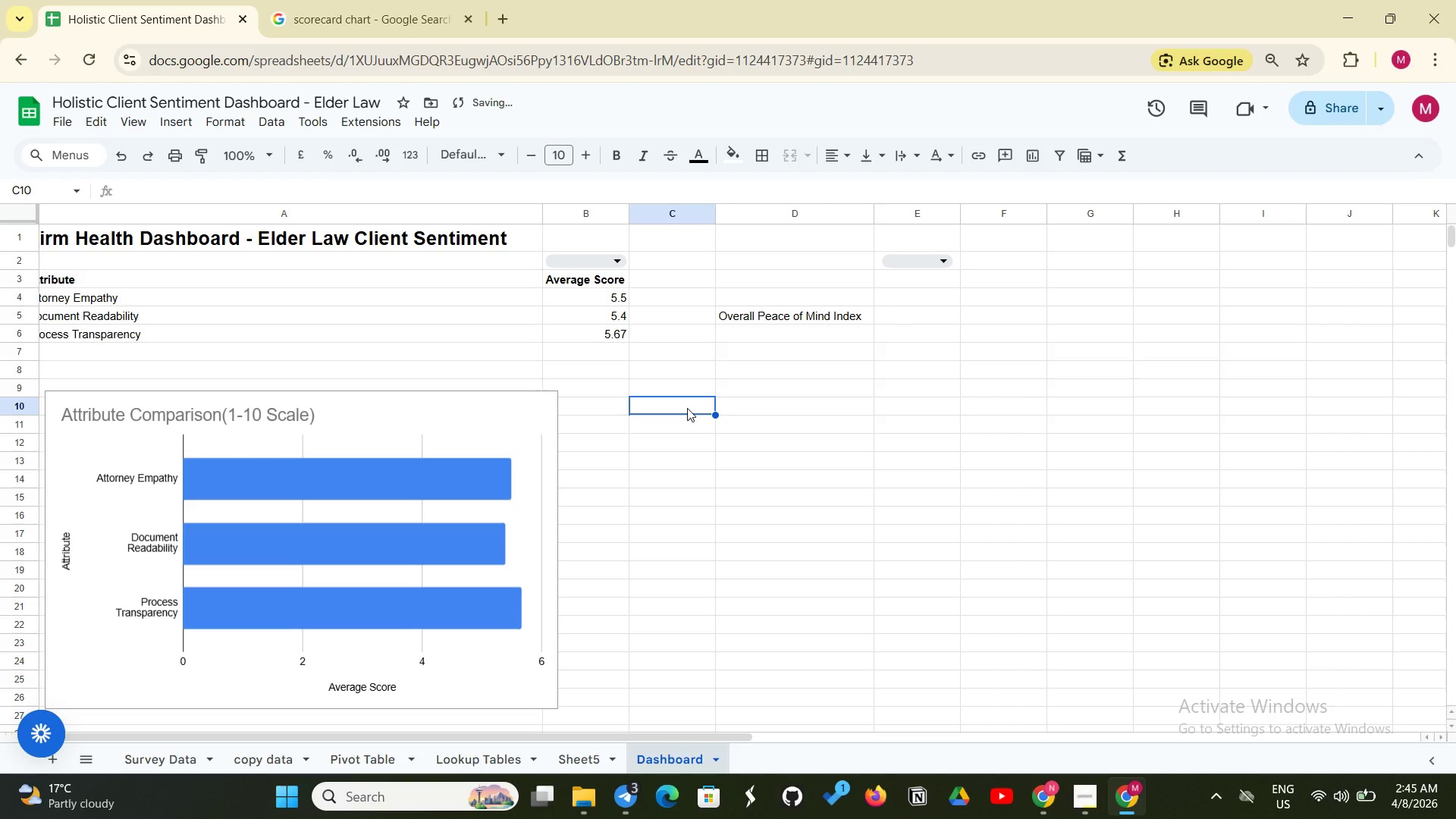 
type(Ab)
key(Backspace)
type(Bs)
 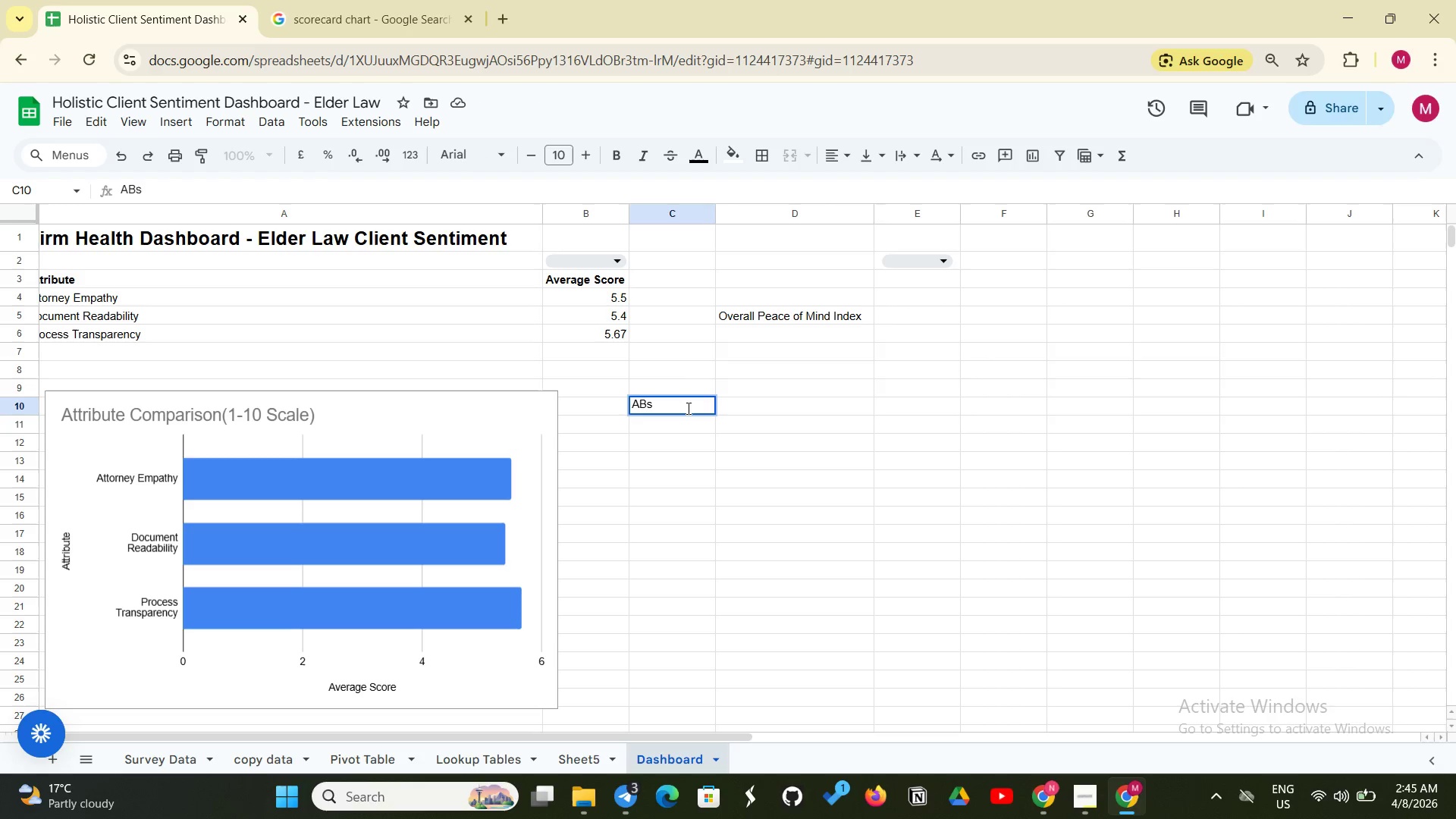 
wait(6.77)
 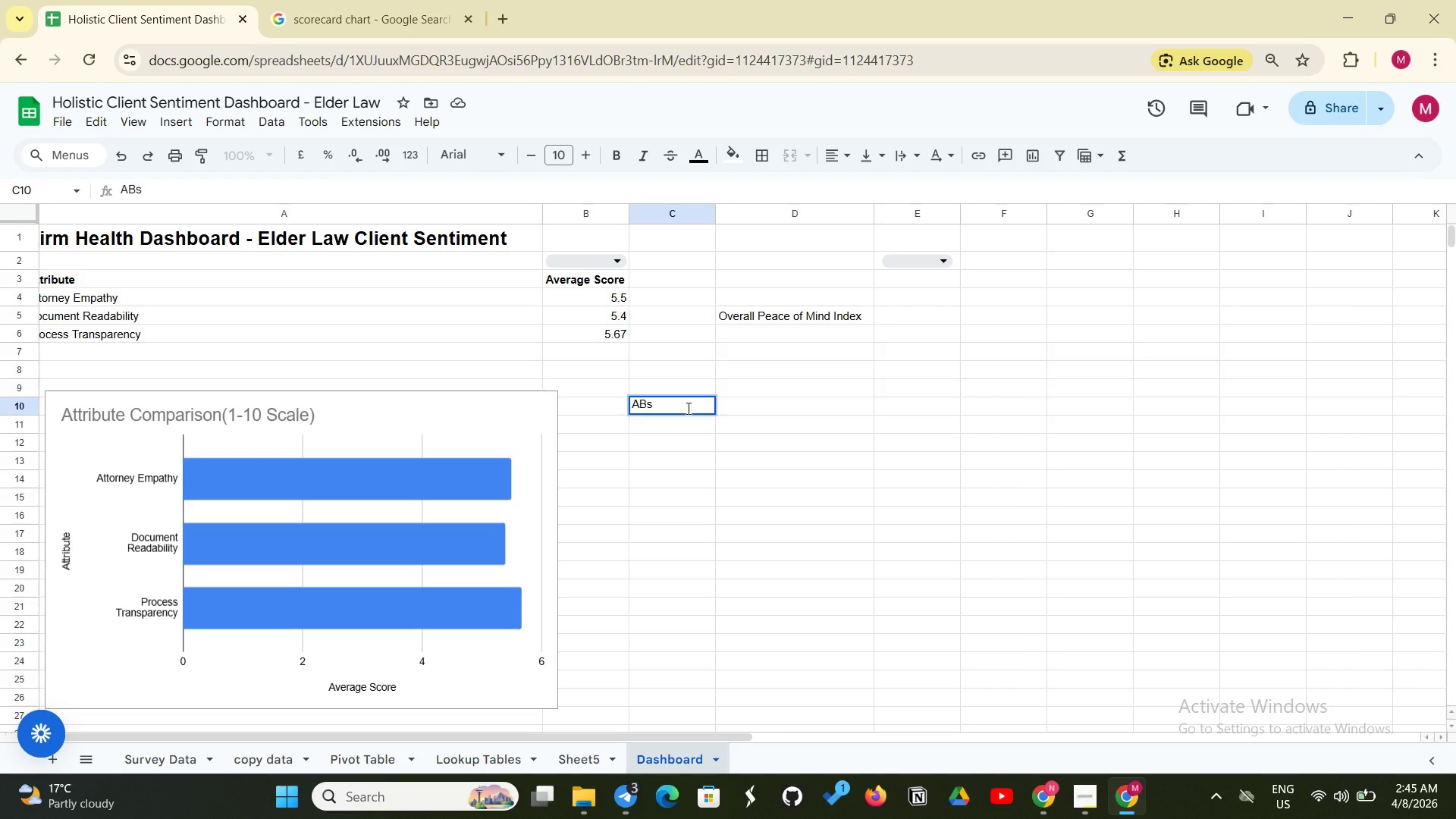 
key(Backspace)
type(S(AVe)
key(Backspace)
type(ERAGE('Survey)
 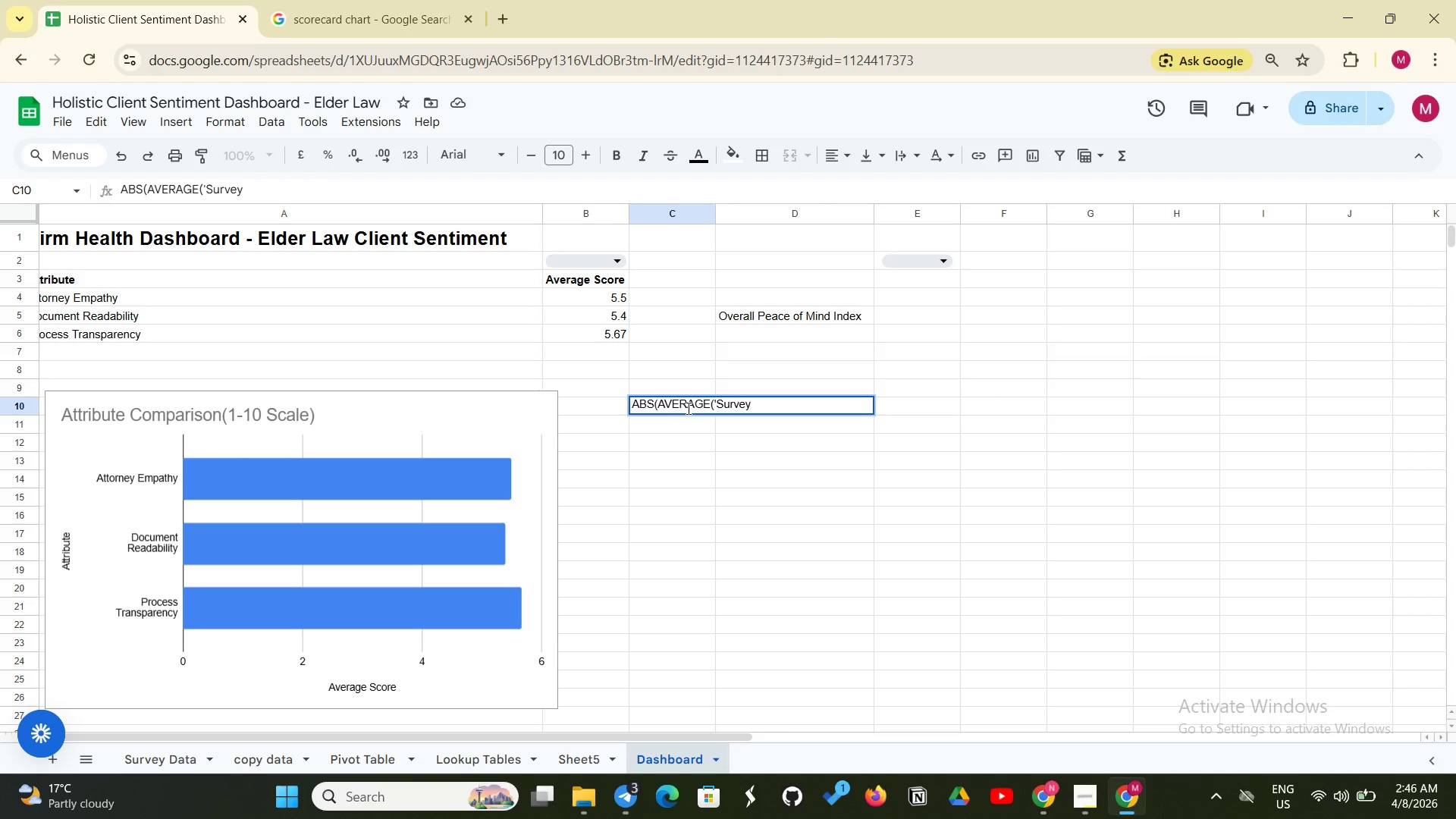 
type( Data'!Q)
key(Backspace)
key(Backspace)
key(Backspace)
type( !Q:Q202)))
 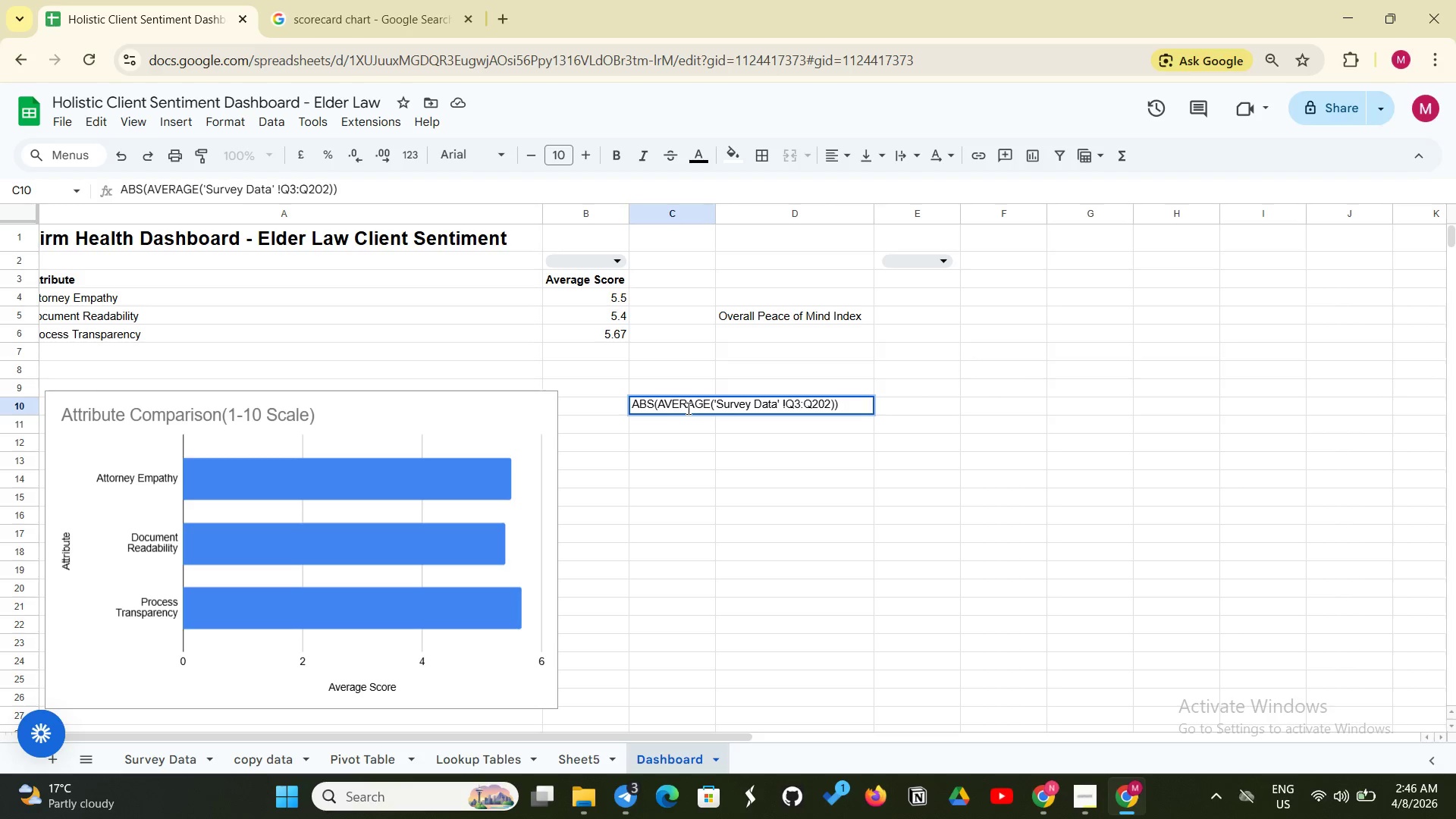 
 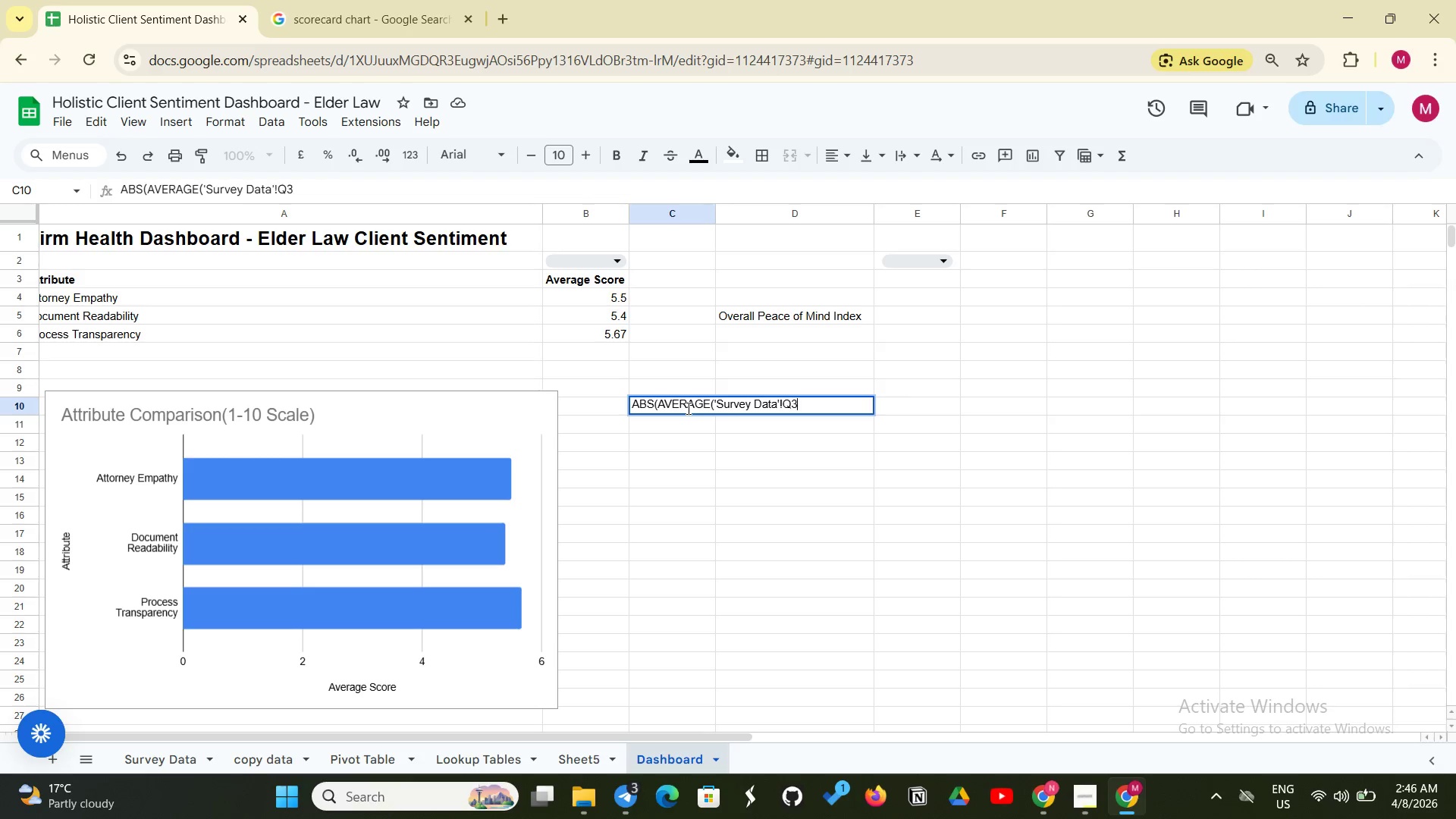 
hold_key(key=3, duration=5.44)
 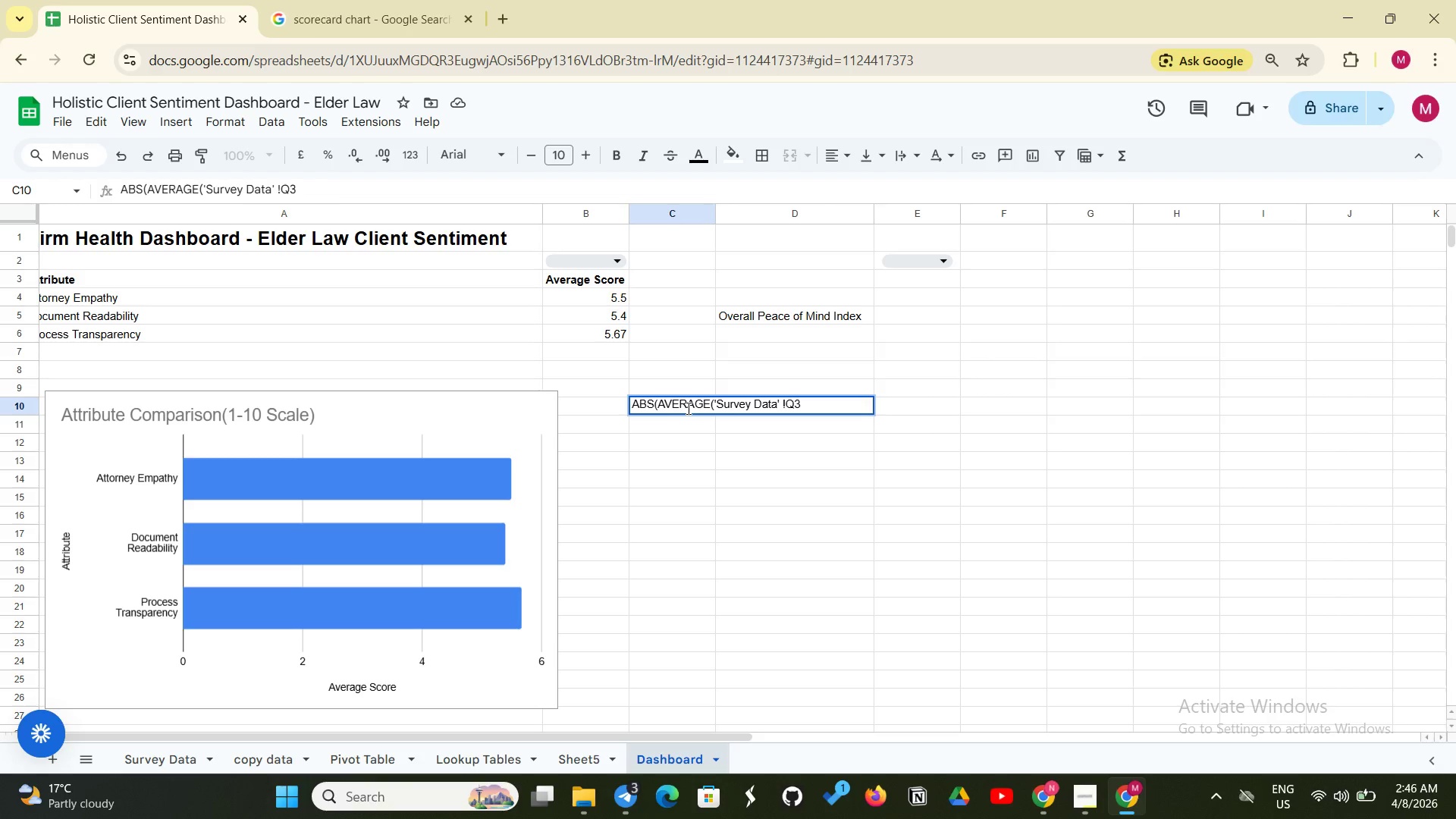 
key(ArrowLeft)
 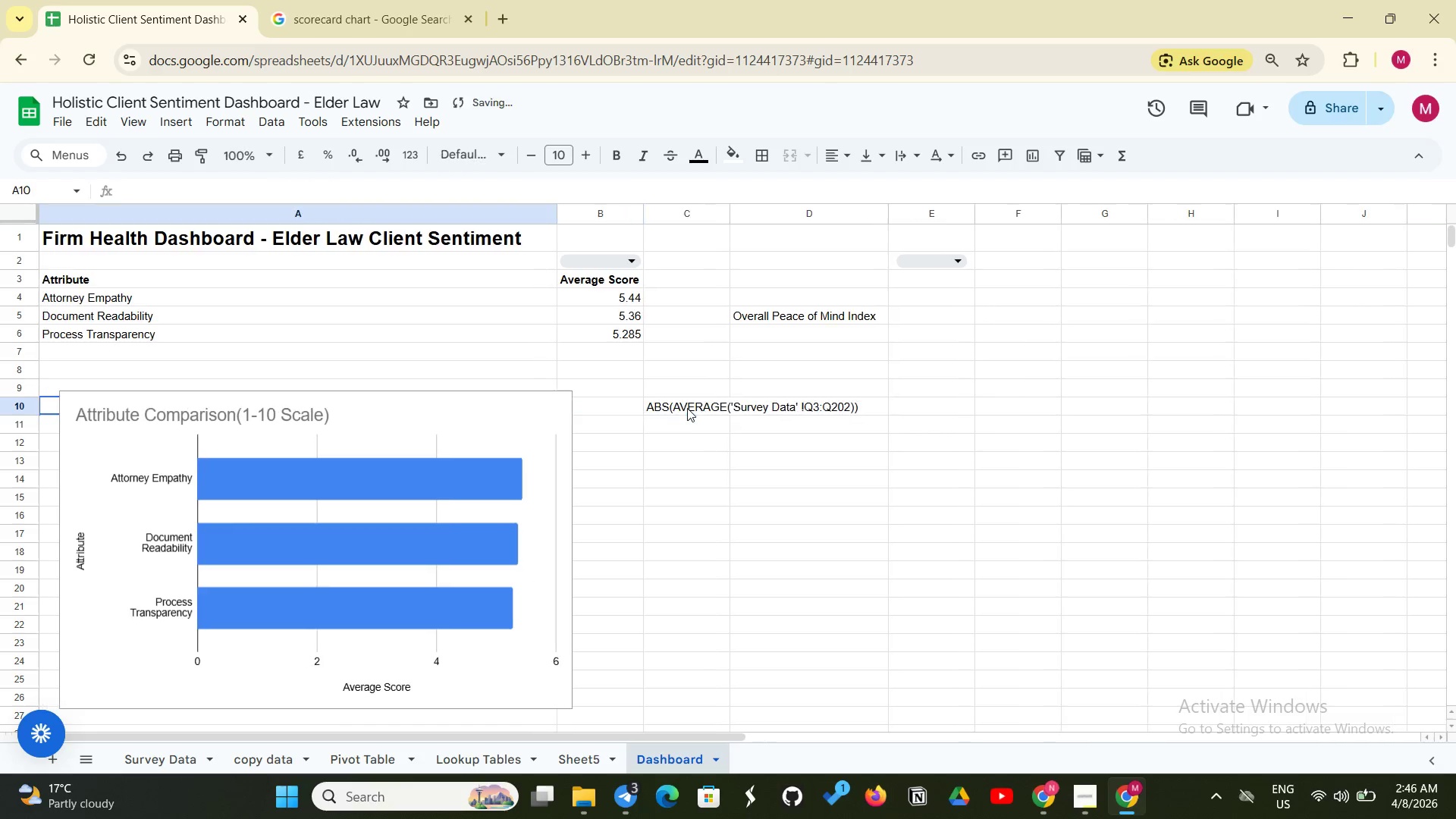 
hold_key(key=ArrowLeft, duration=0.31)
 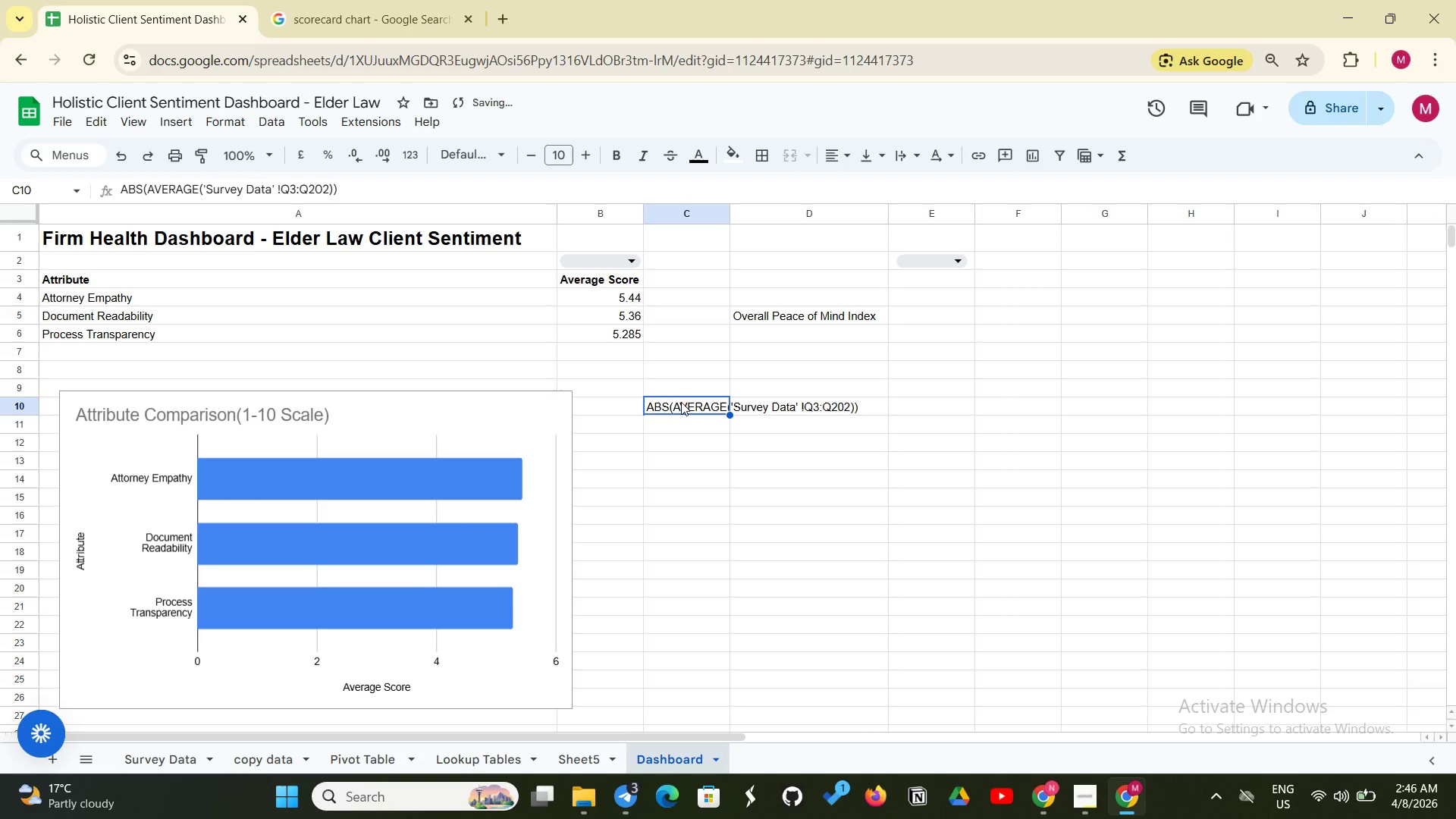 
double_click([681, 402])
 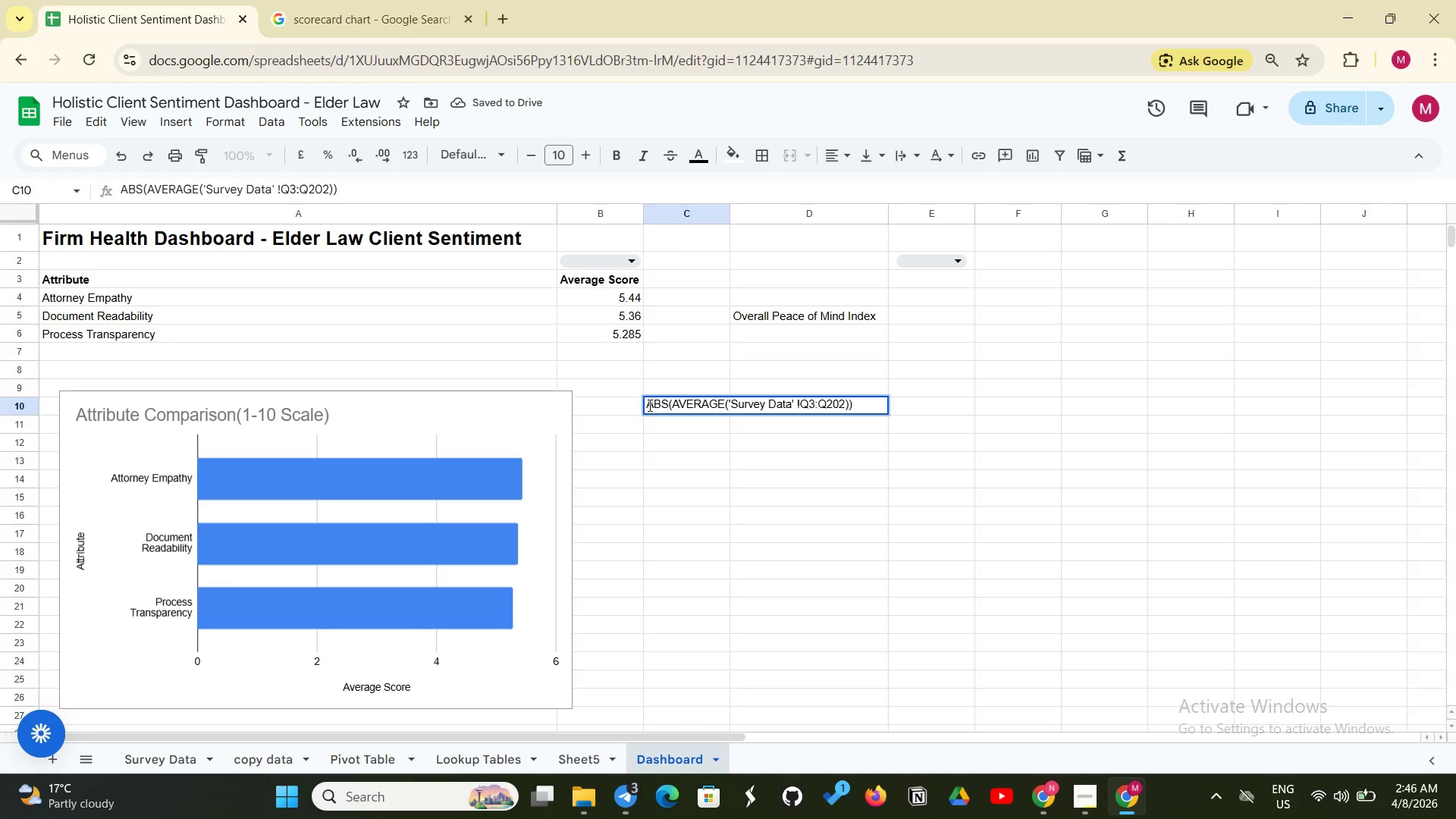 
left_click([648, 405])
 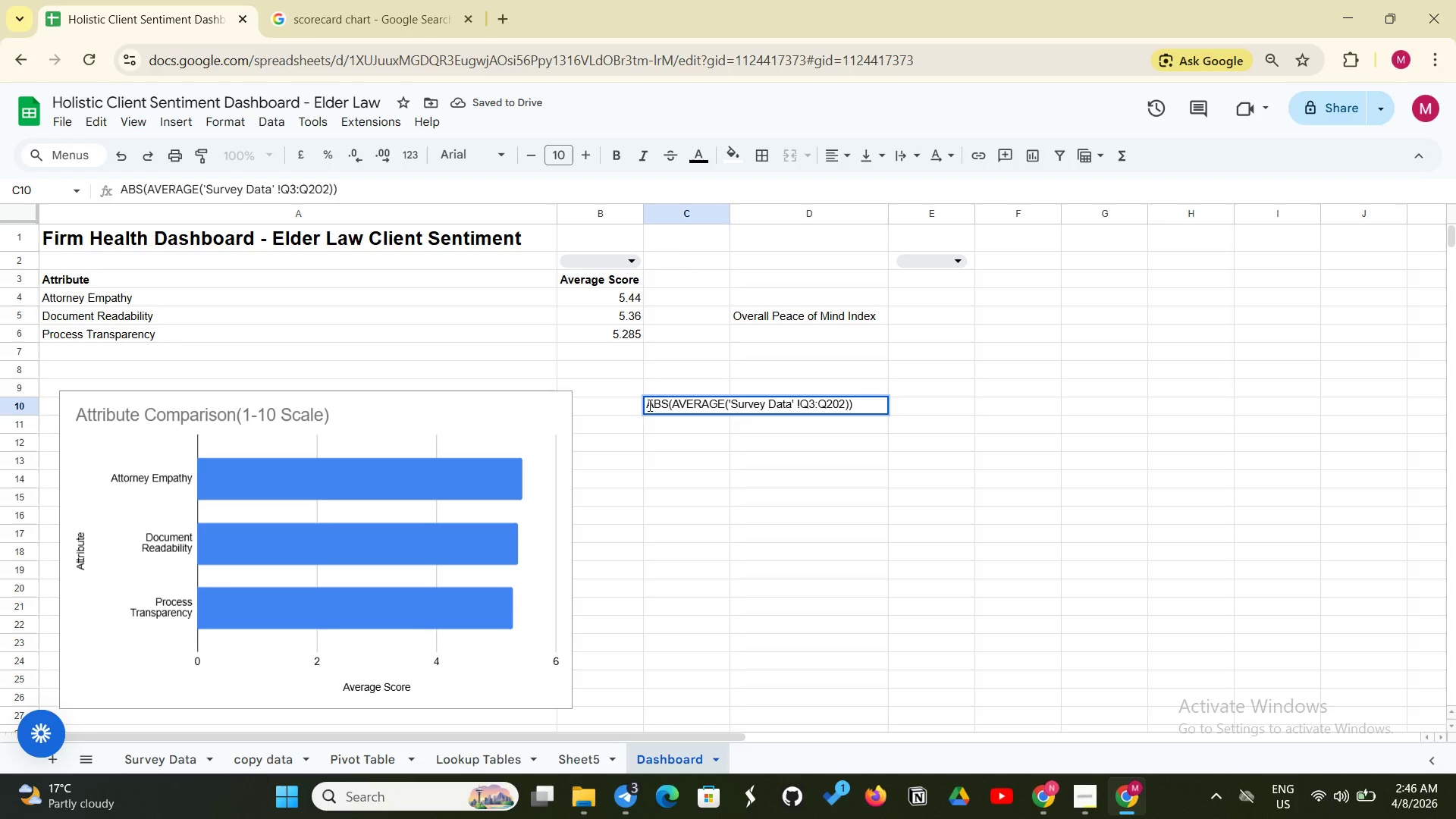 
key(Equal)
 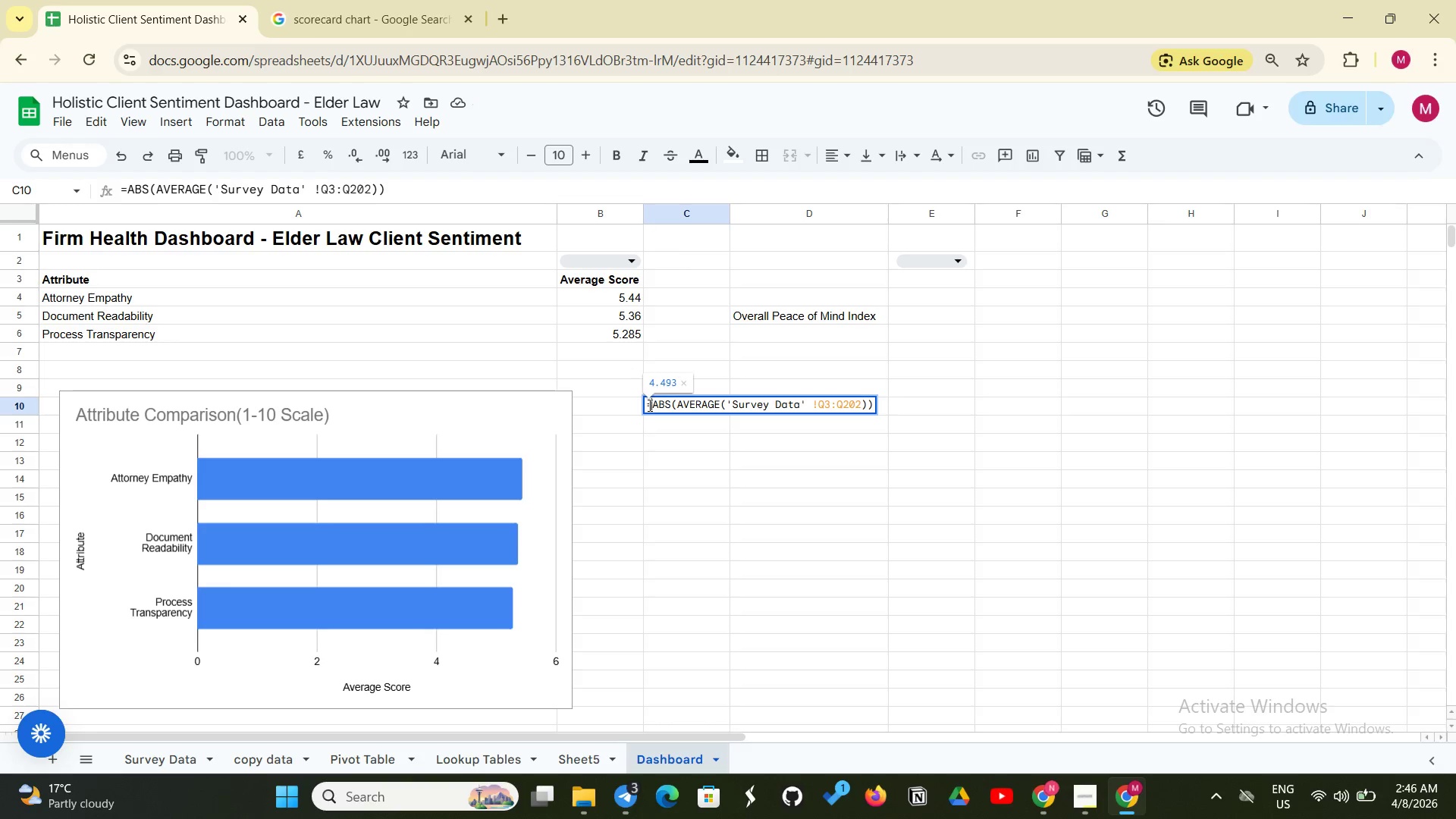 
key(Enter)
 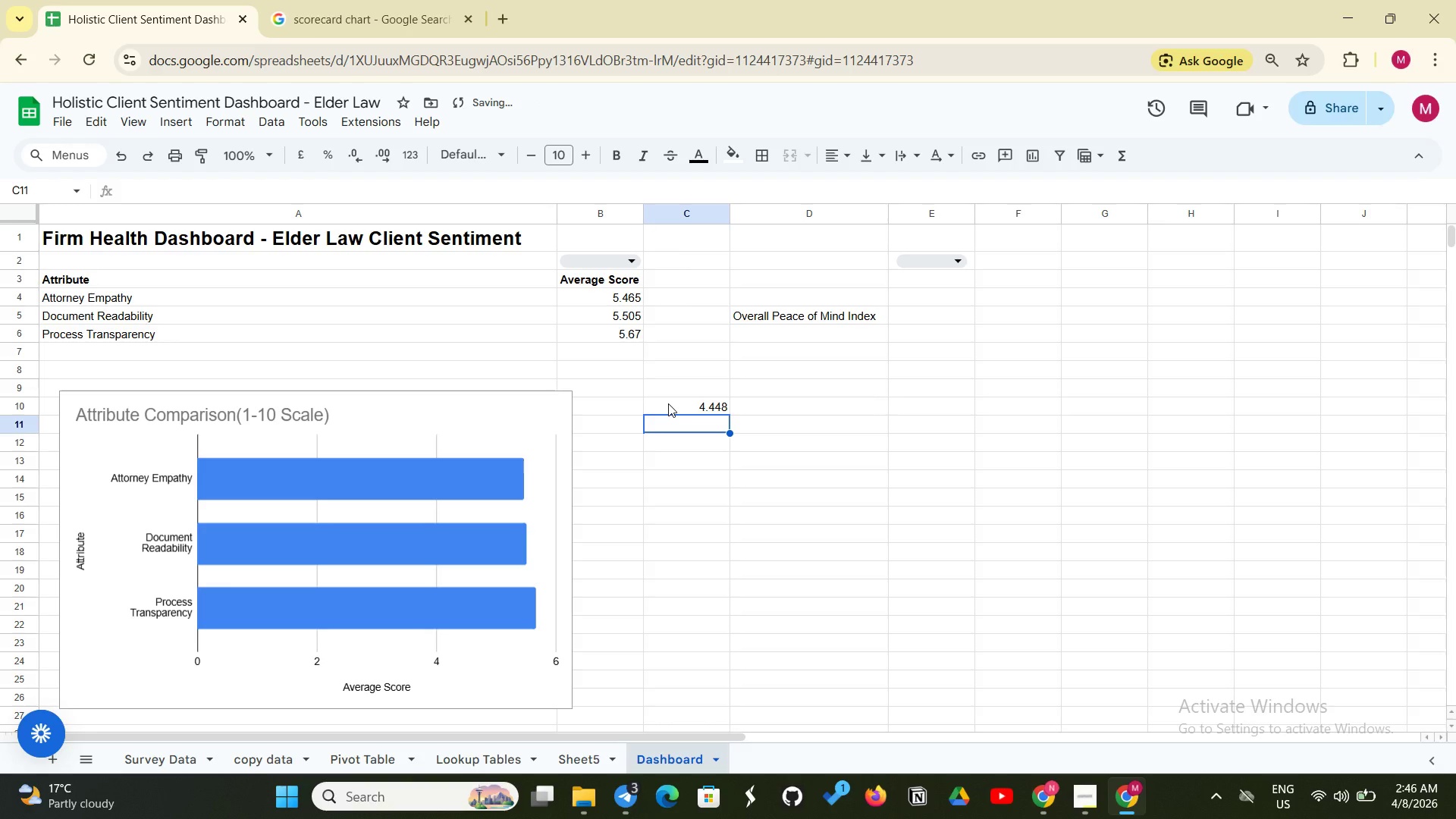 
left_click([668, 403])
 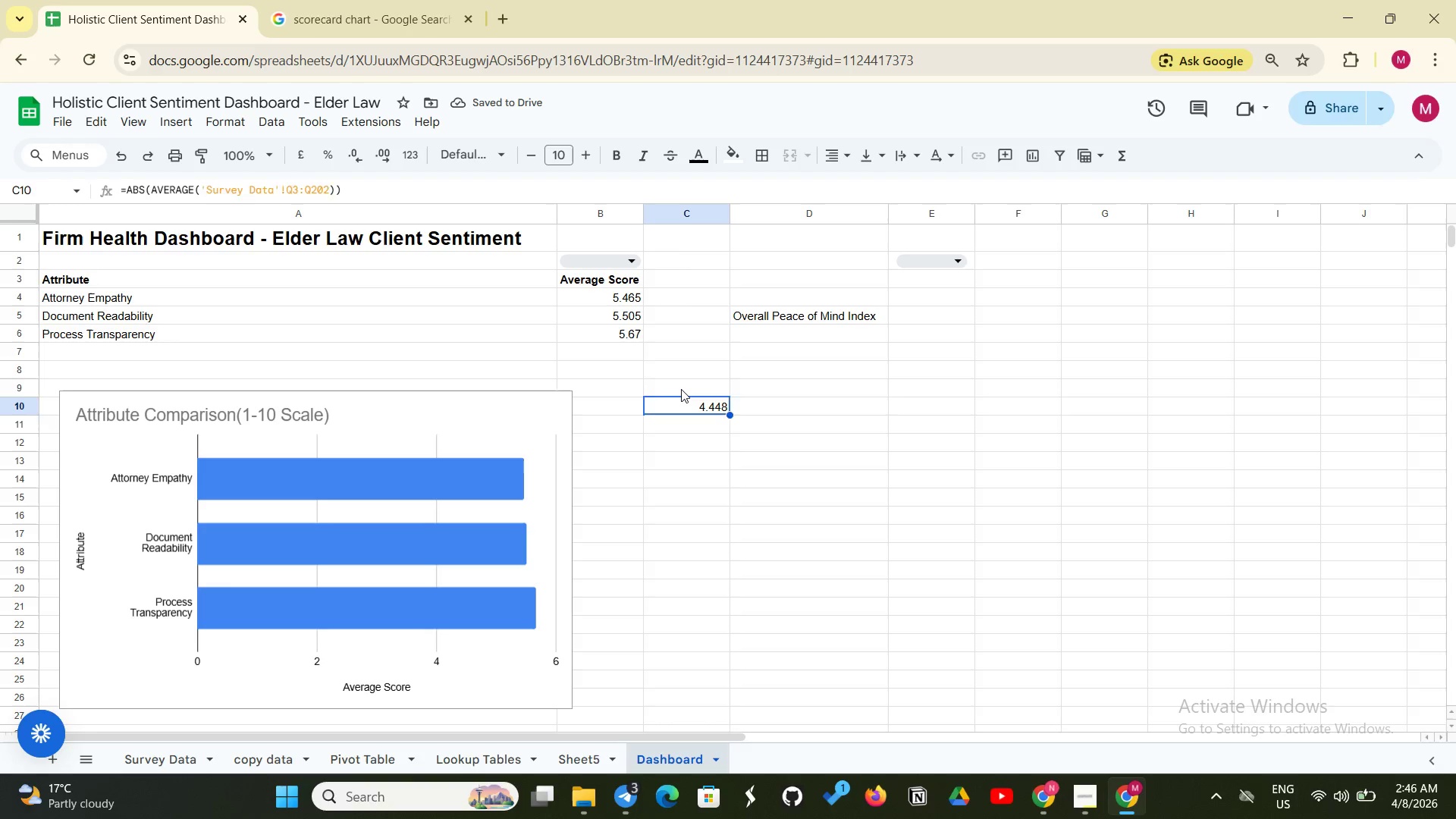 
left_click([681, 389])
 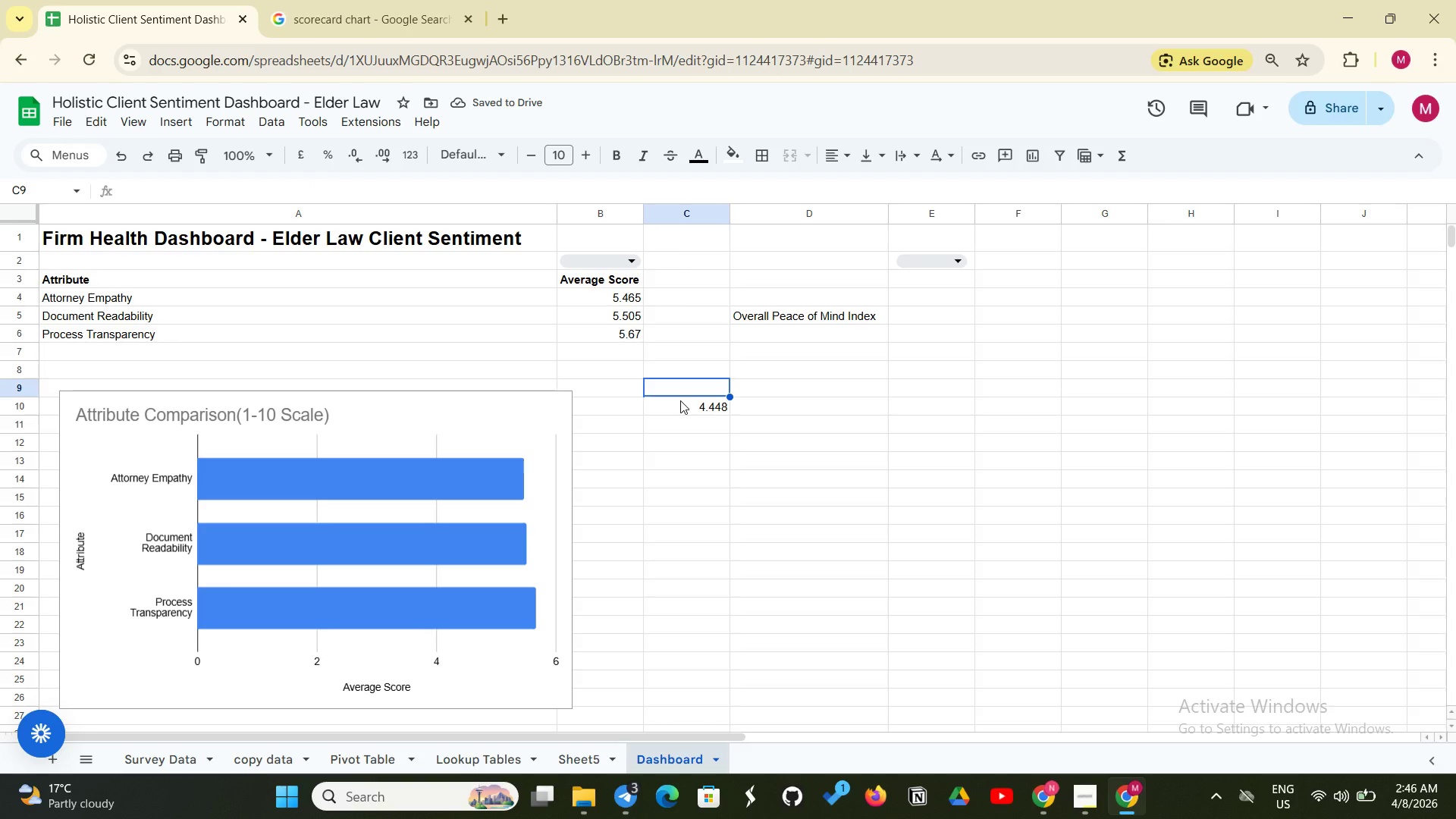 
left_click([680, 400])
 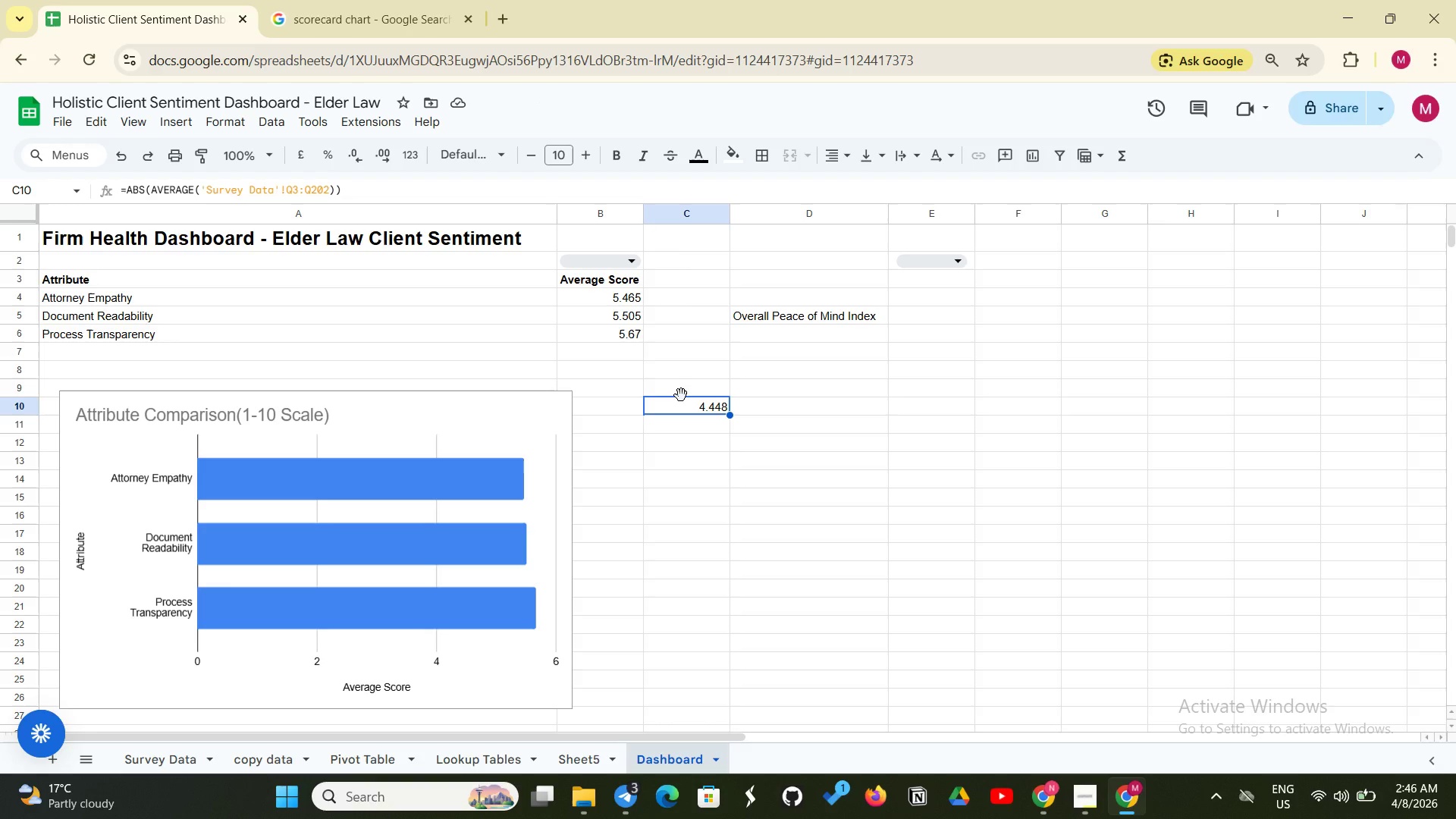 
scroll: coordinate [681, 395], scroll_direction: up, amount: 1.0
 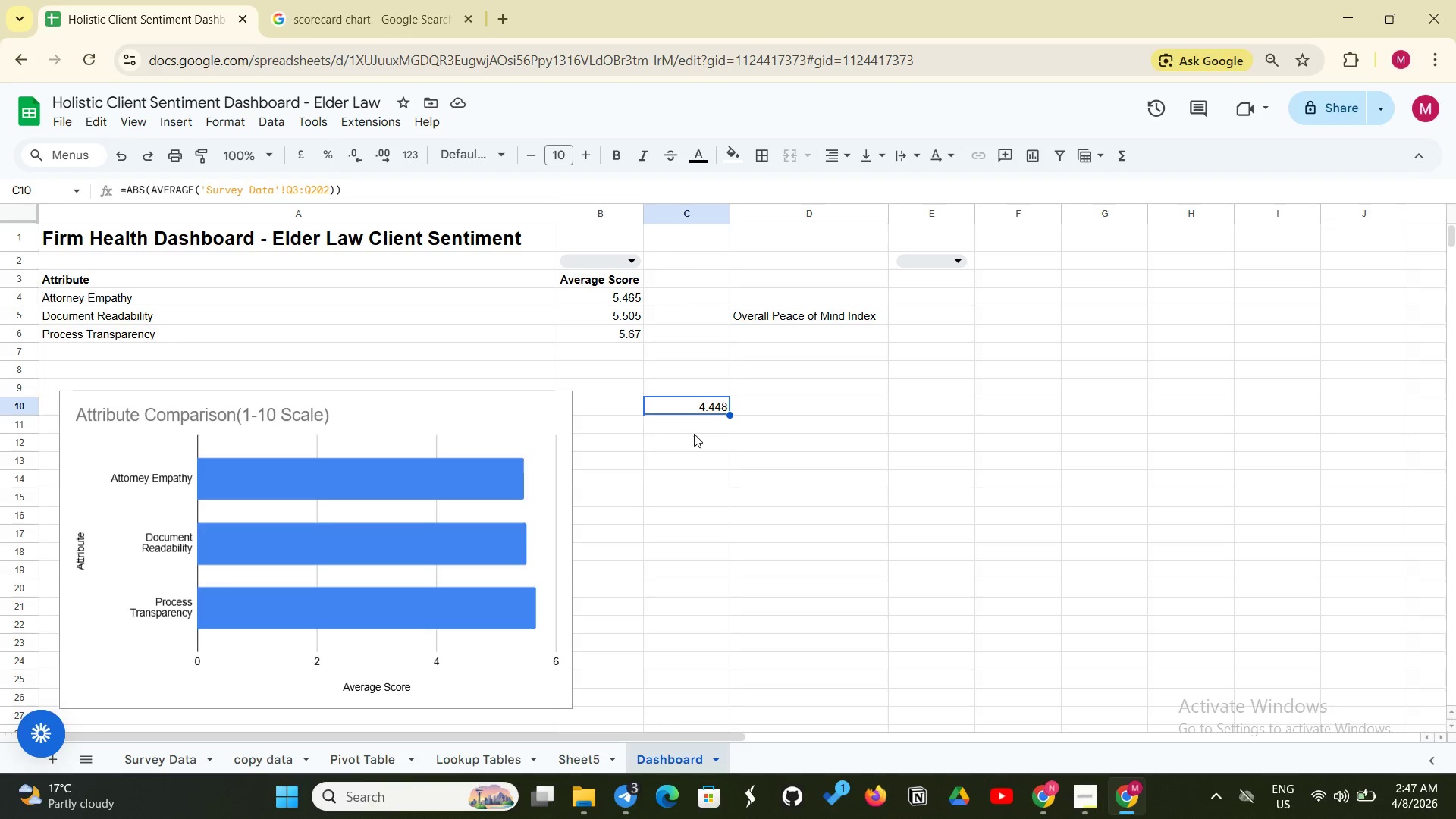 
wait(10.51)
 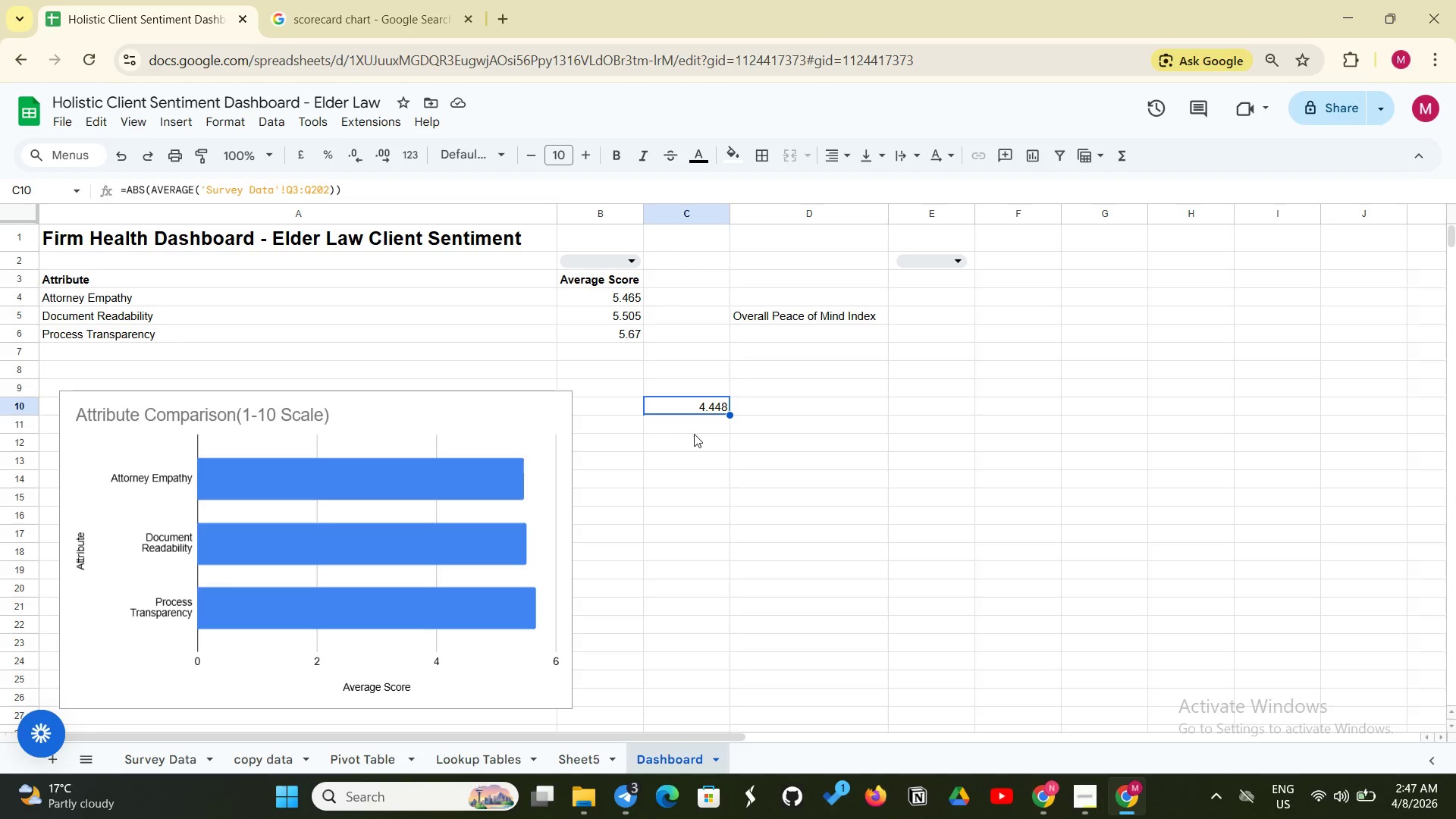 
left_click([696, 403])
 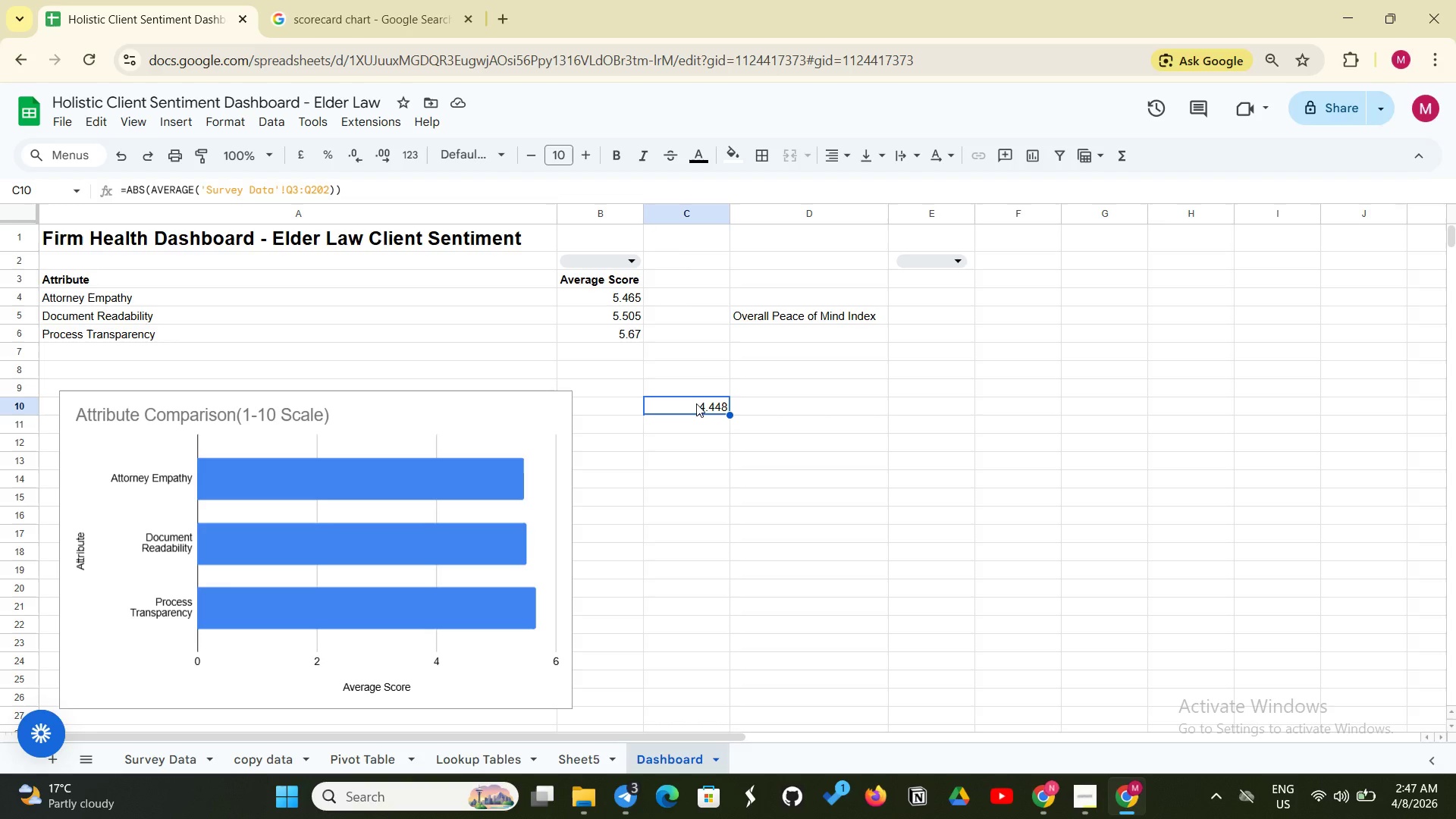 
left_click([696, 403])
 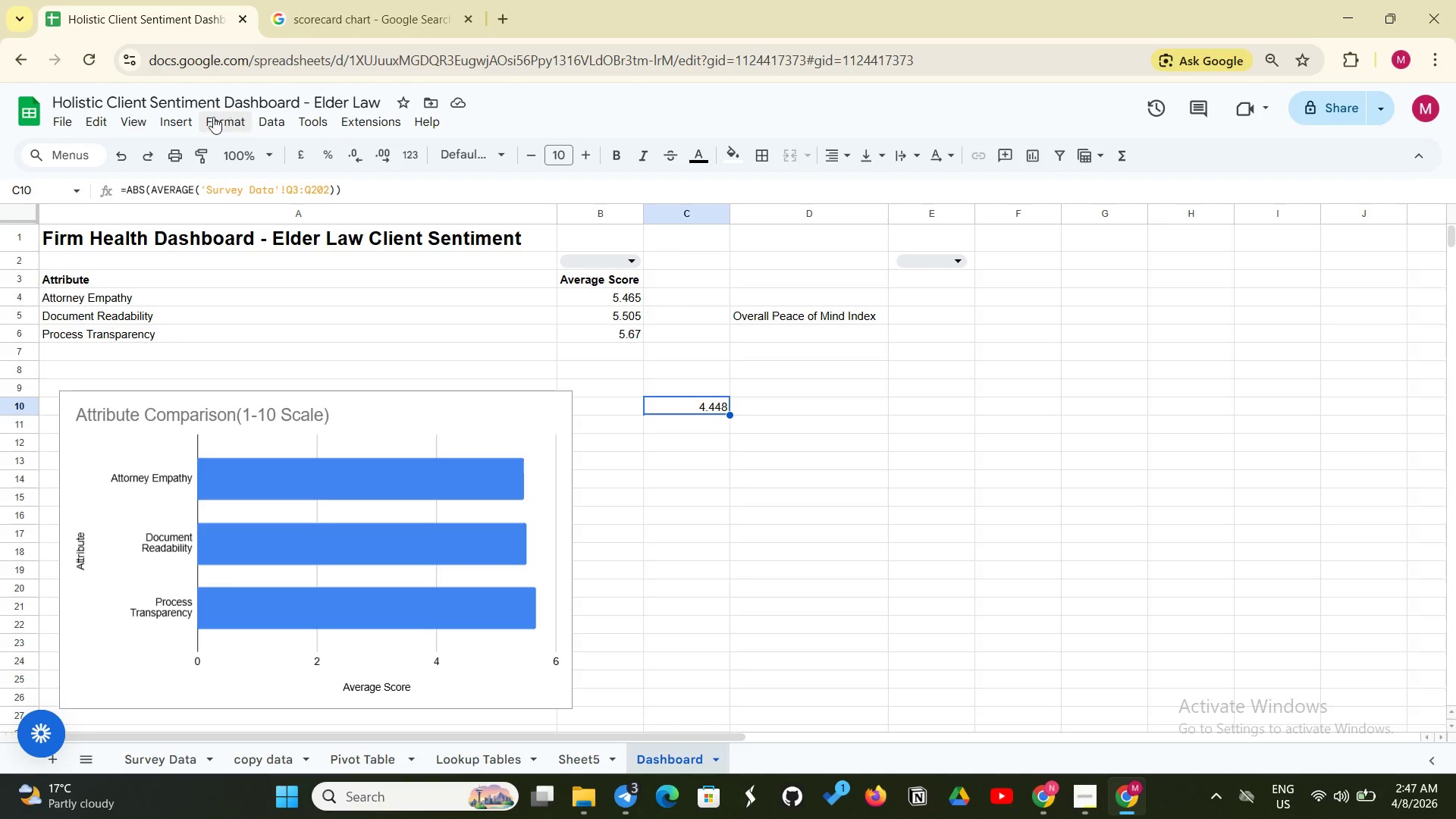 
left_click([184, 117])
 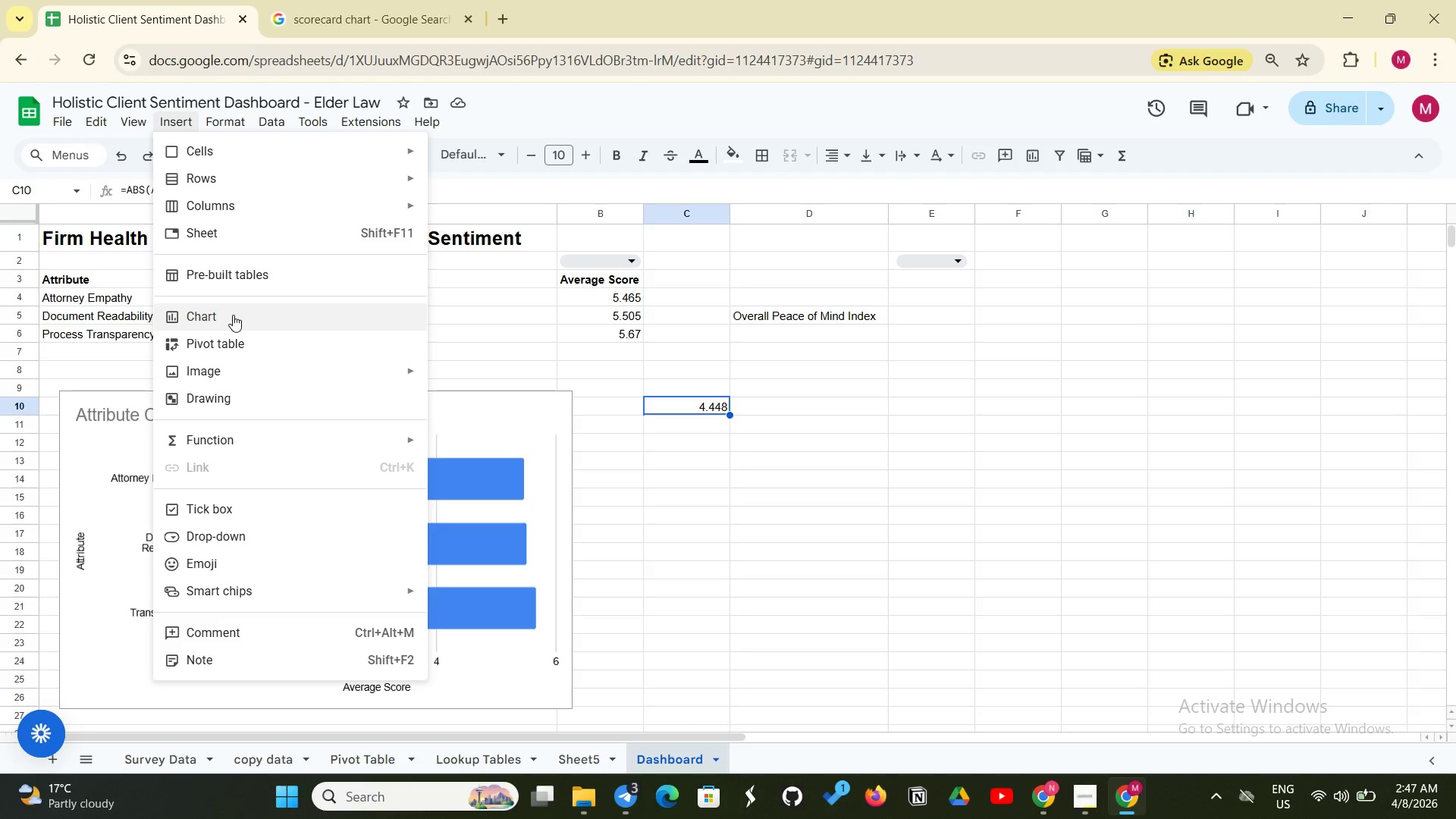 
left_click([233, 315])
 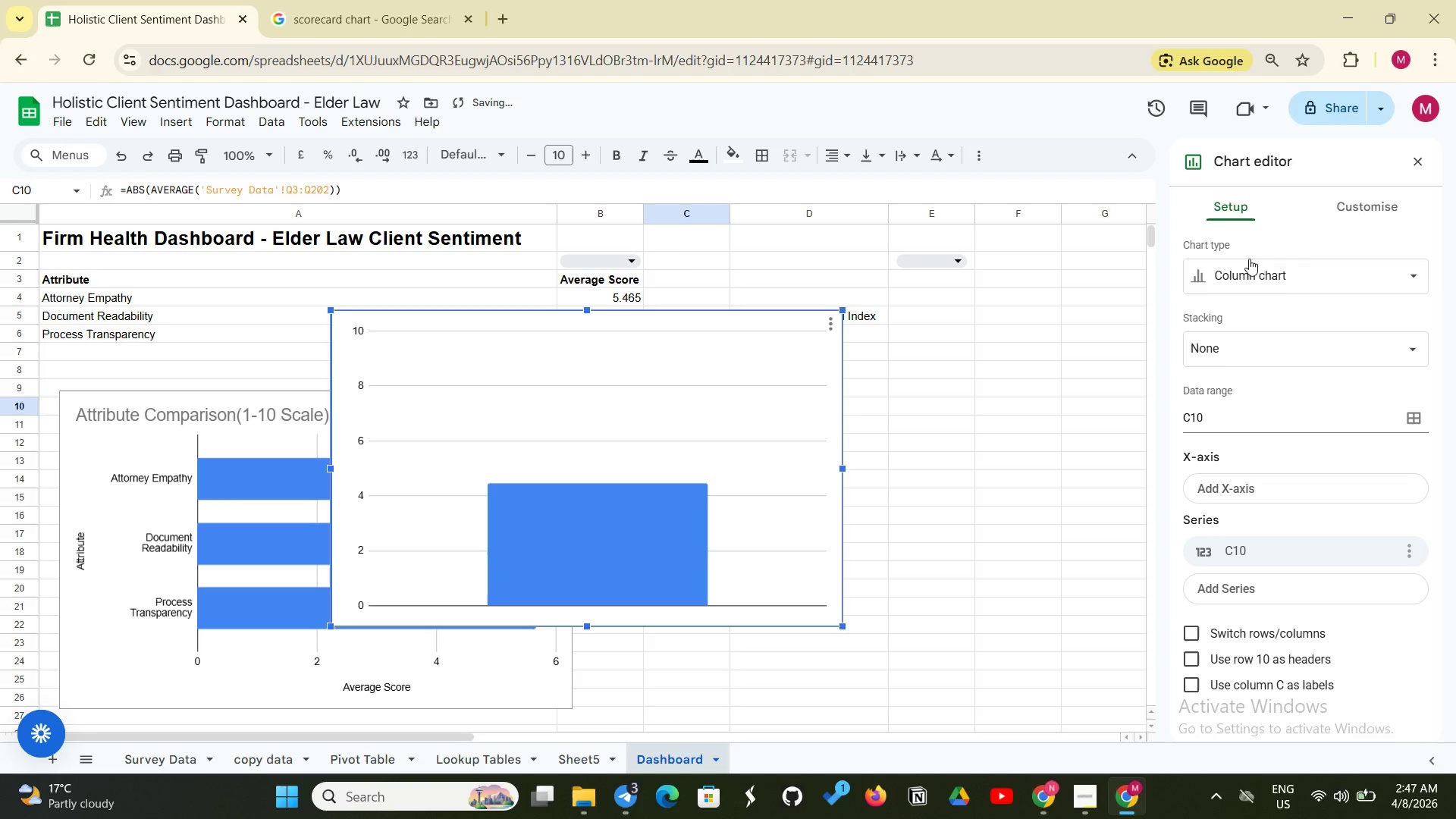 
left_click([1260, 271])
 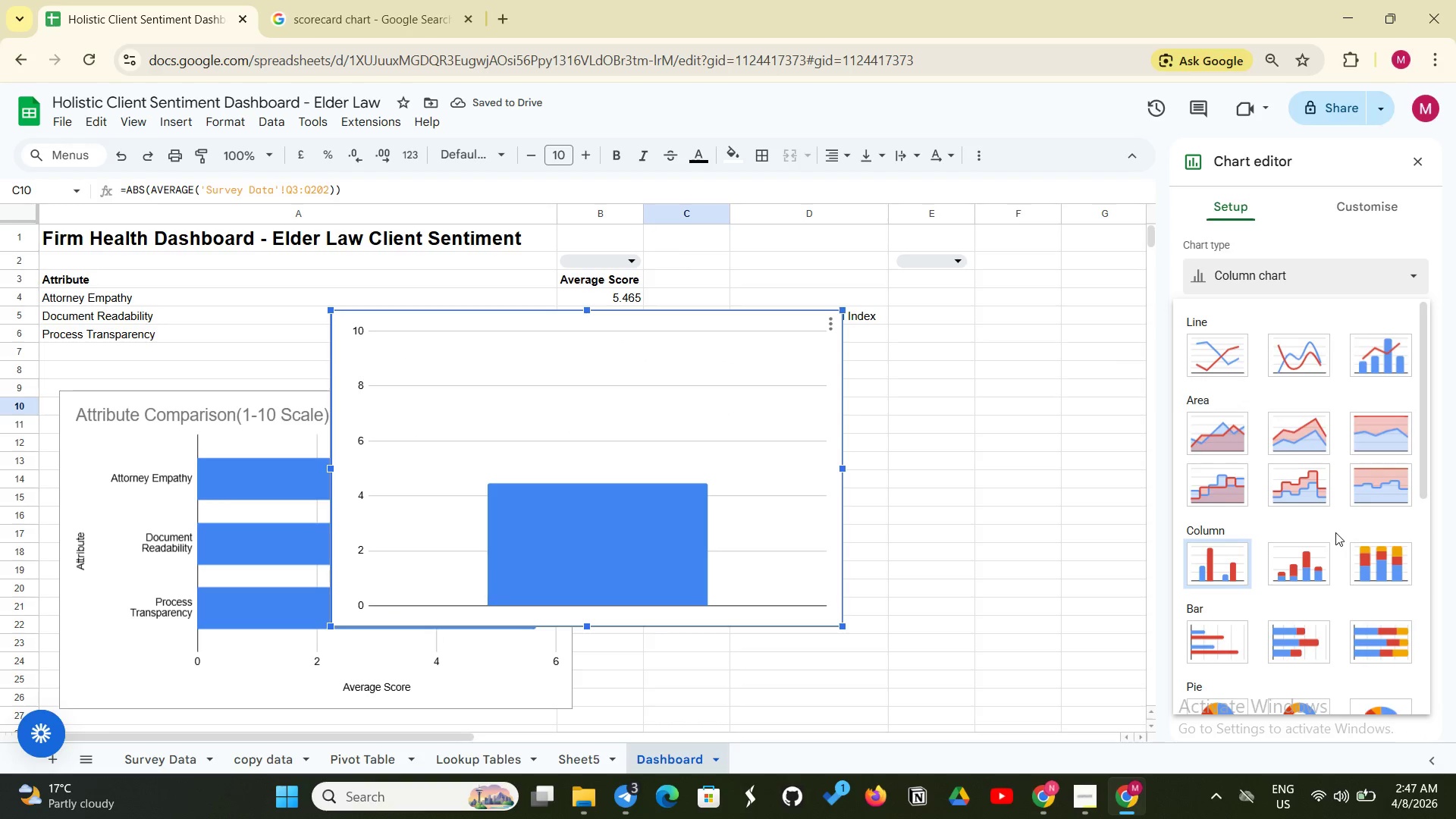 
scroll: coordinate [1335, 532], scroll_direction: down, amount: 3.0
 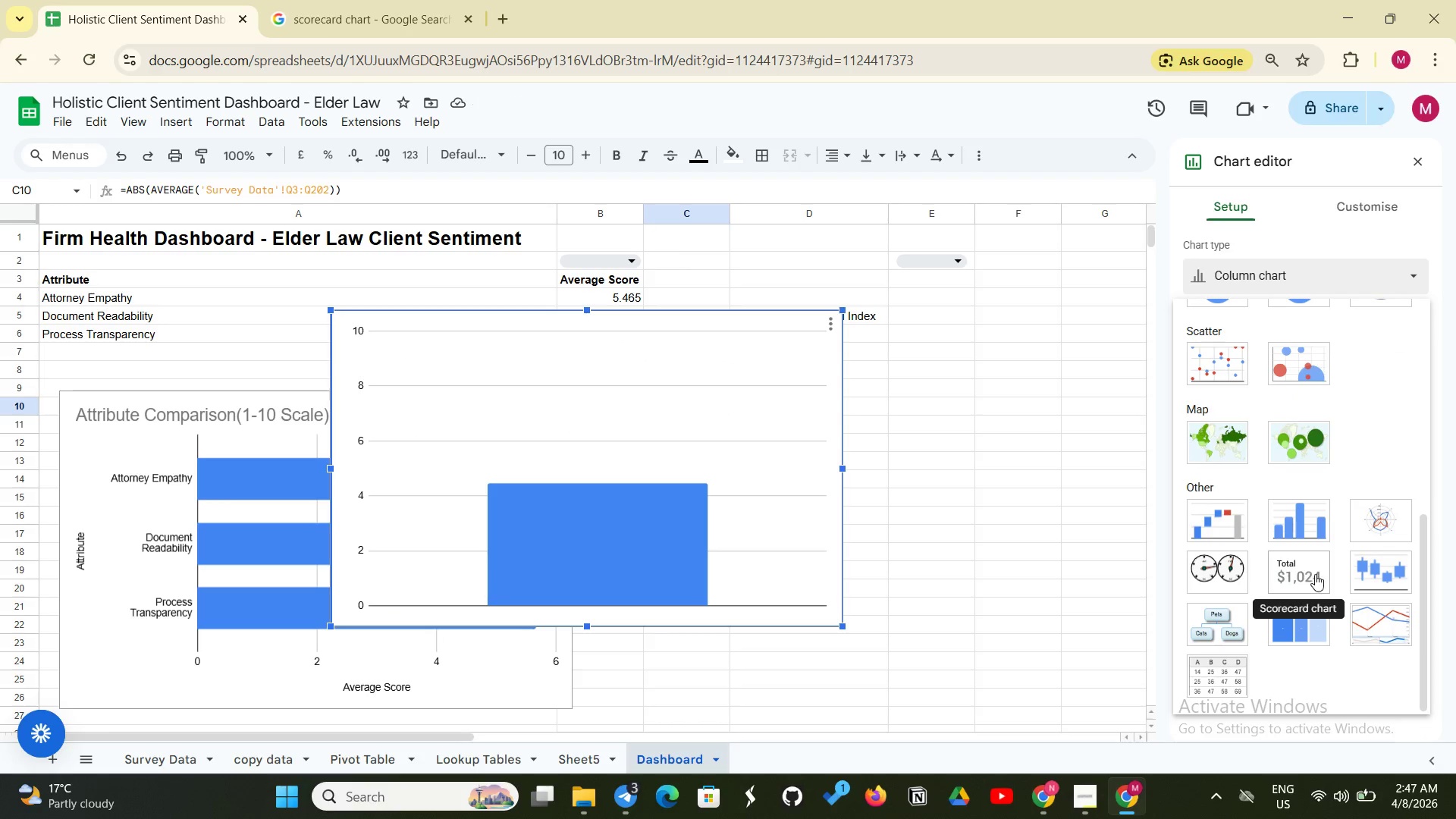 
left_click([1316, 573])
 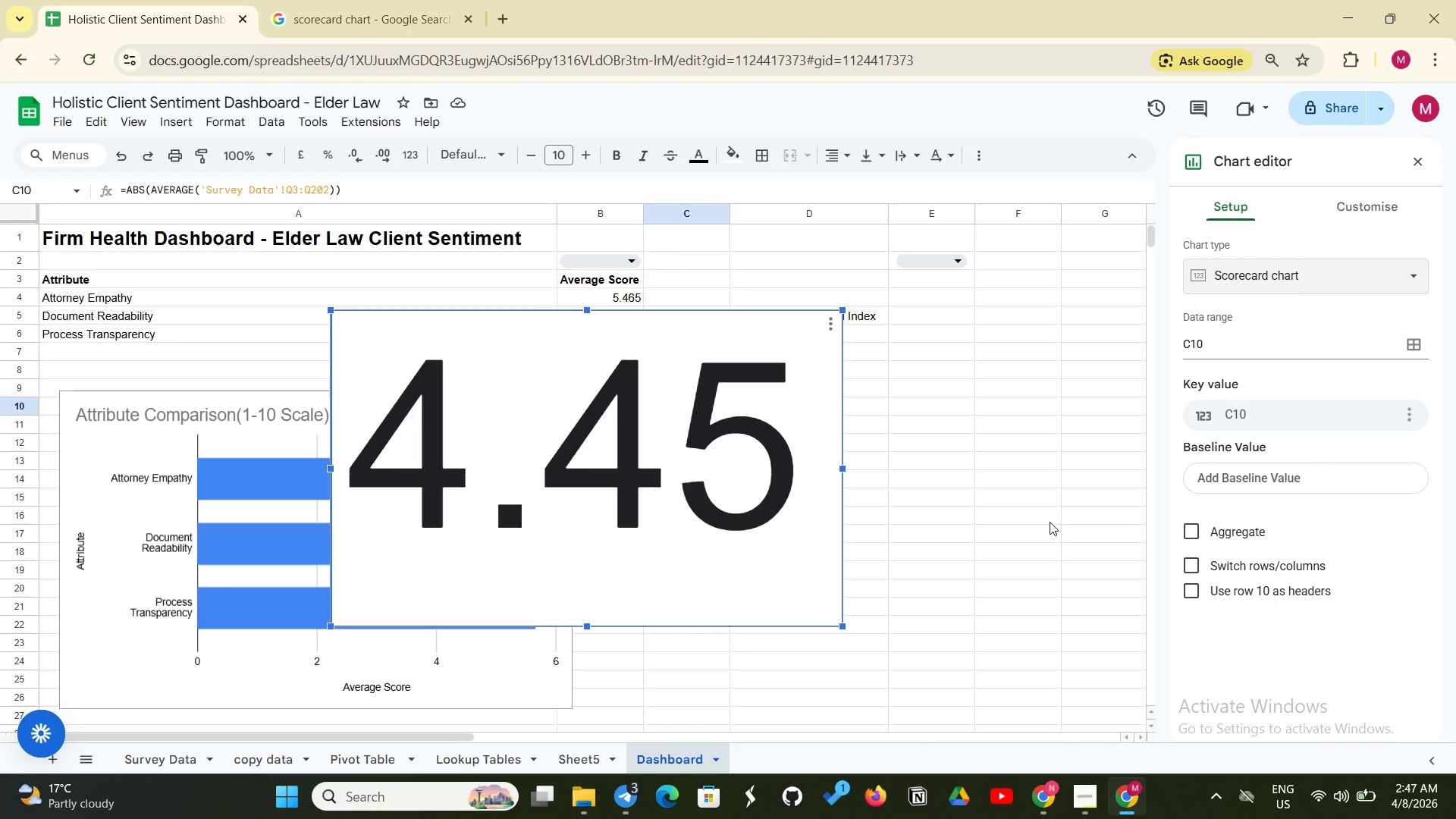 
wait(19.52)
 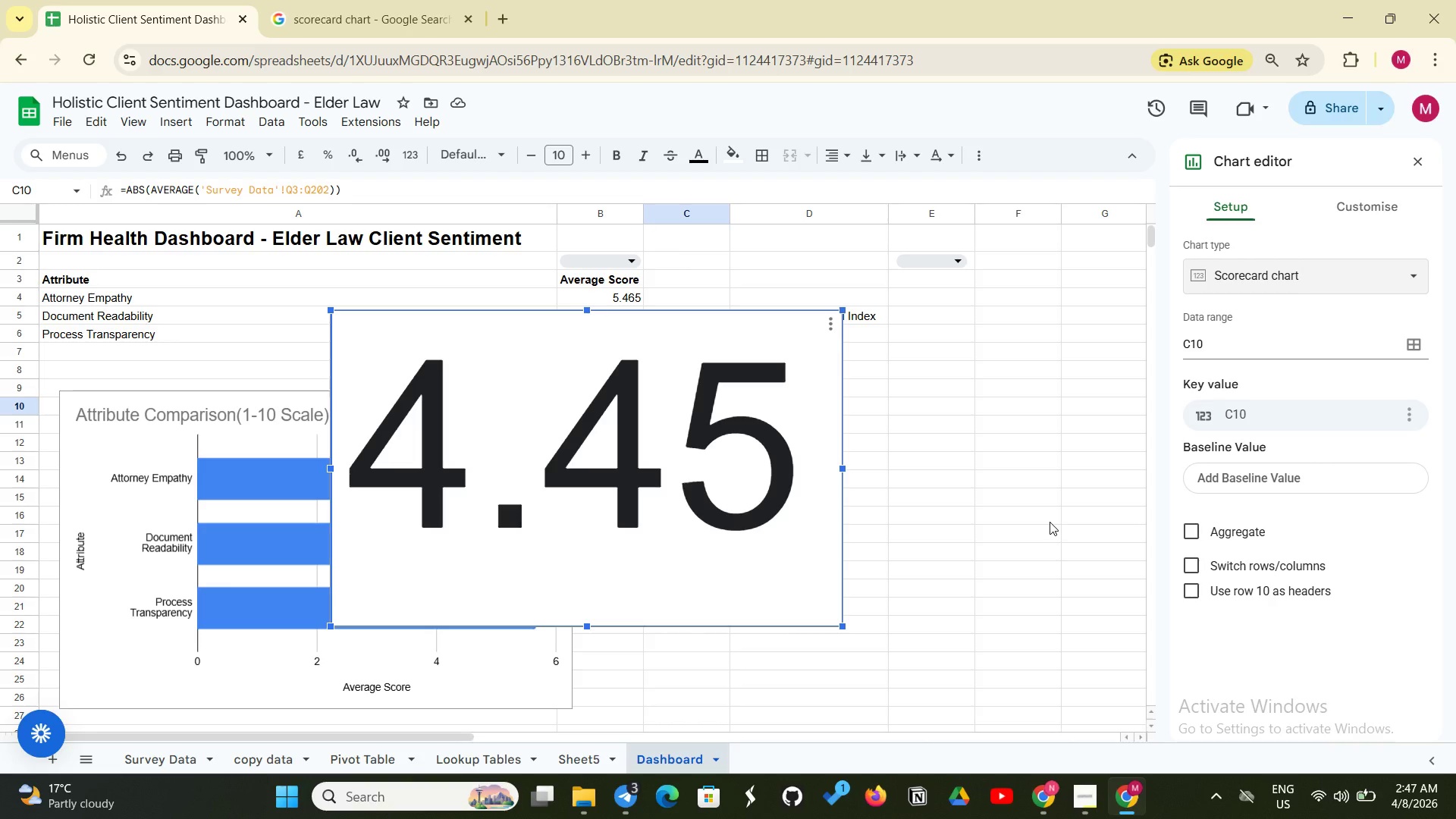 
left_click([1358, 215])
 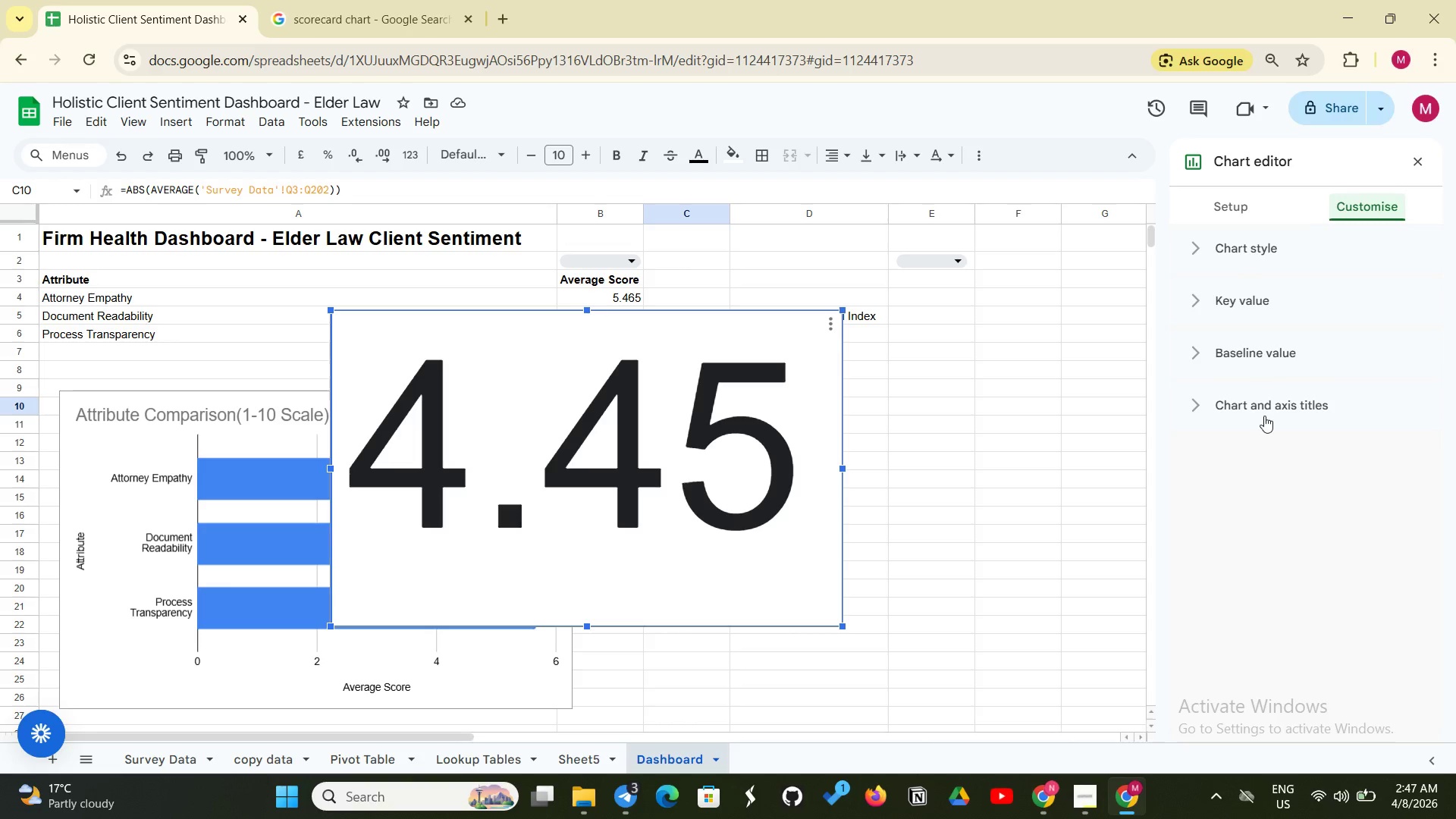 
left_click([1264, 417])
 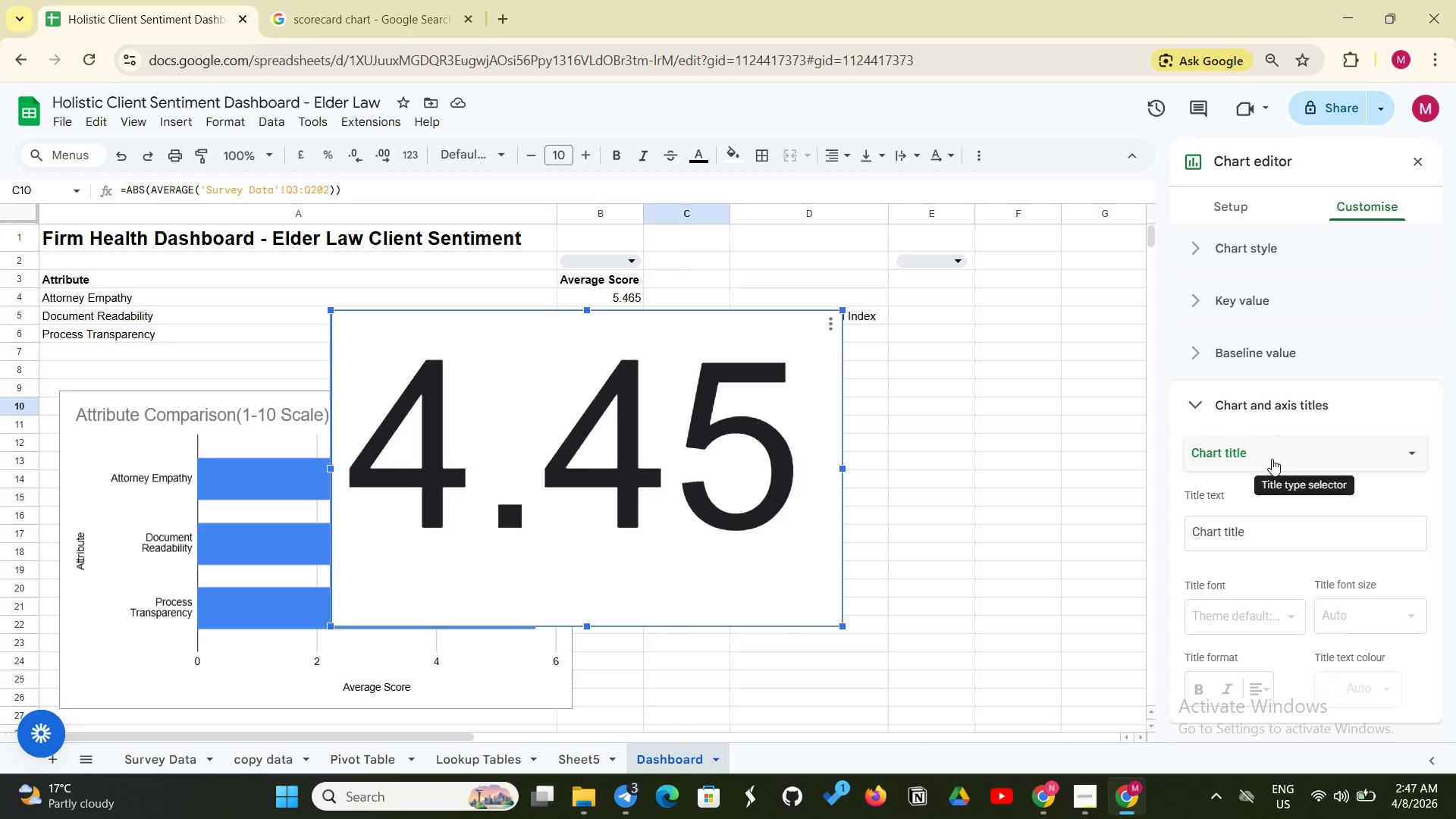 
left_click([1247, 538])
 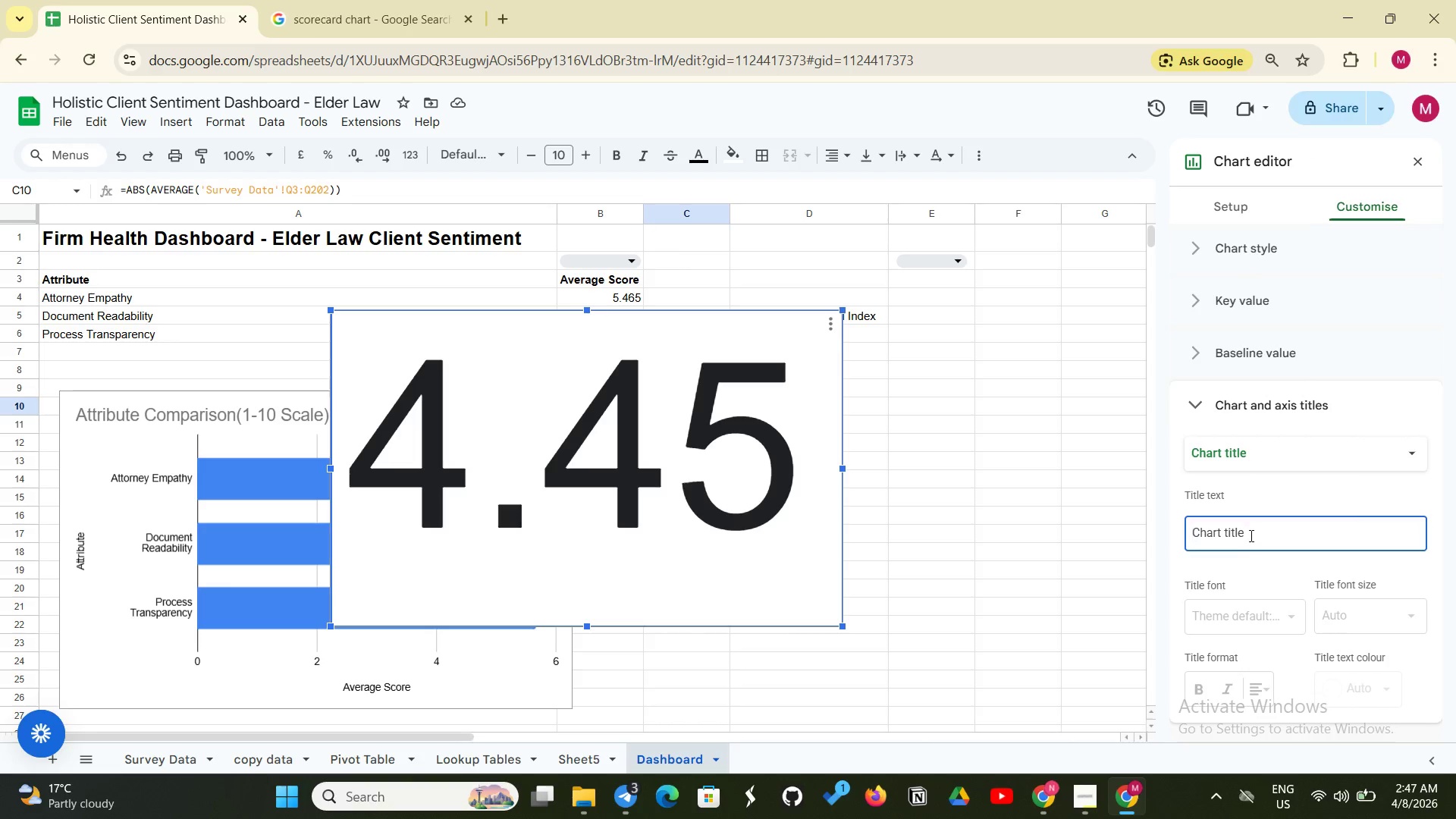 
left_click([1250, 535])
 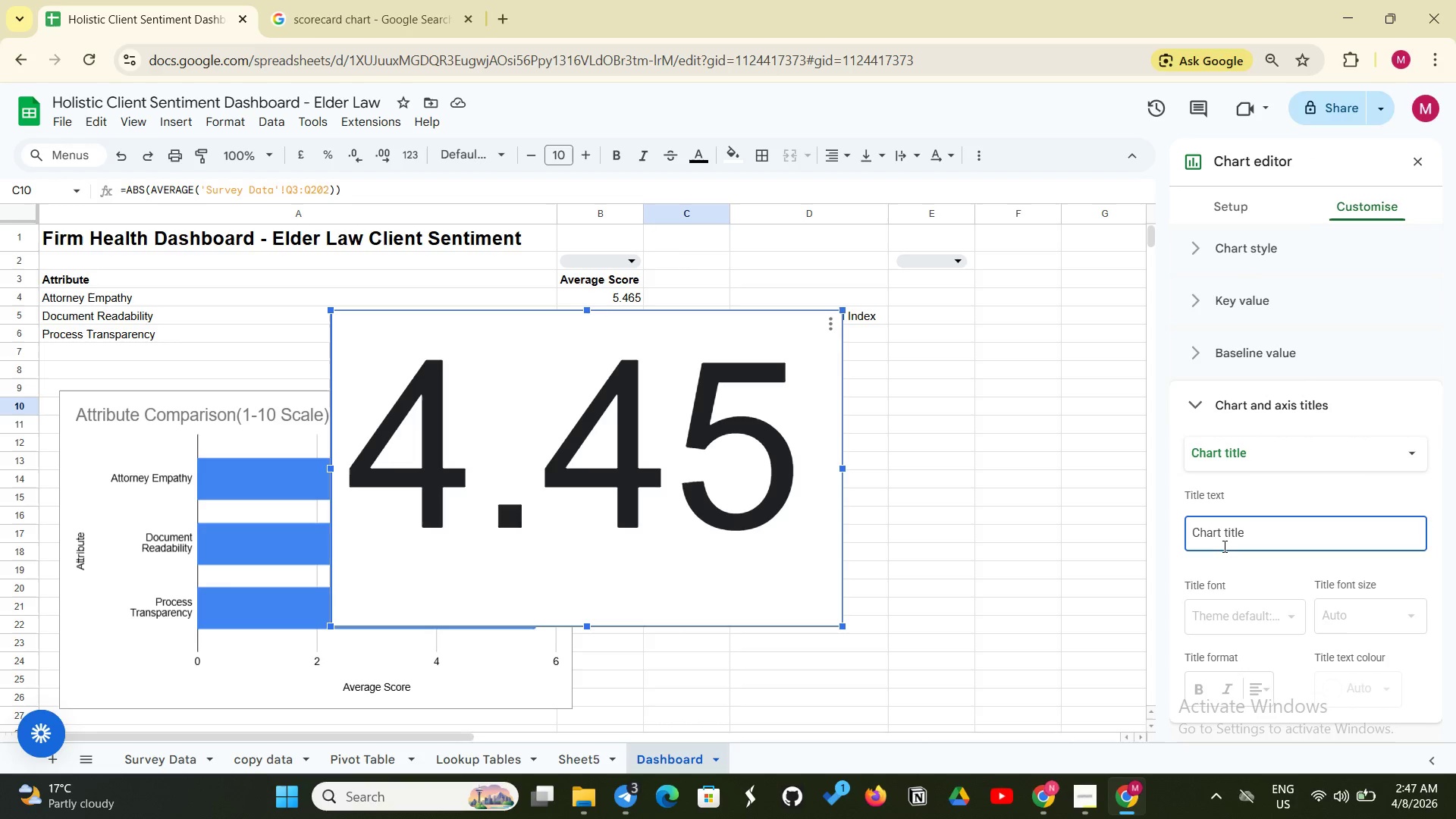 
type(Overall Peace Of Mind Index)
 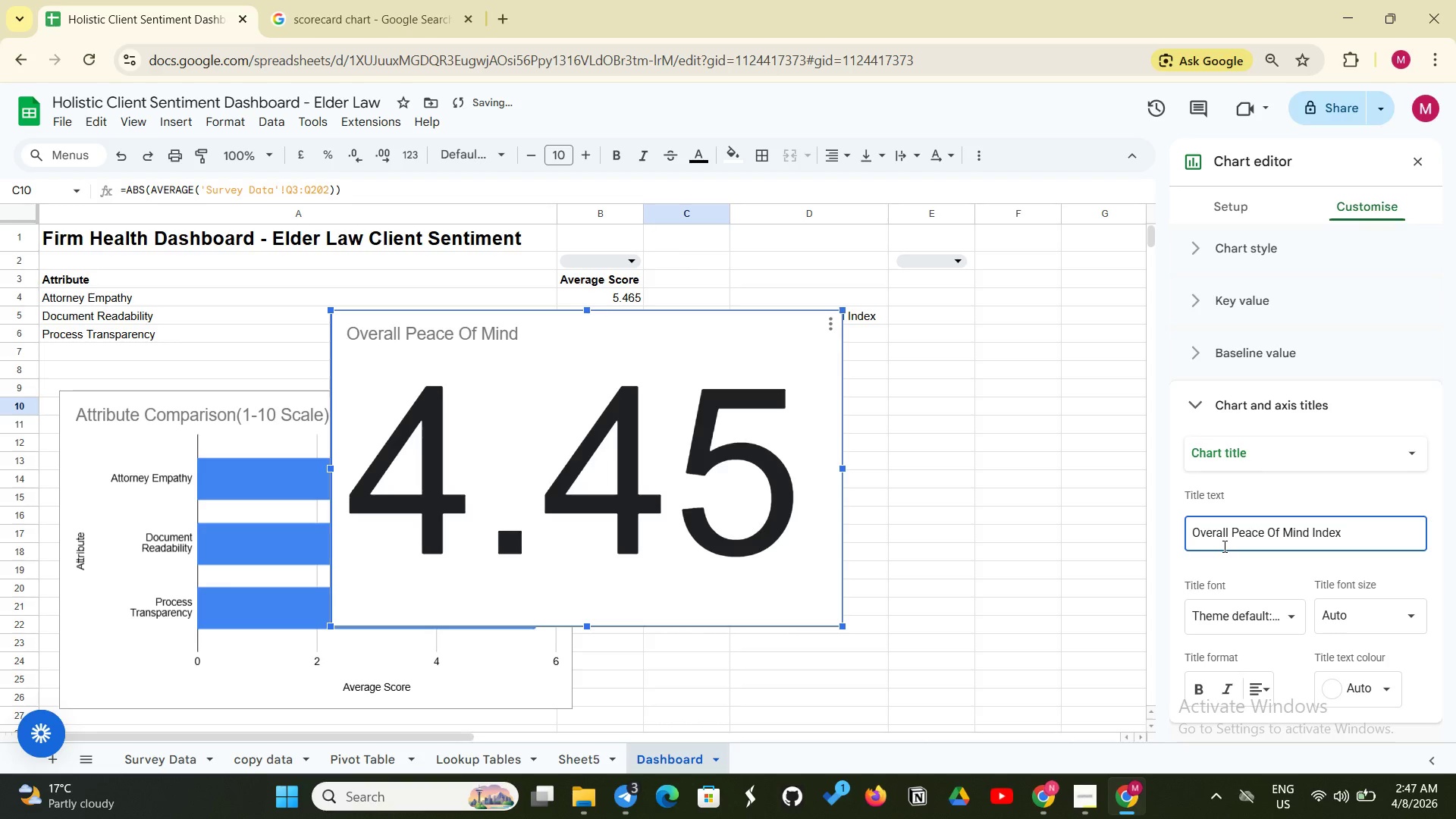 
key(Enter)
 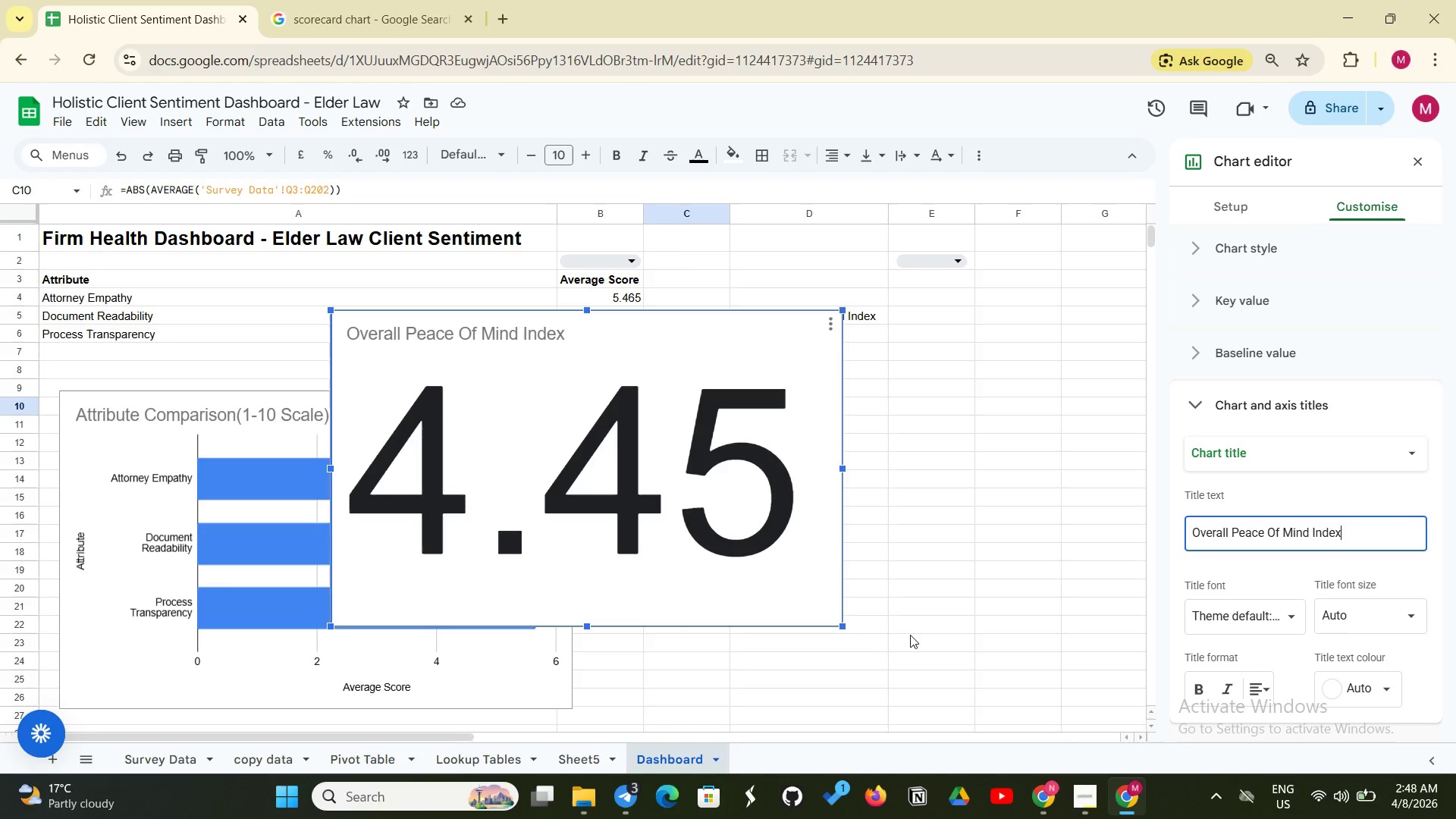 
wait(6.34)
 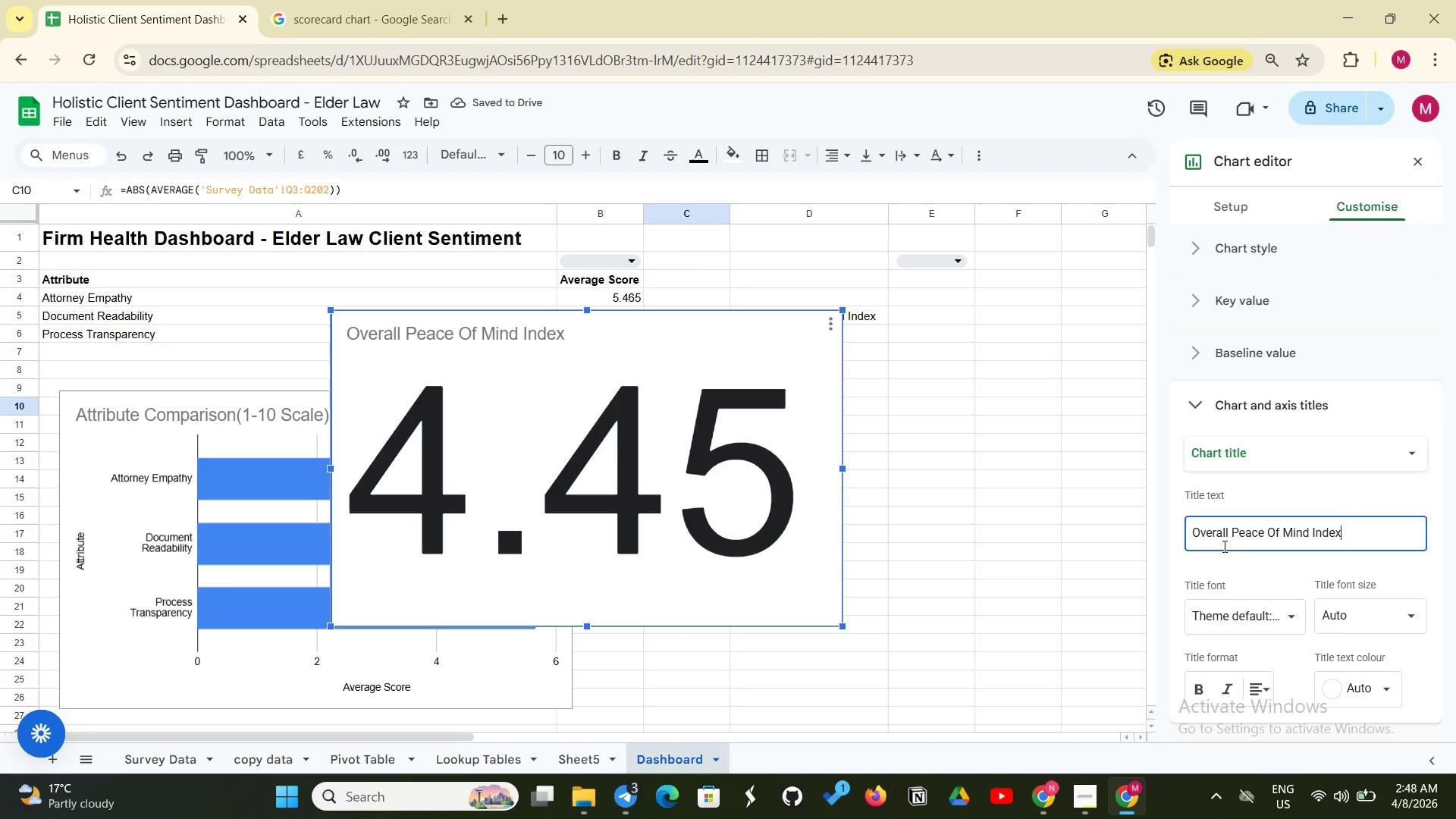 
left_click_drag(start_coordinate=[840, 457], to_coordinate=[1142, 544])
 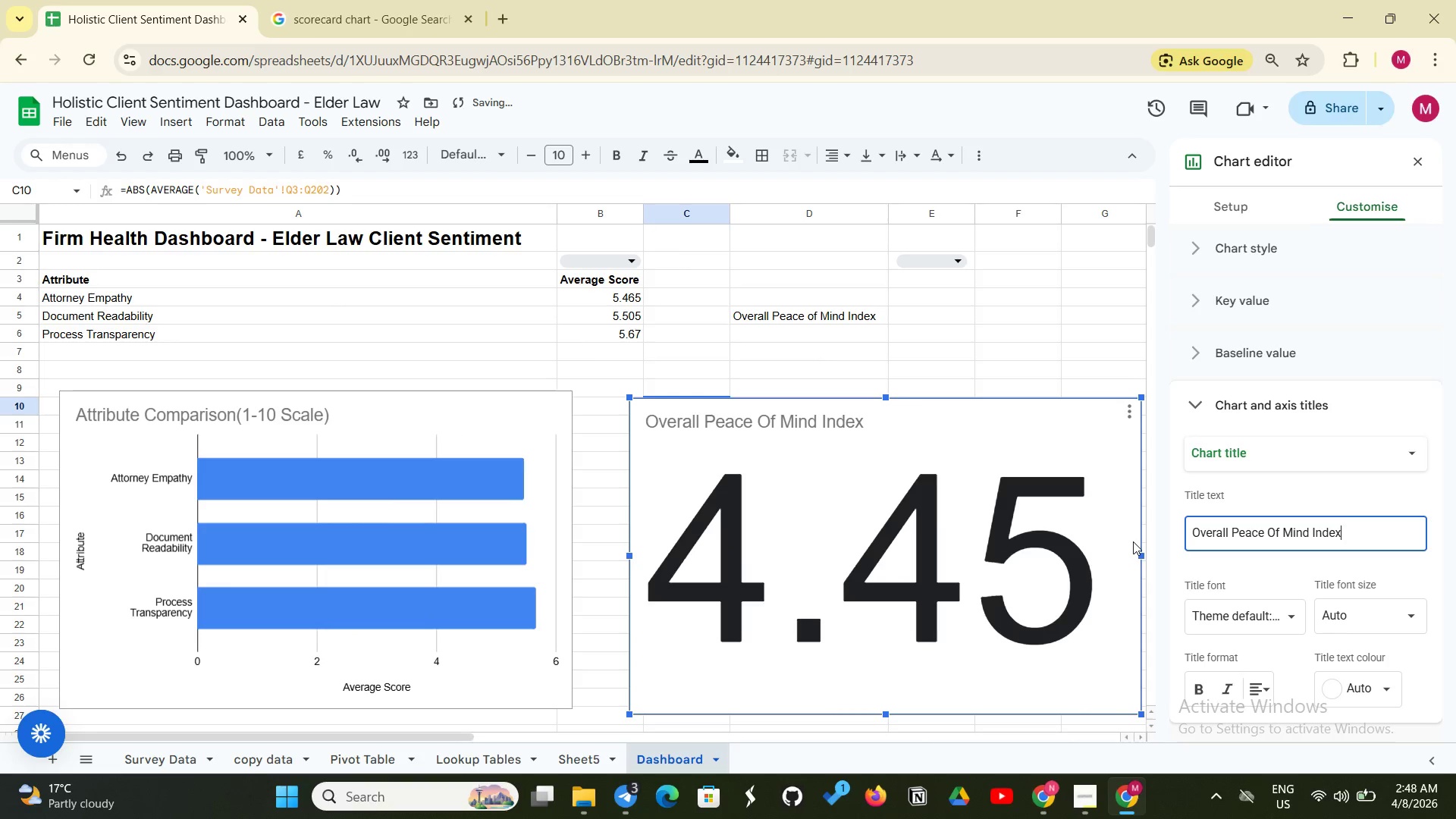 
left_click_drag(start_coordinate=[1133, 541], to_coordinate=[1126, 540])
 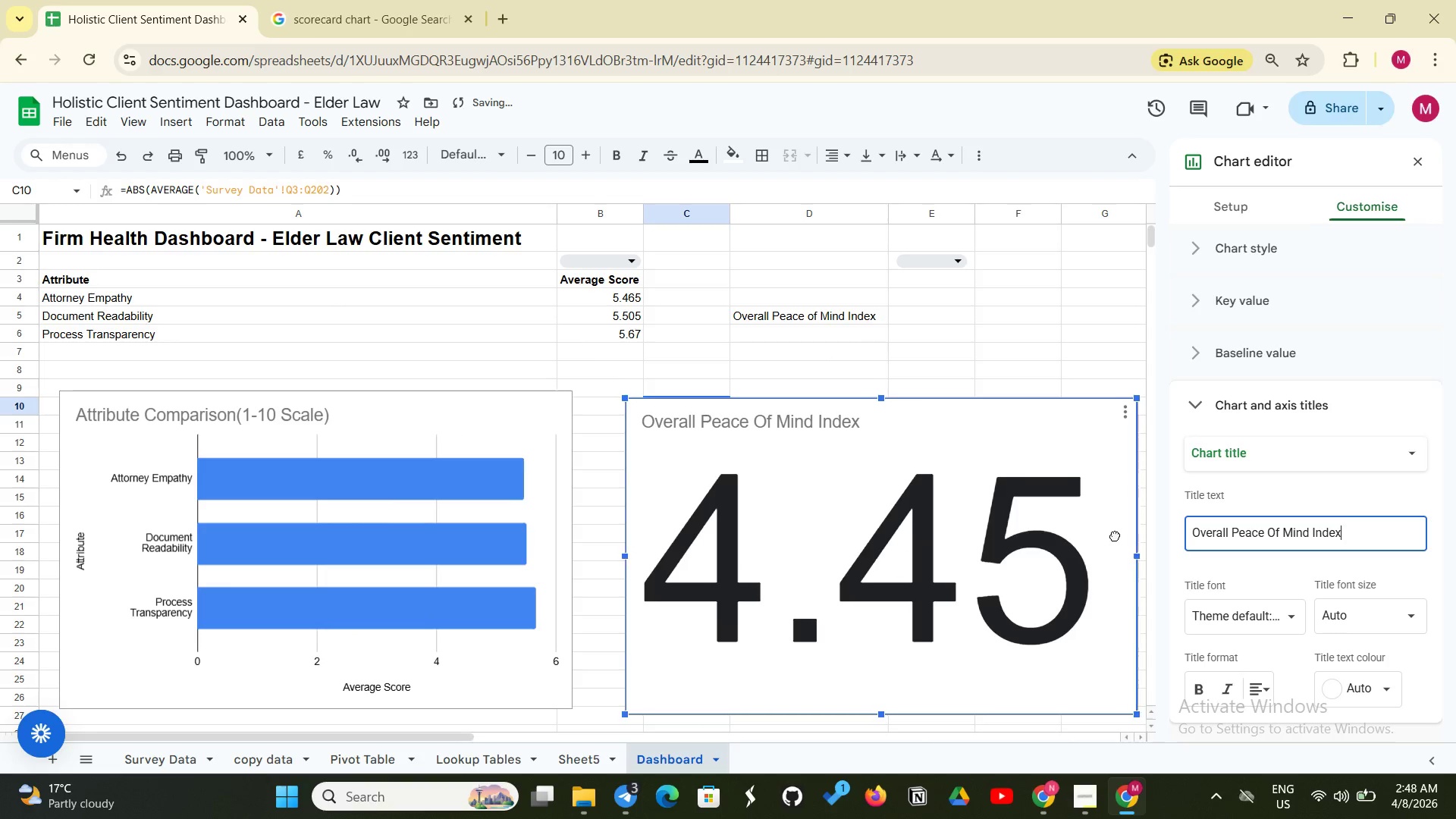 
left_click_drag(start_coordinate=[1121, 538], to_coordinate=[1115, 535])
 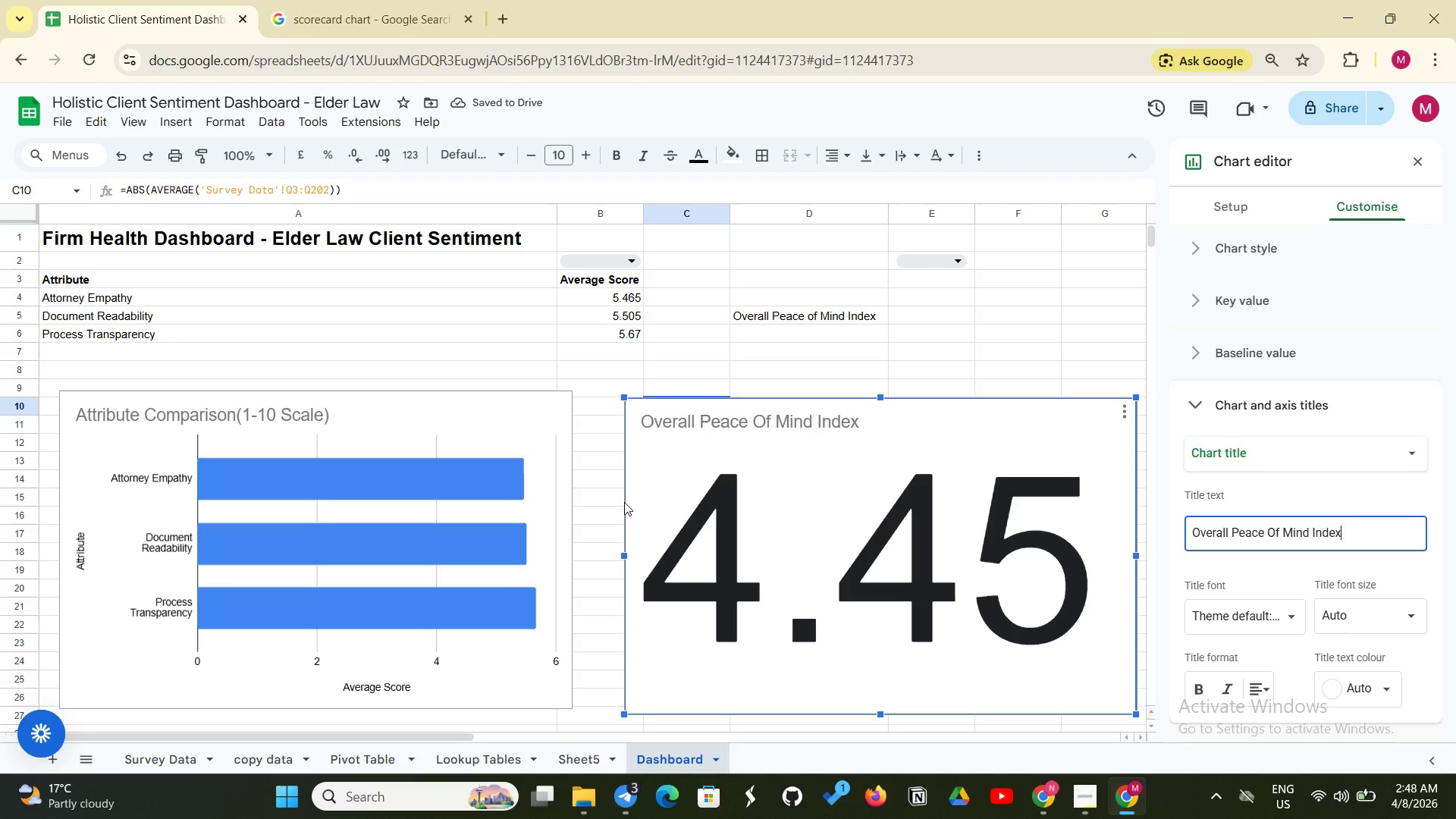 
wait(5.7)
 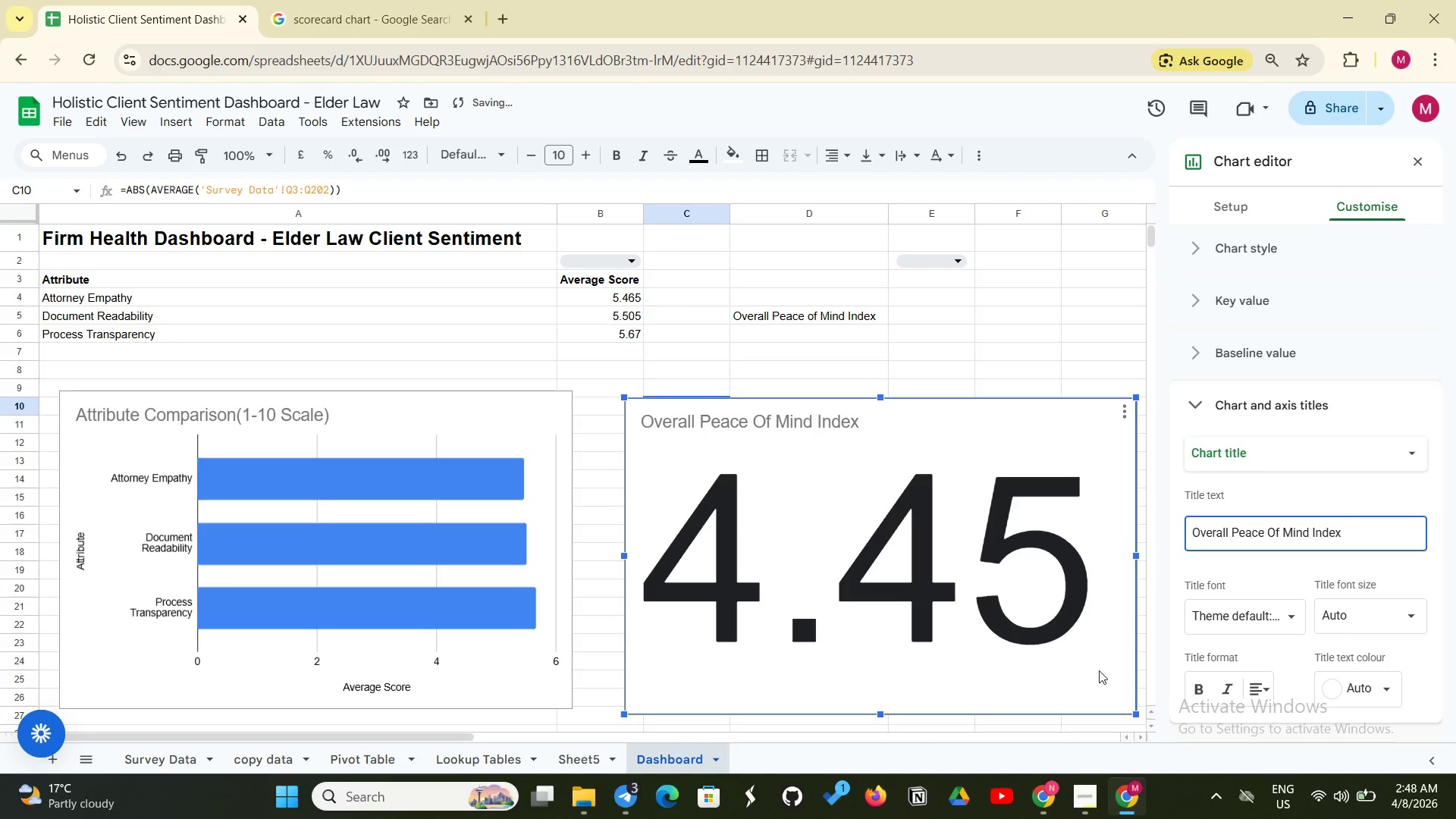 
scroll: coordinate [580, 607], scroll_direction: down, amount: 2.0
 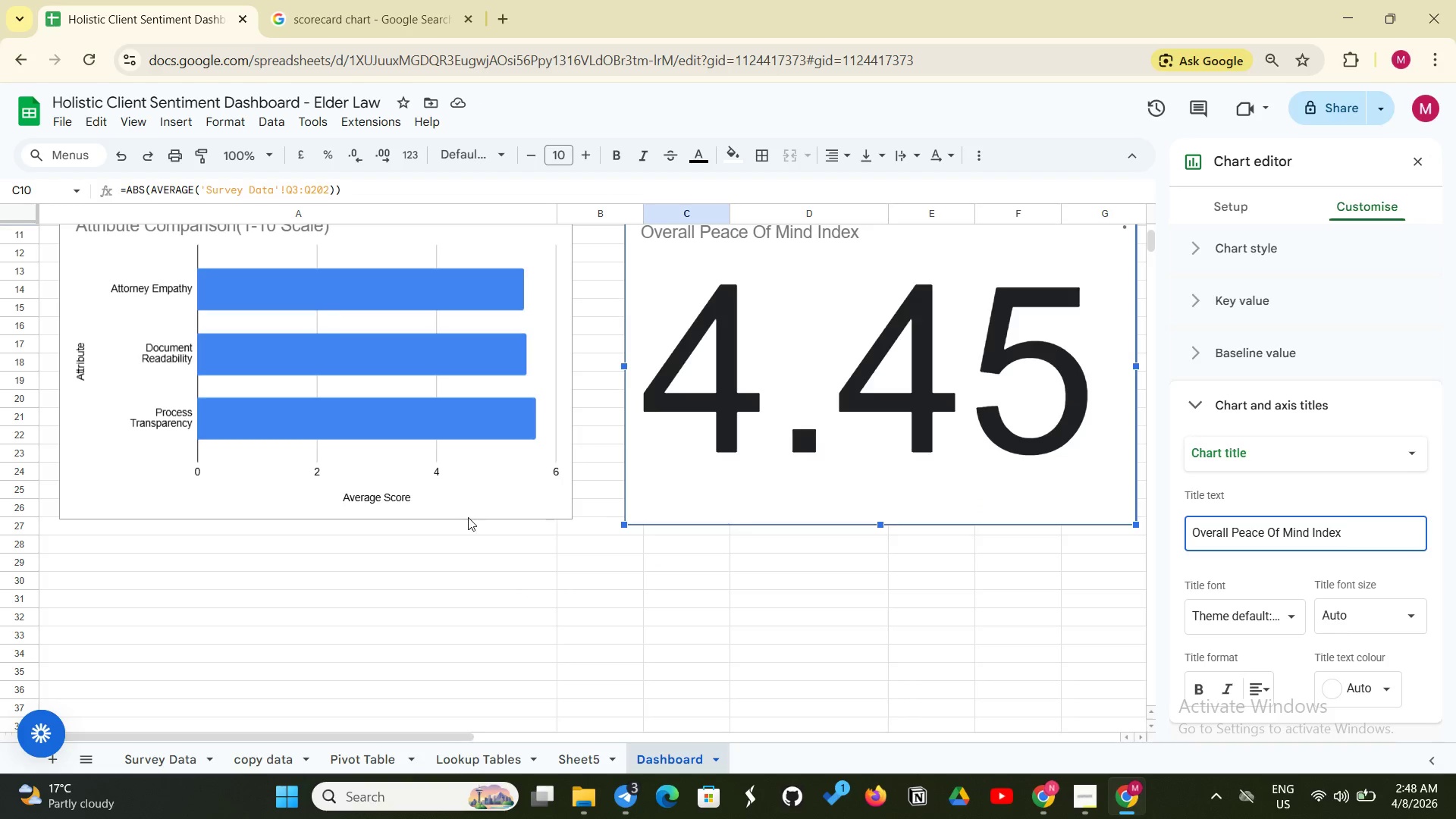 
left_click_drag(start_coordinate=[468, 517], to_coordinate=[460, 566])
 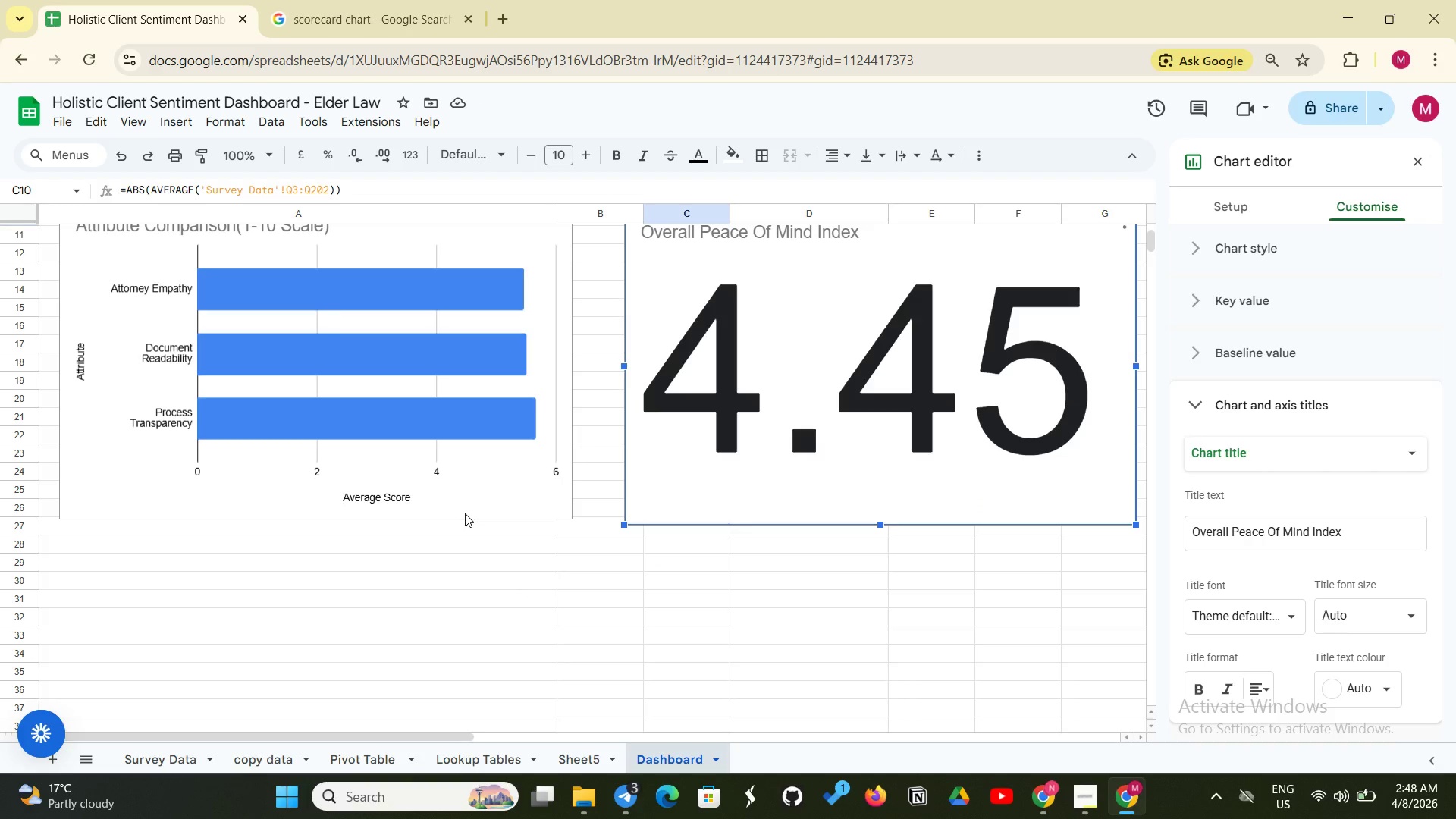 
left_click([465, 513])
 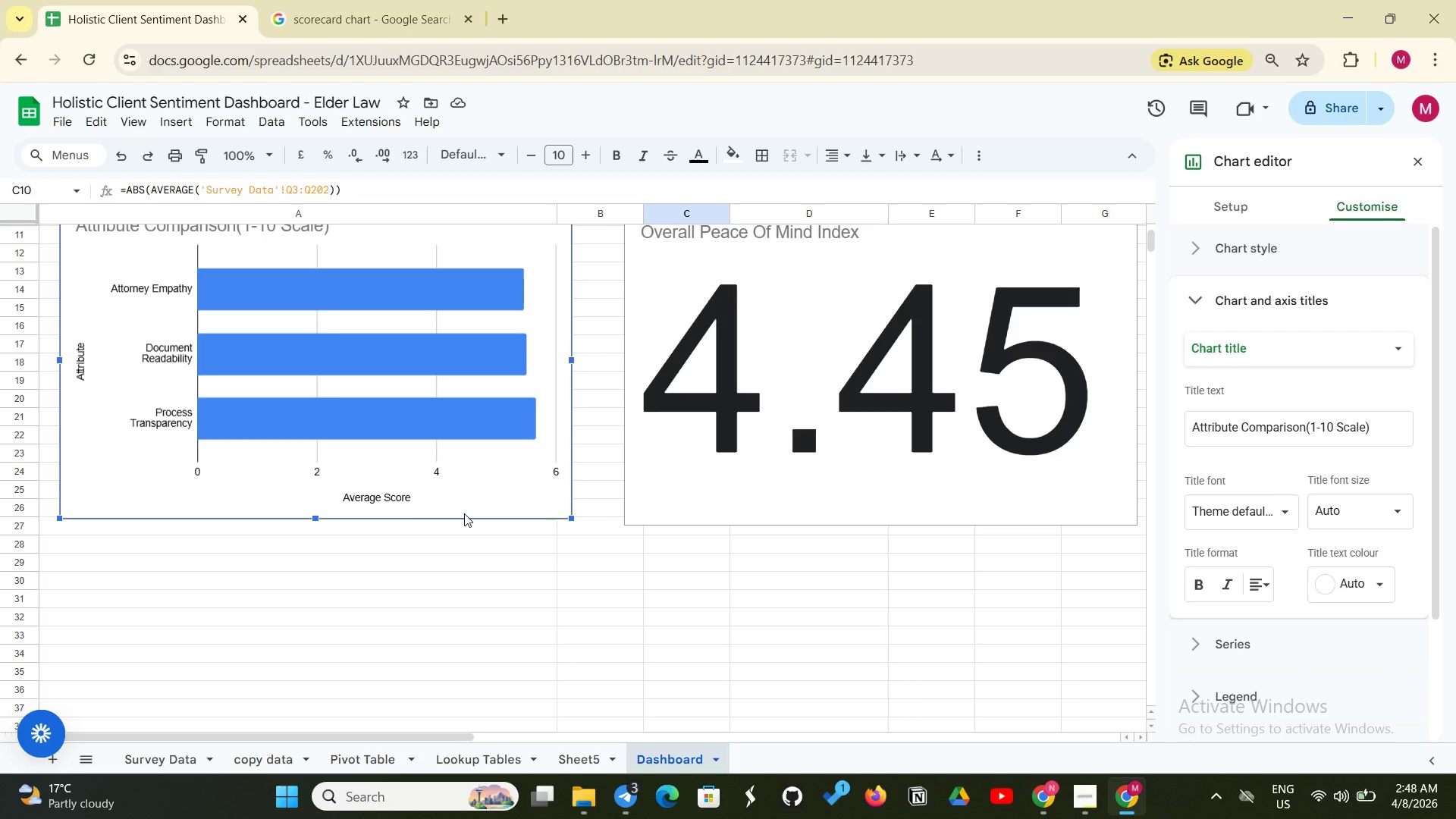 
left_click_drag(start_coordinate=[464, 513], to_coordinate=[413, 617])
 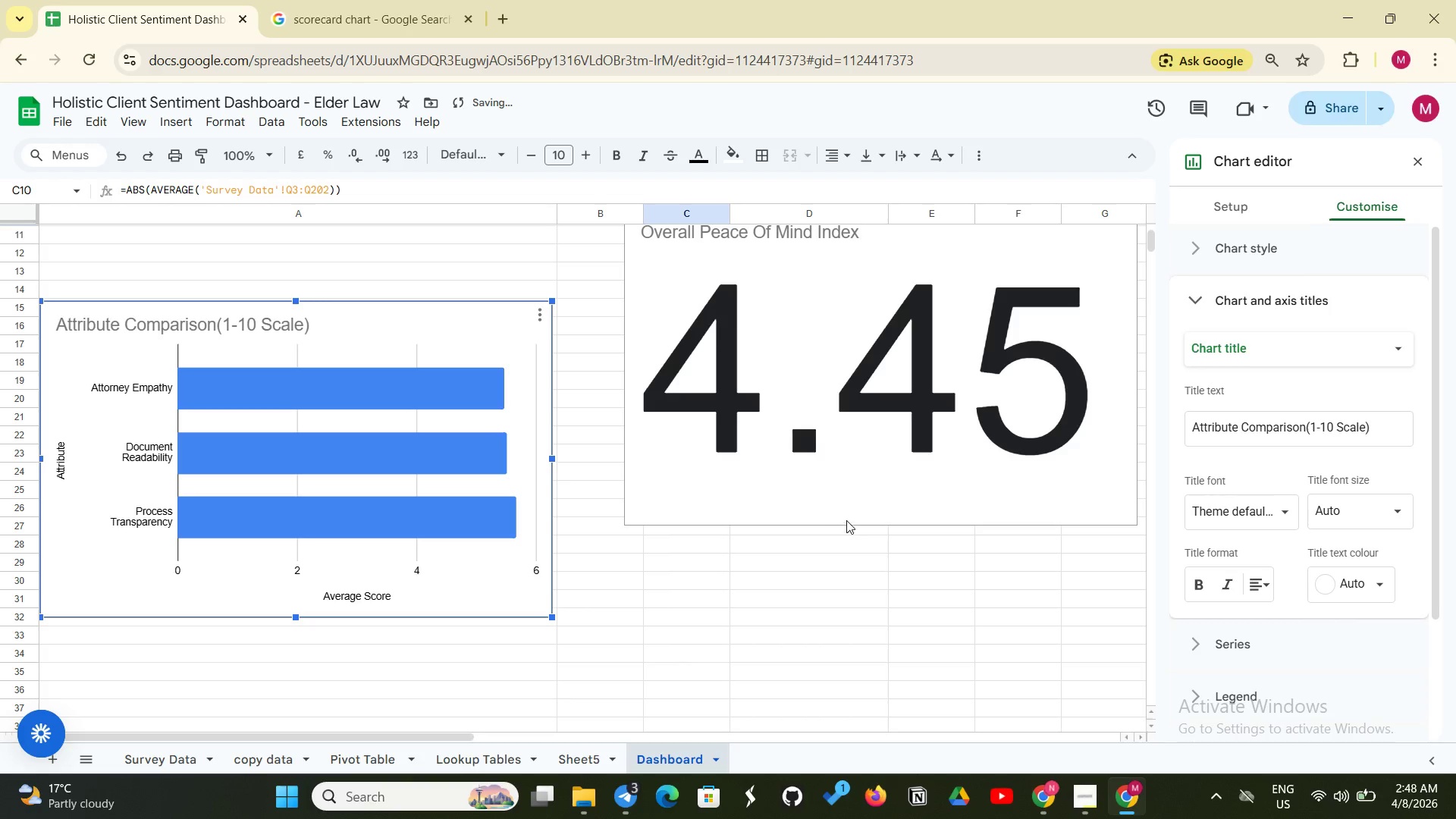 
left_click_drag(start_coordinate=[846, 520], to_coordinate=[839, 586])
 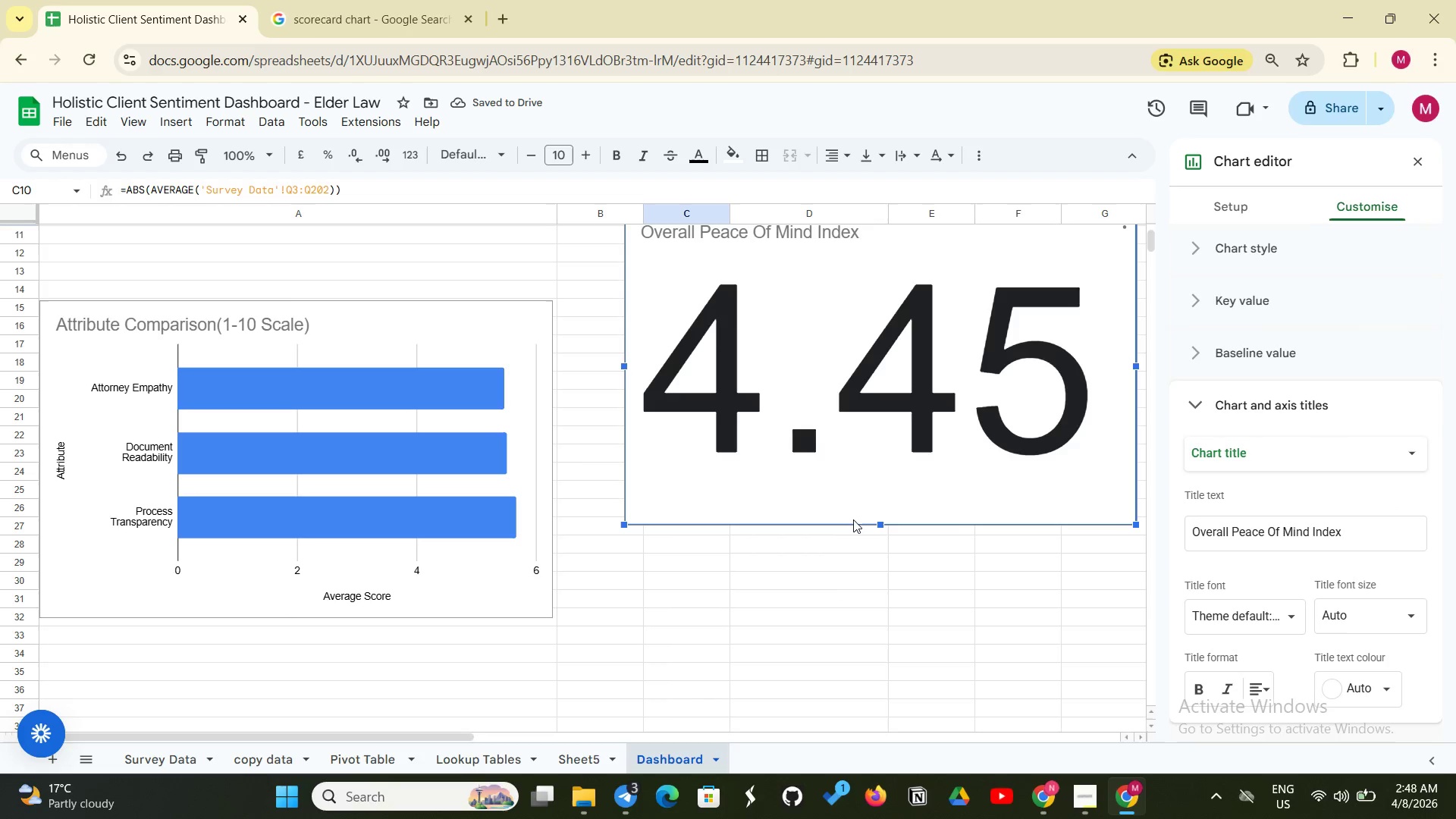 
left_click_drag(start_coordinate=[853, 519], to_coordinate=[846, 627])
 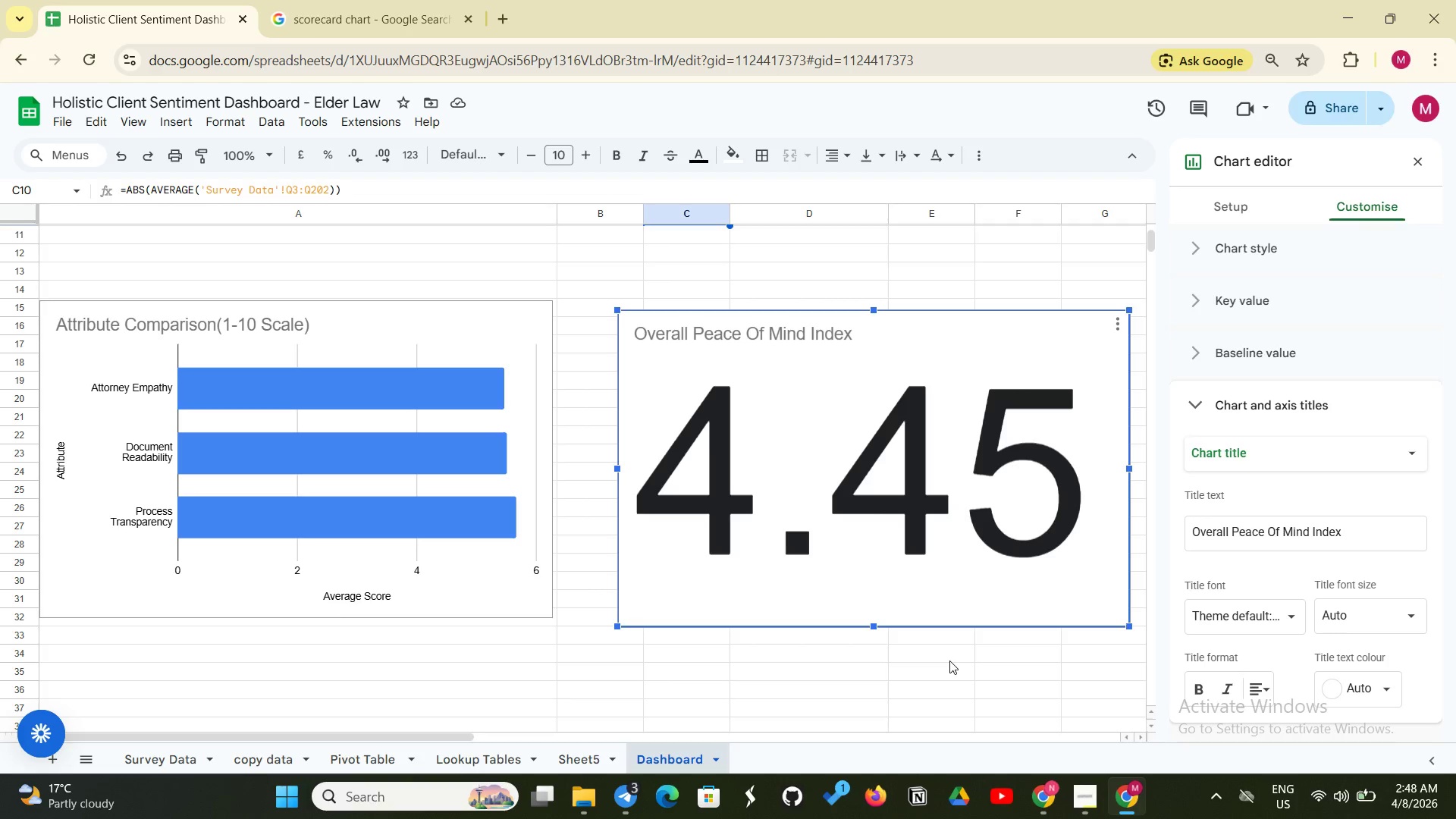 
wait(37.77)
 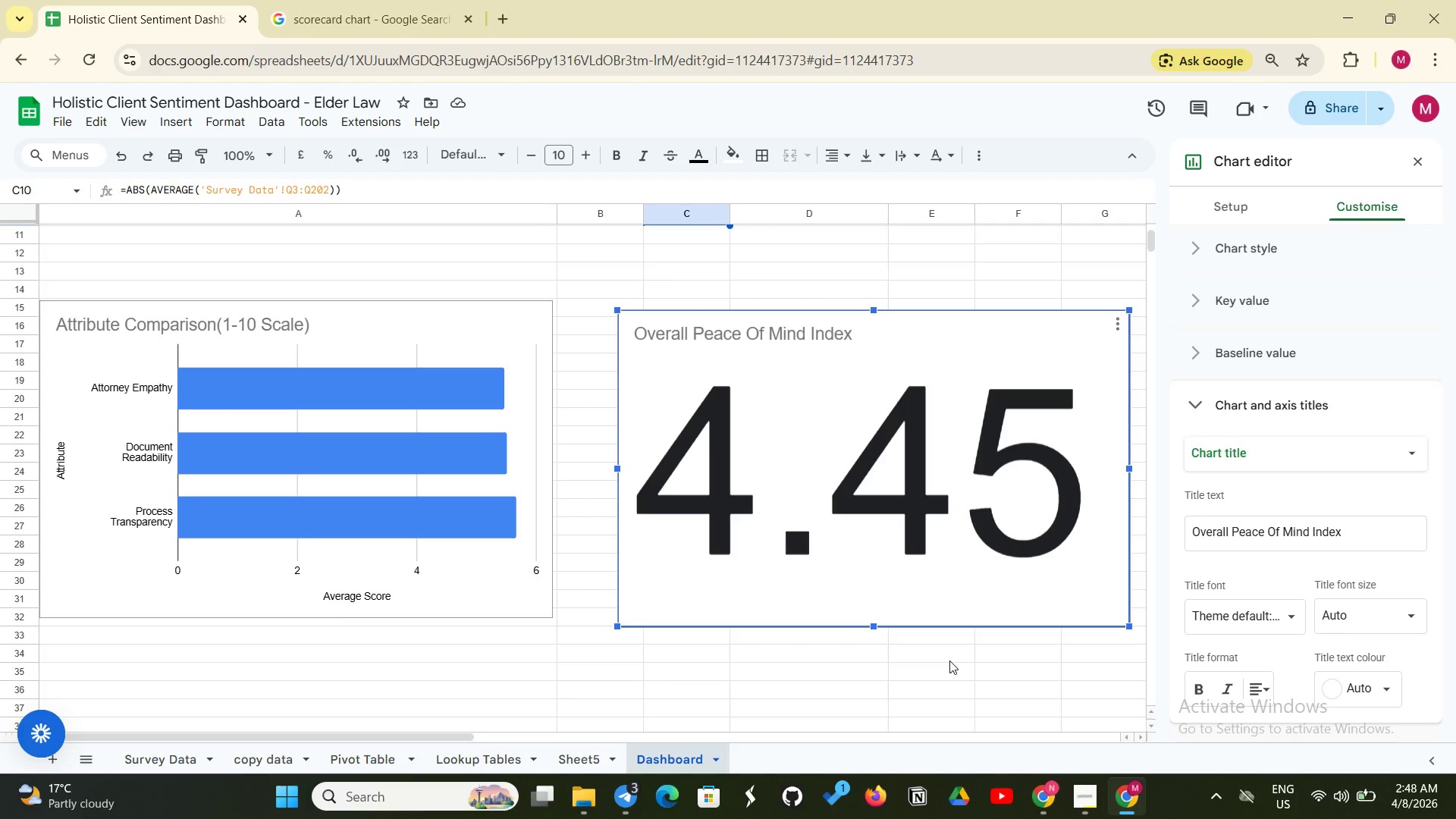 
left_click([185, 755])
 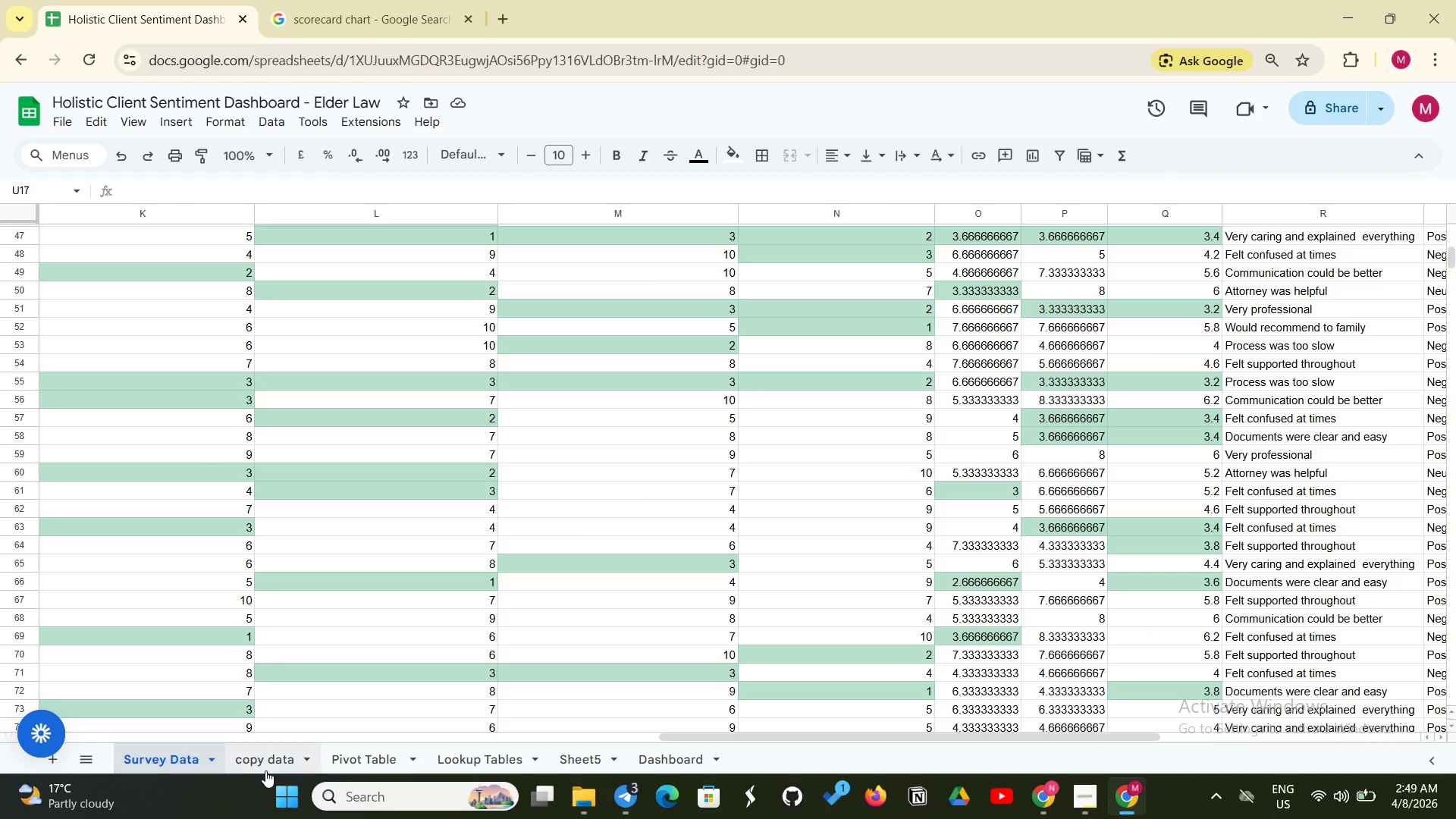 
left_click([265, 770])
 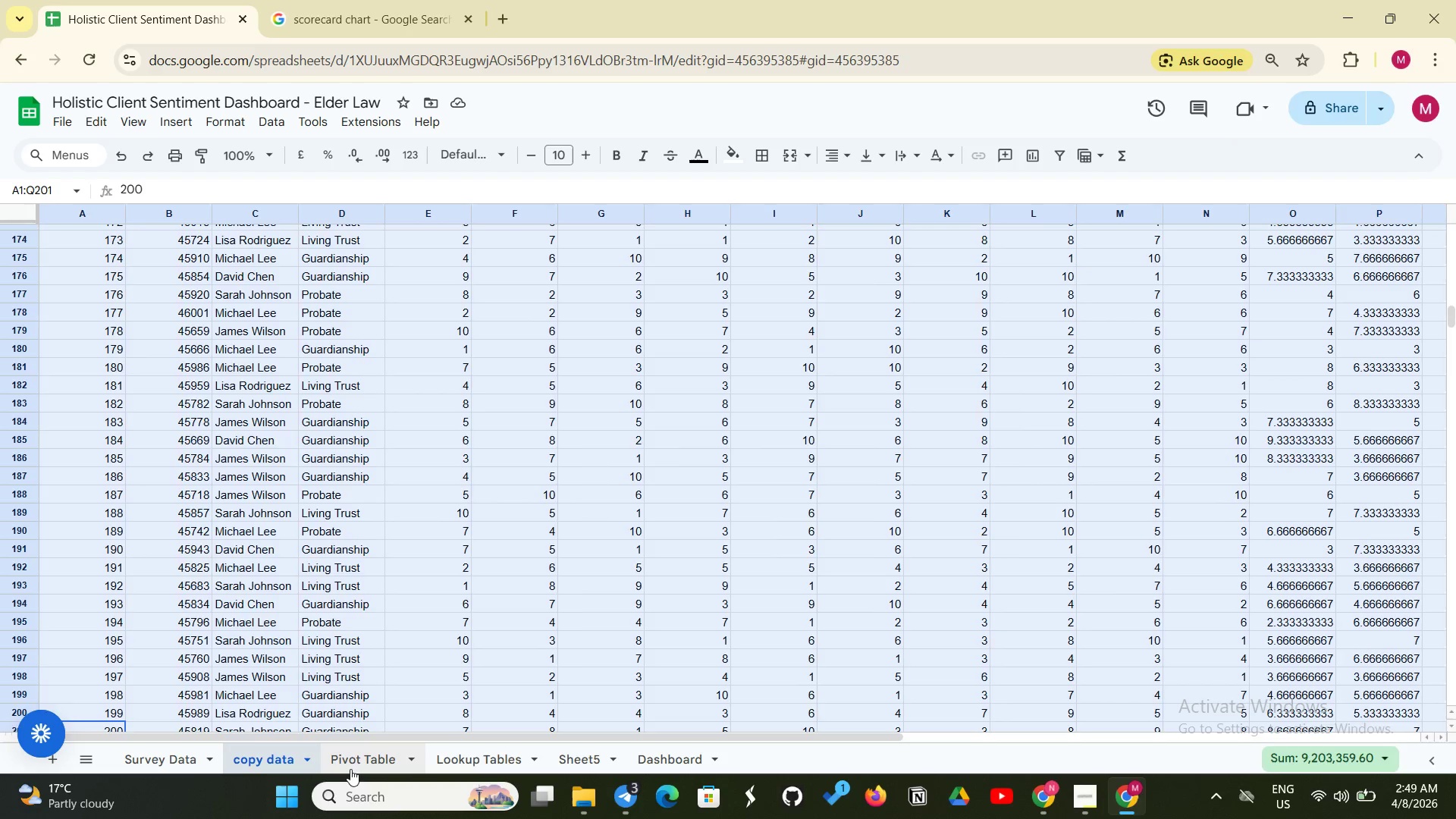 
left_click([350, 769])
 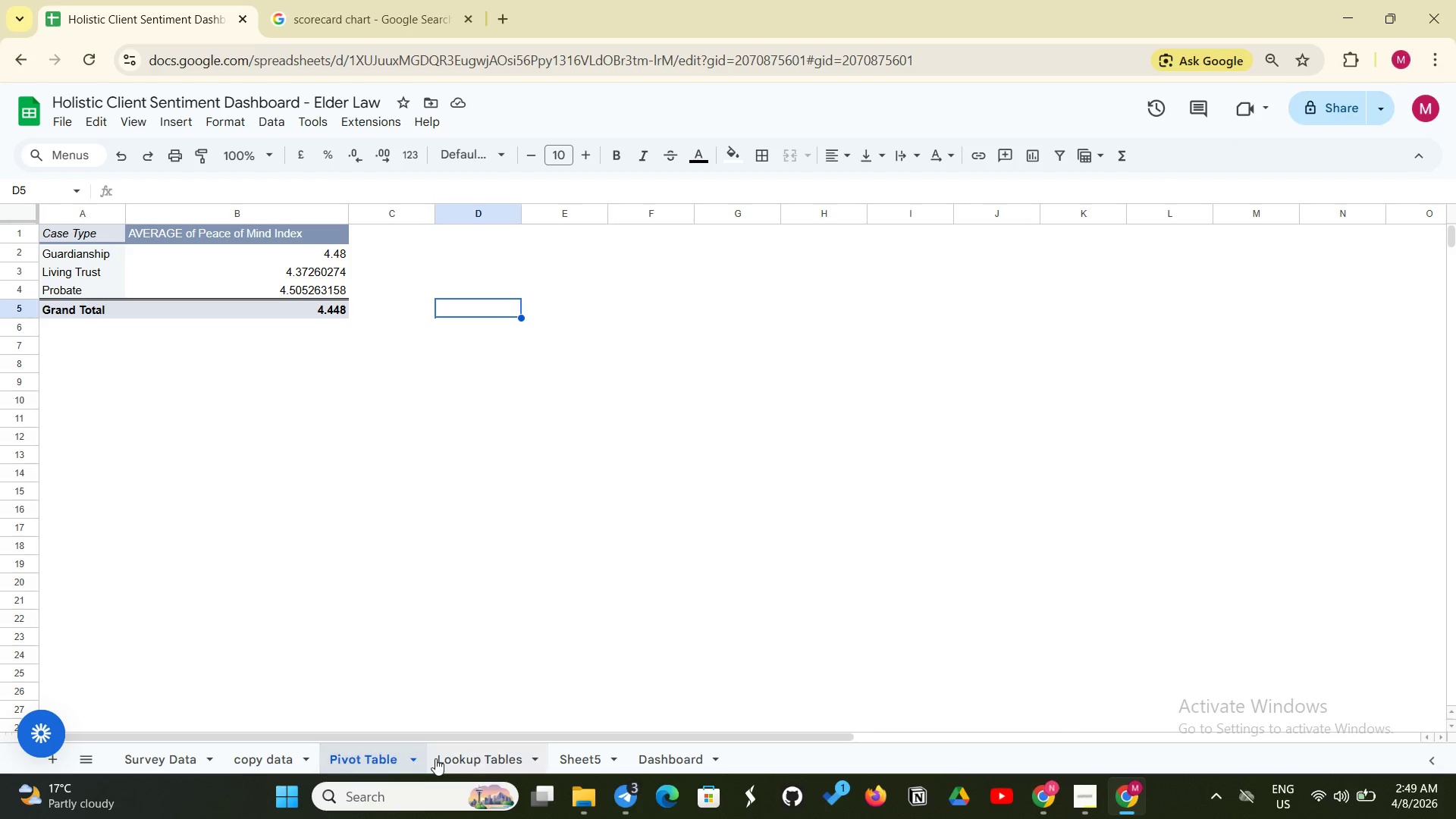 
left_click([460, 754])
 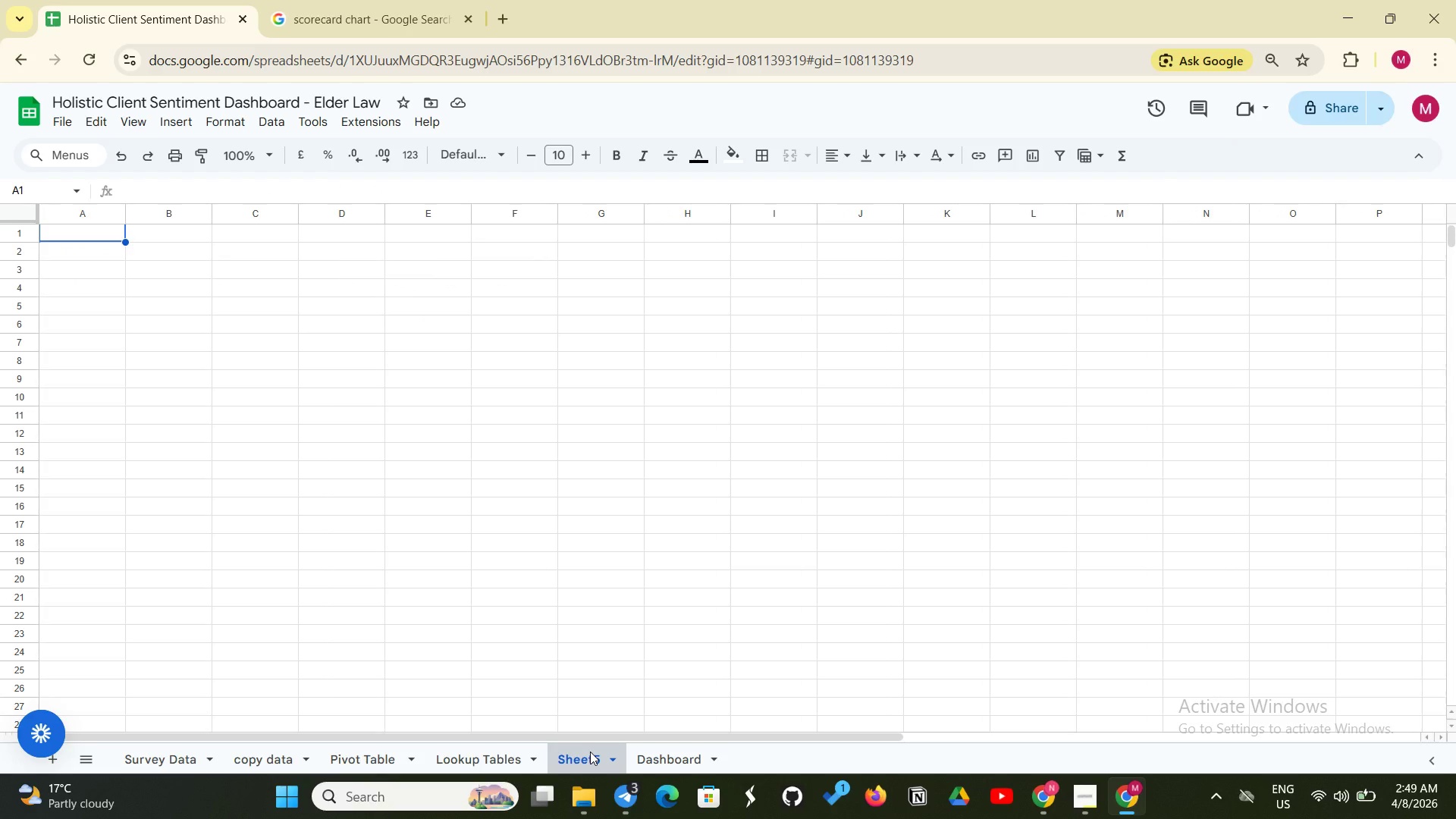 
right_click([590, 752])
 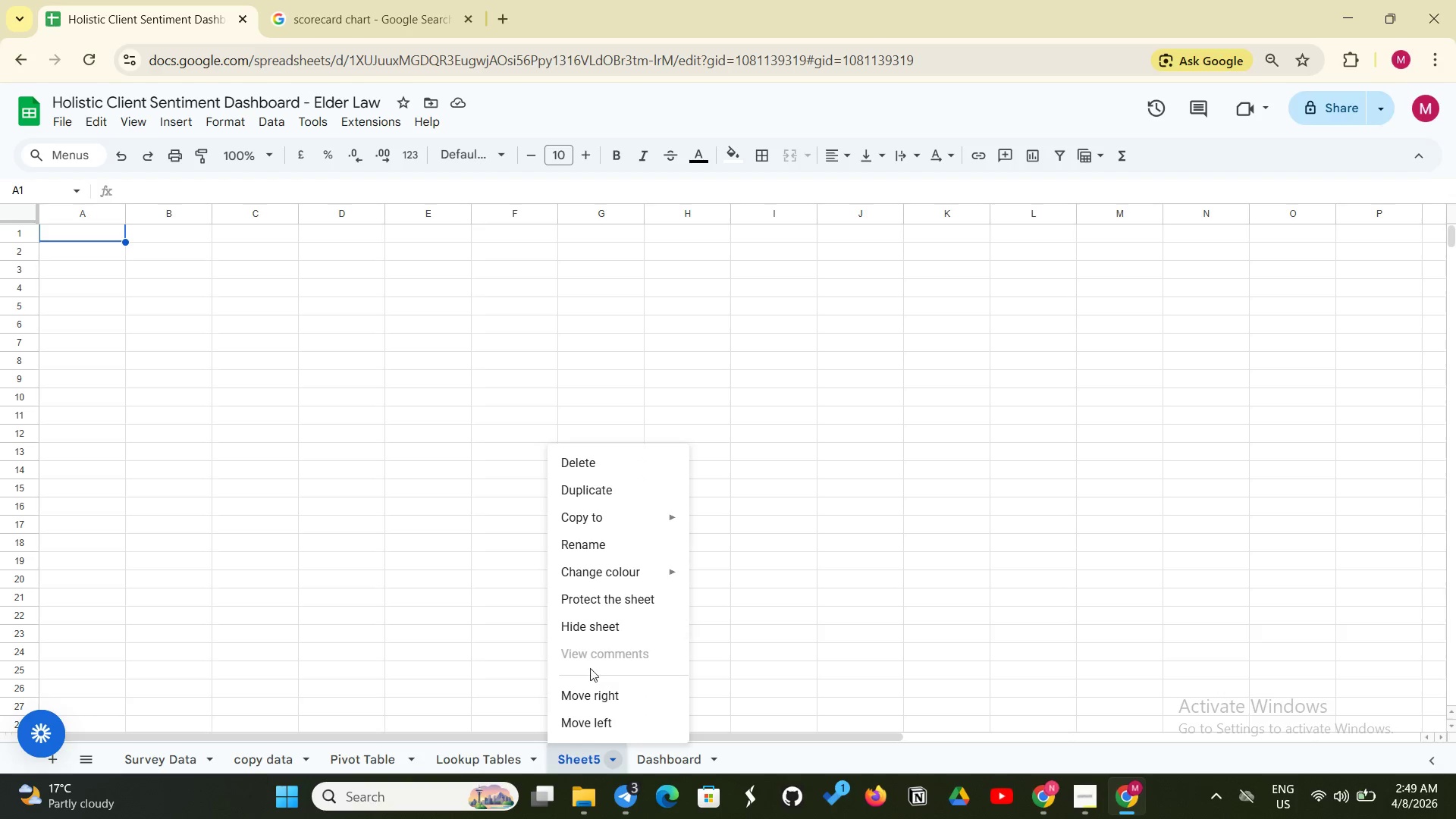 
wait(5.84)
 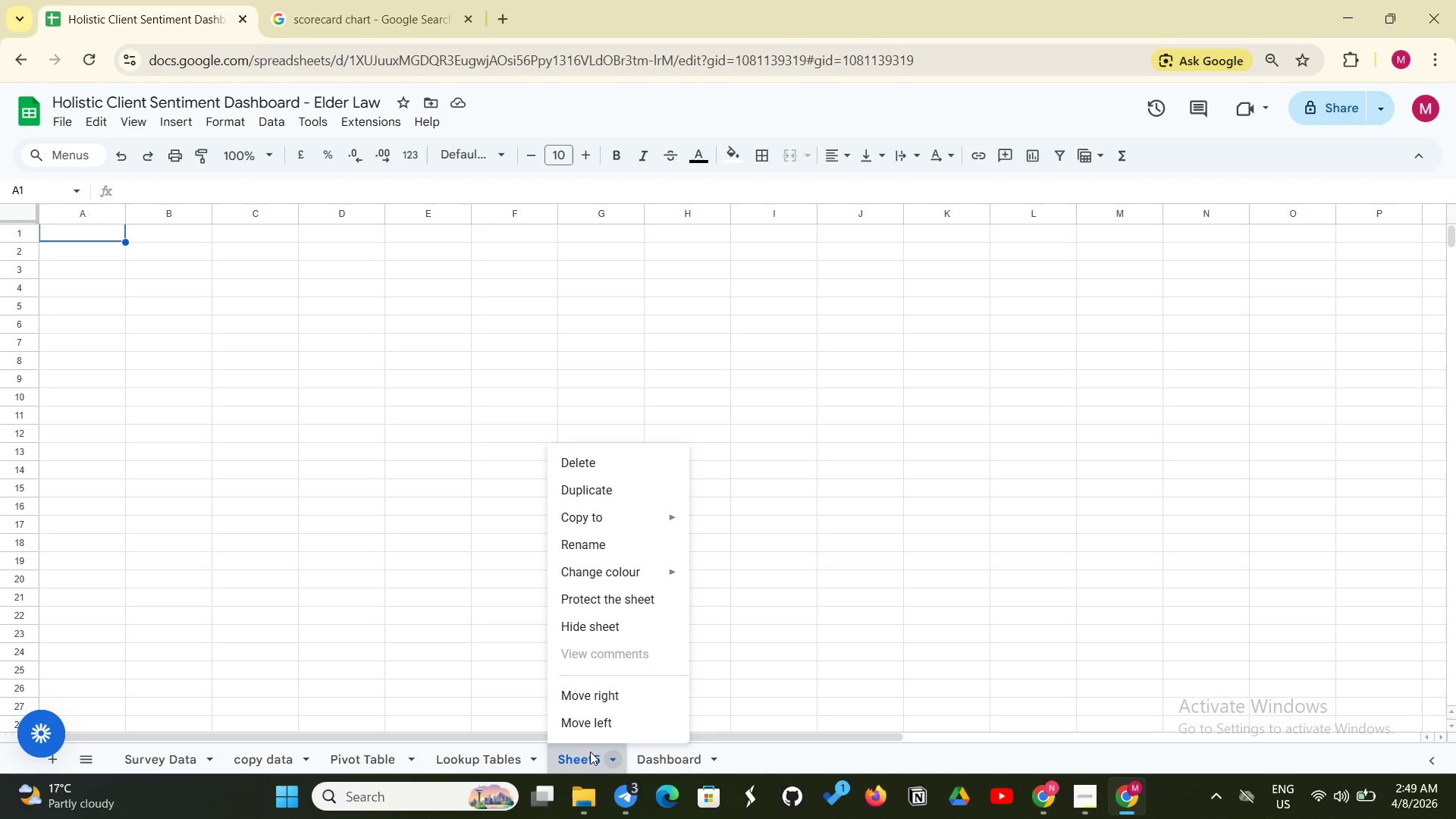 
left_click([595, 464])
 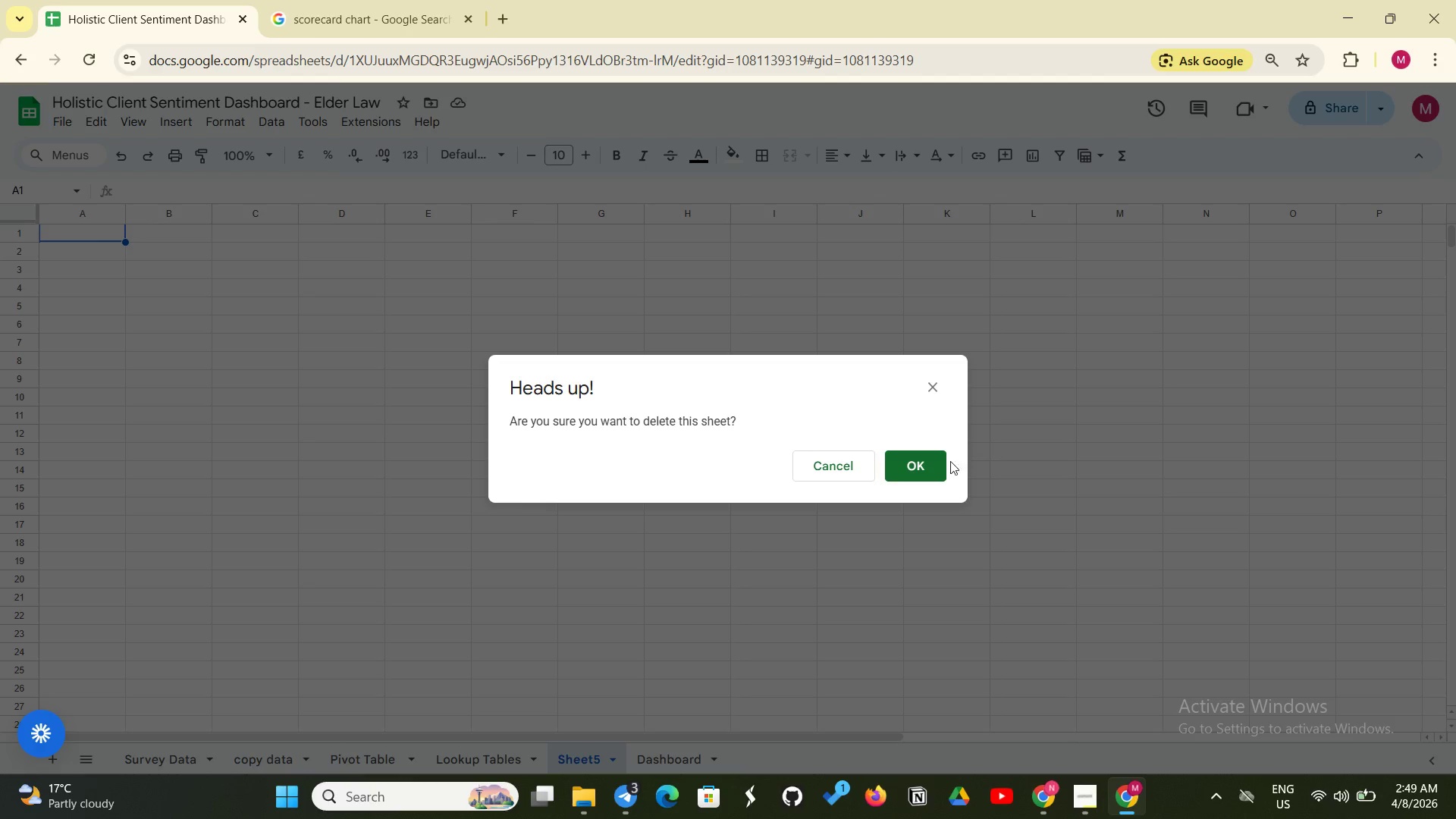 
left_click([929, 466])
 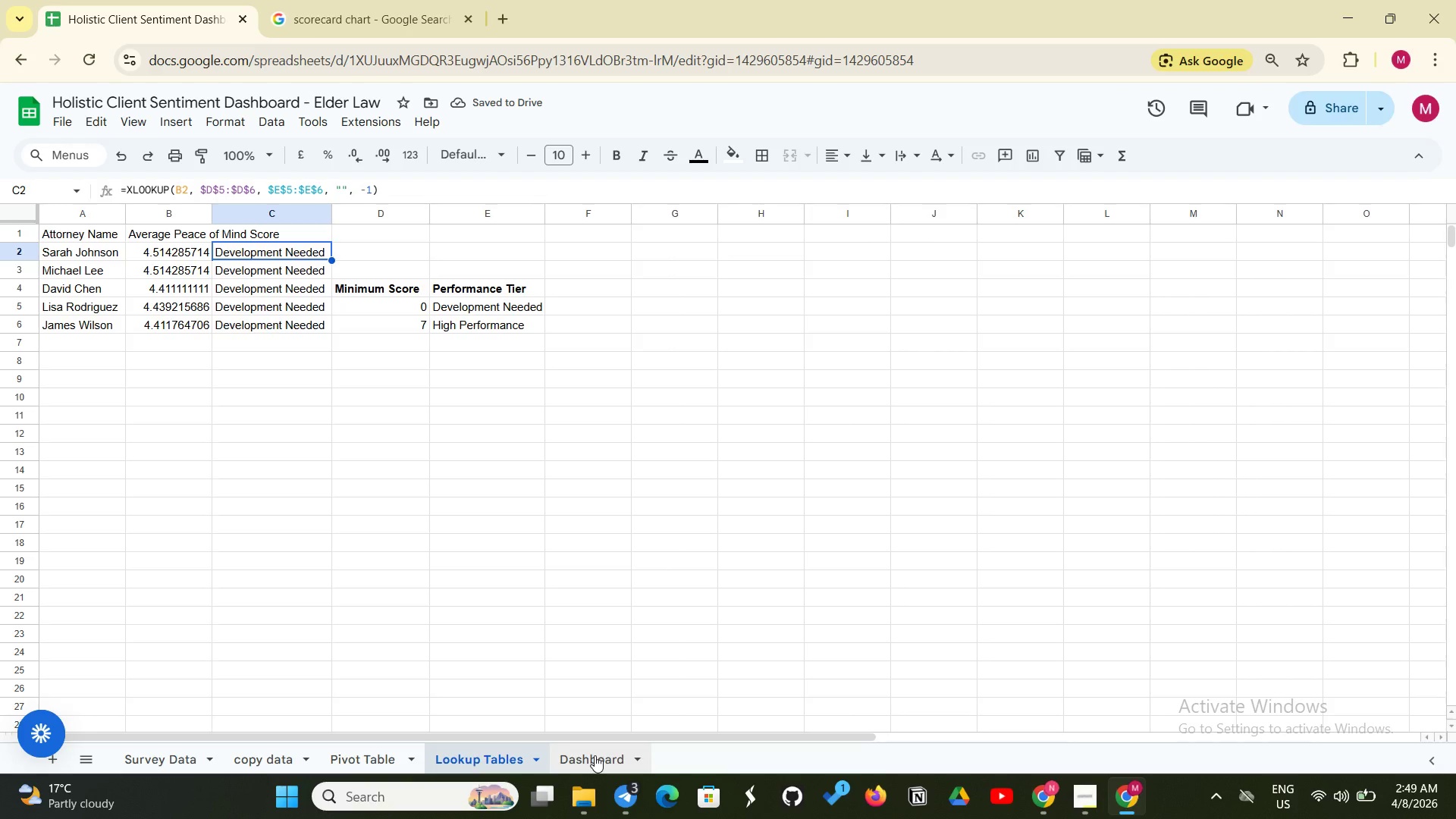 
wait(5.83)
 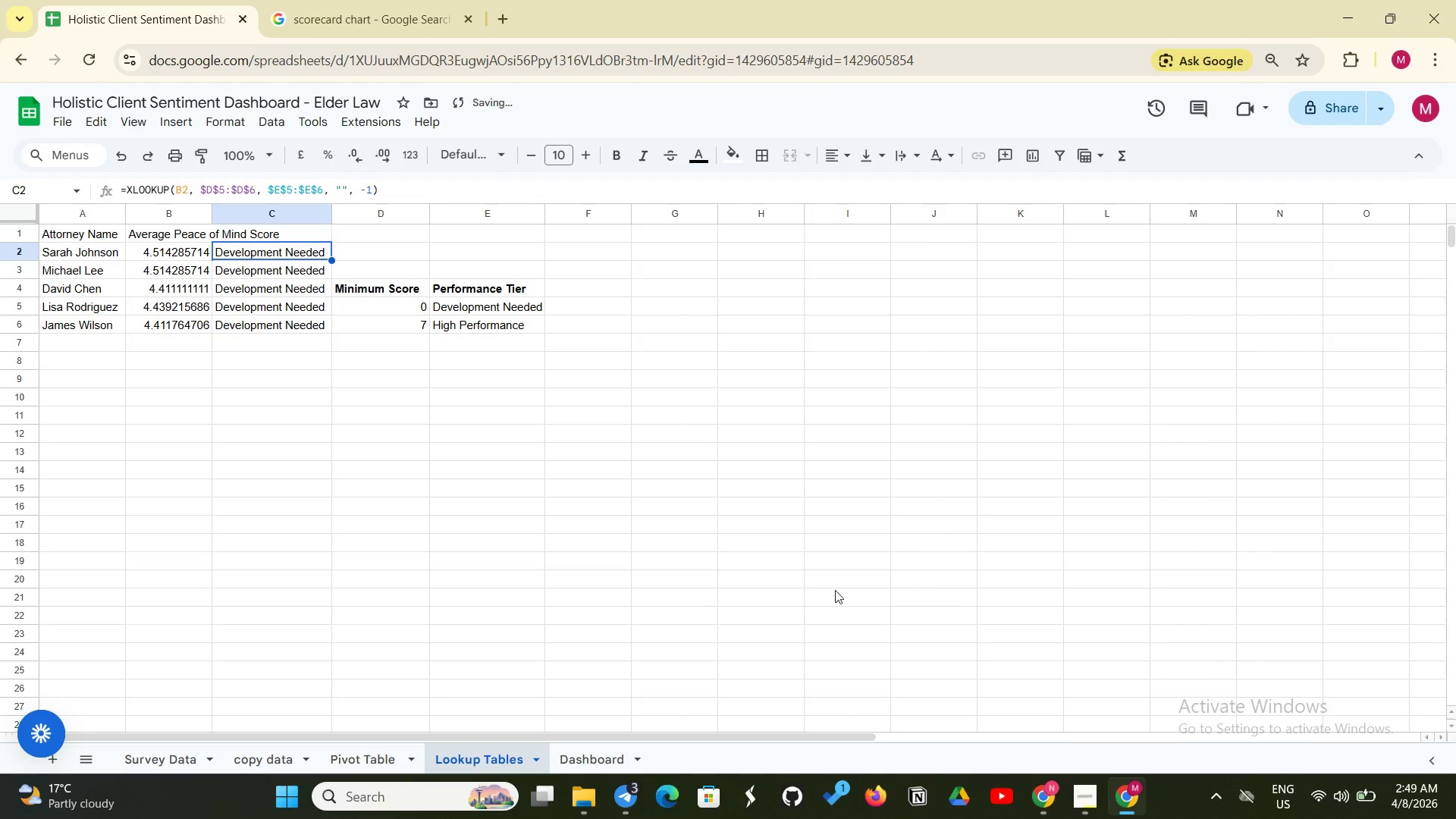 
left_click([594, 761])
 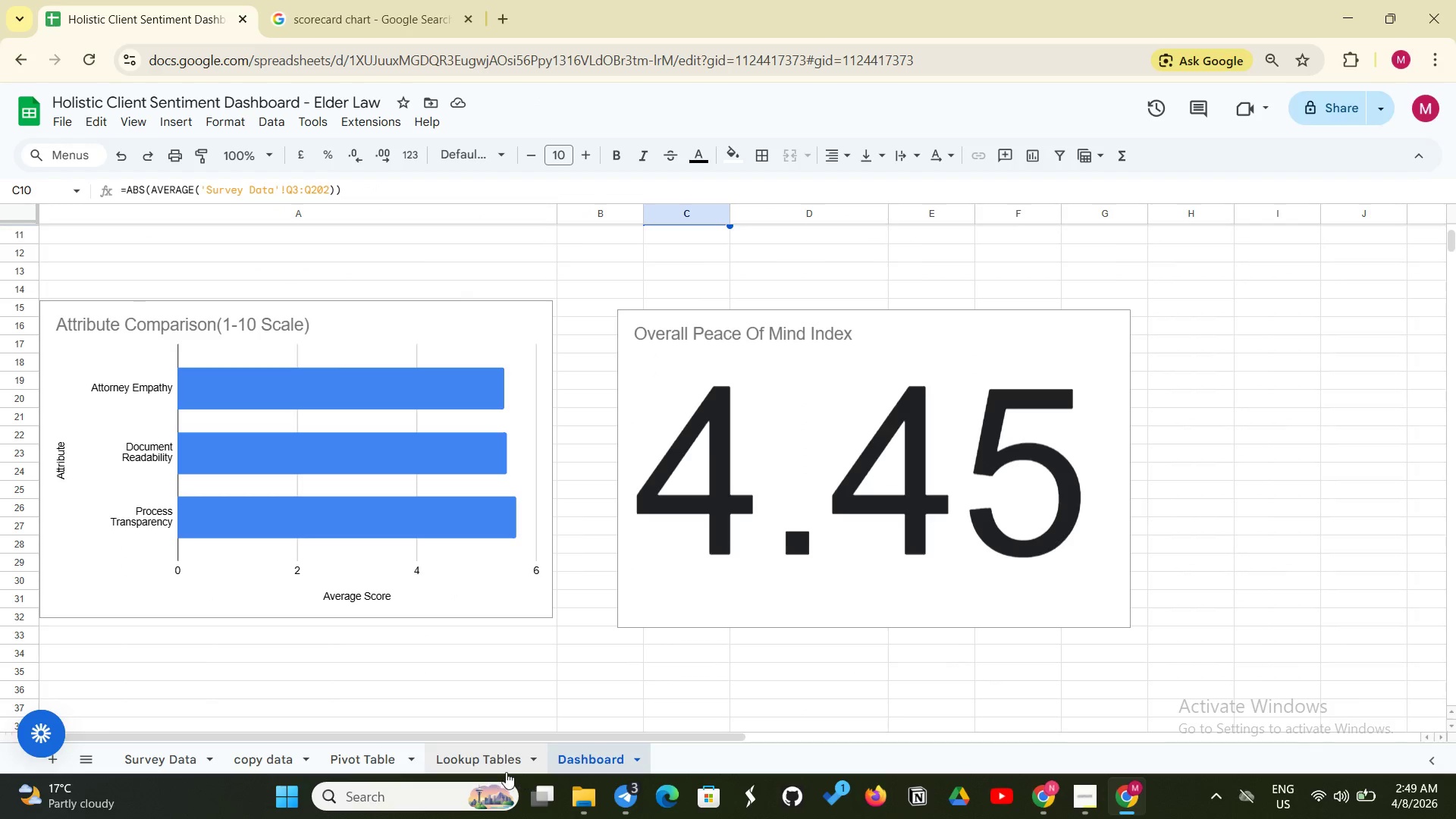 
left_click([505, 771])
 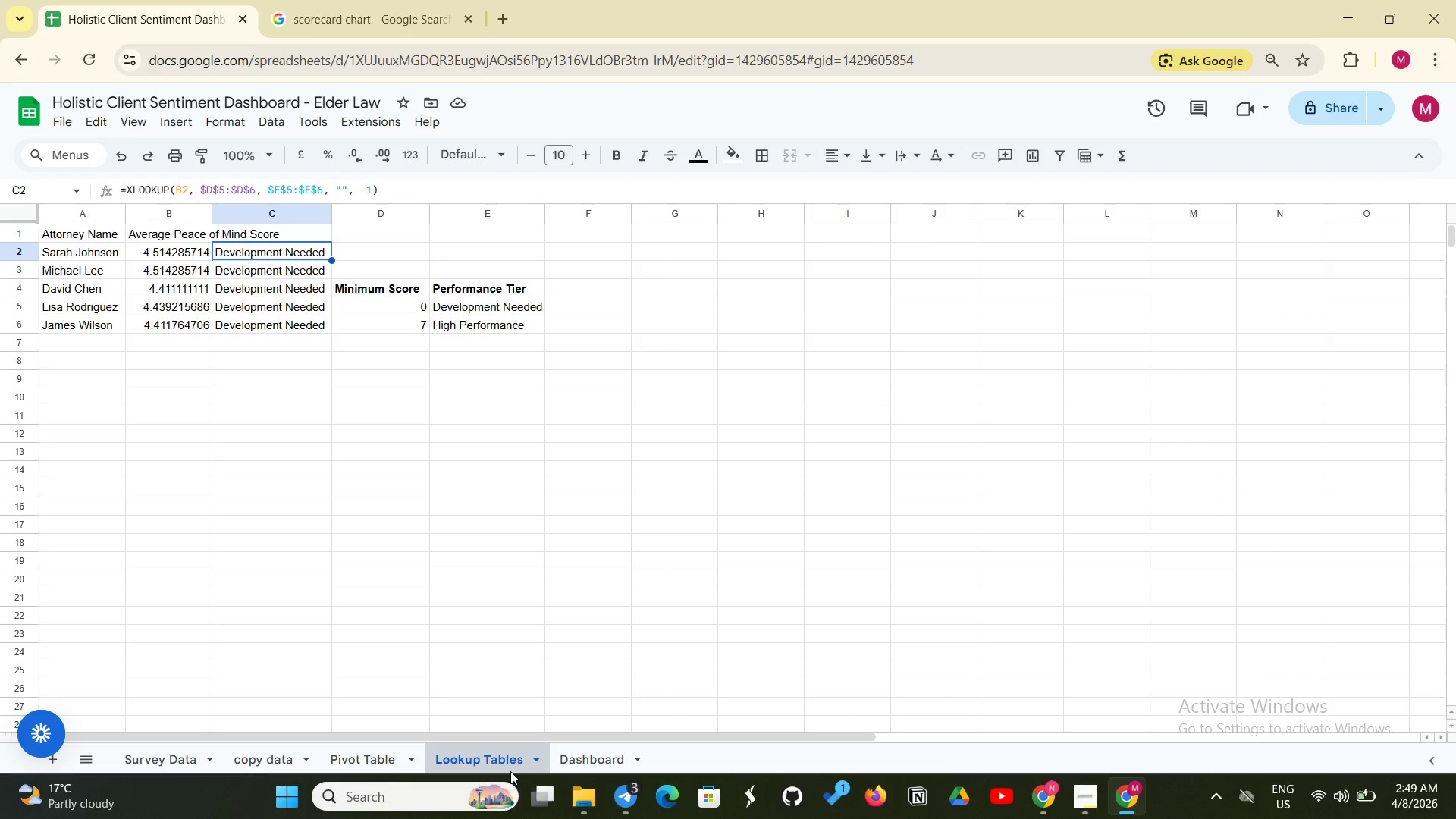 
wait(22.41)
 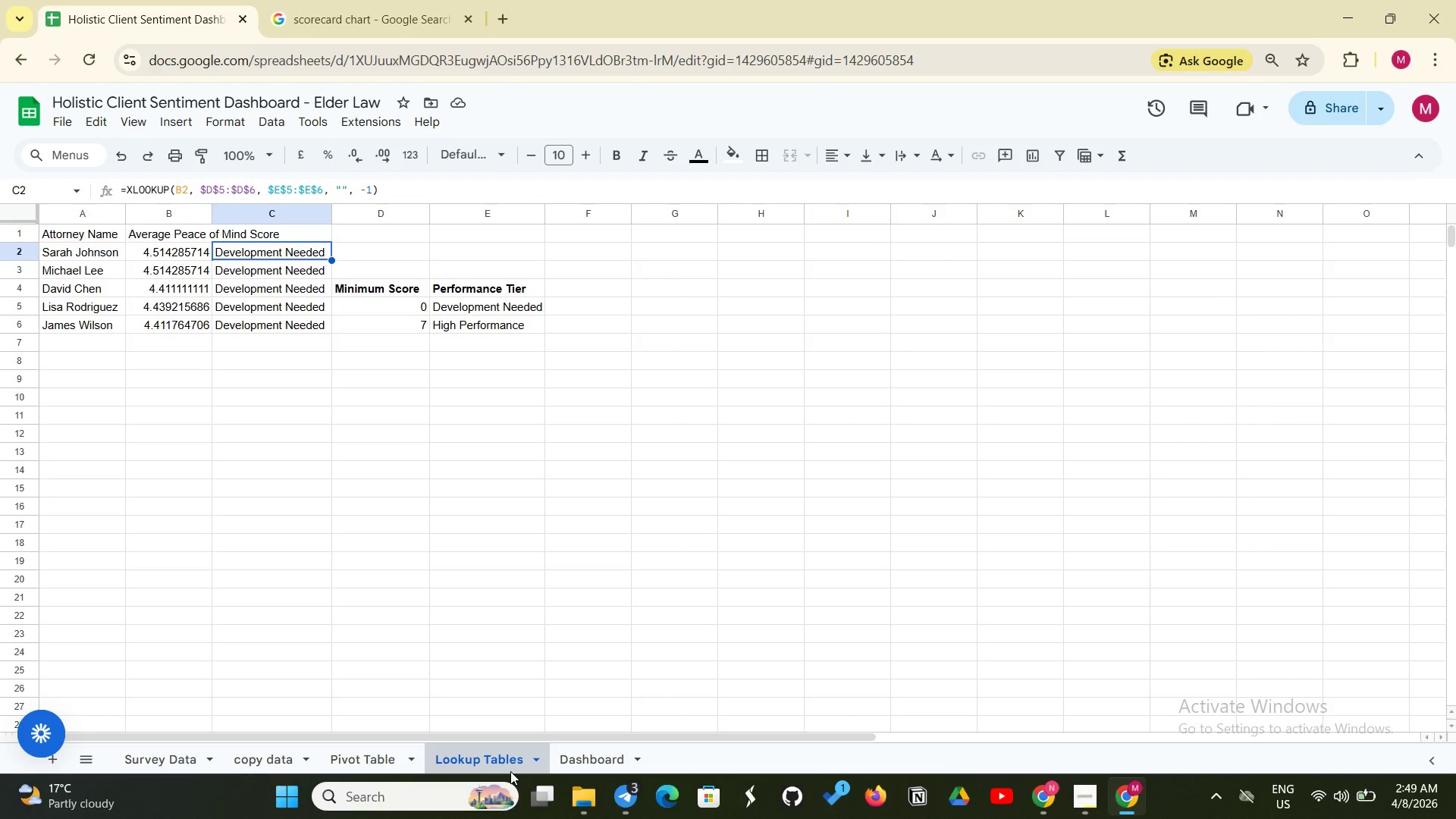 
scroll: coordinate [362, 451], scroll_direction: up, amount: 2.0
 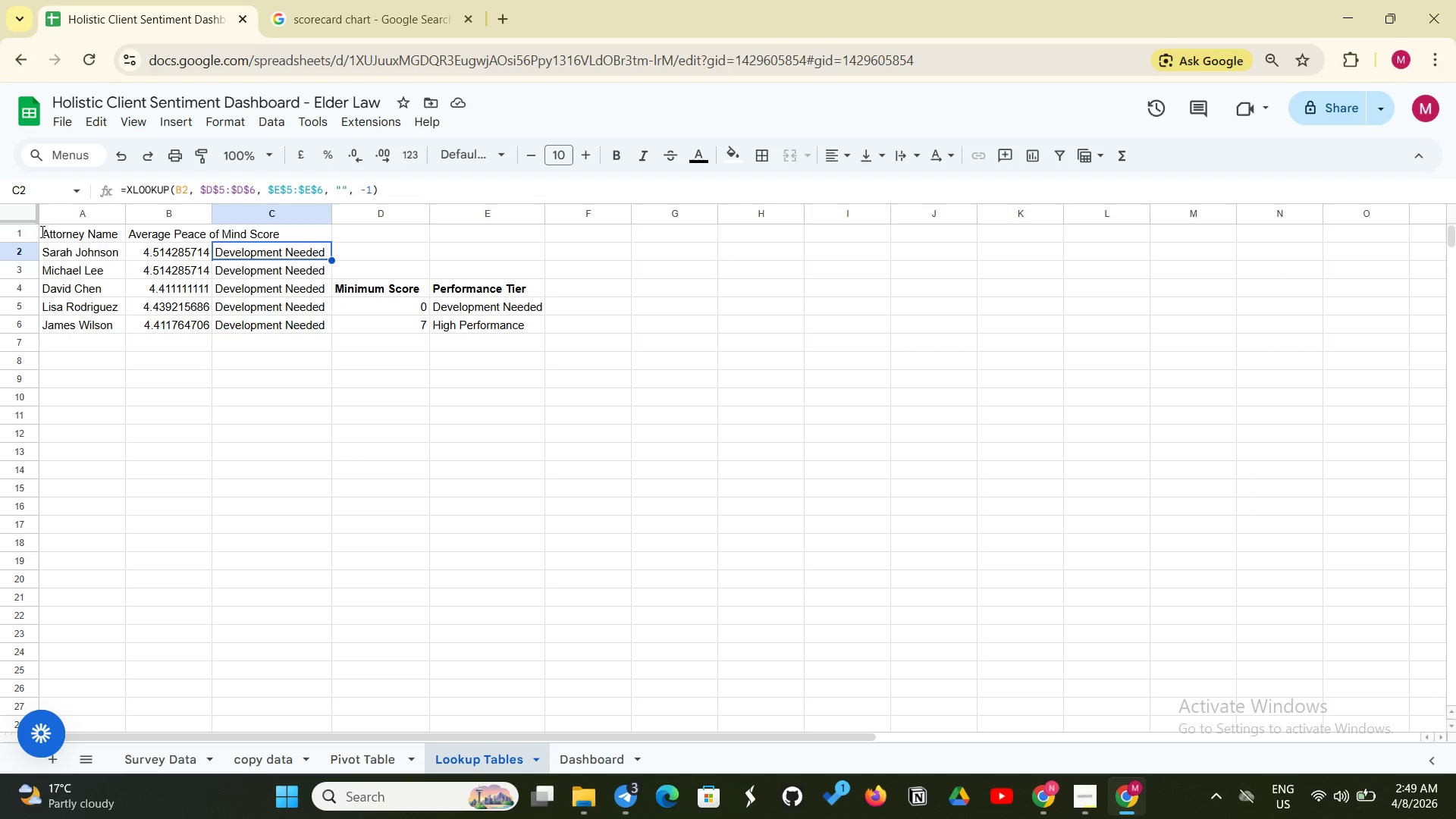 
left_click_drag(start_coordinate=[41, 231], to_coordinate=[67, 236])
 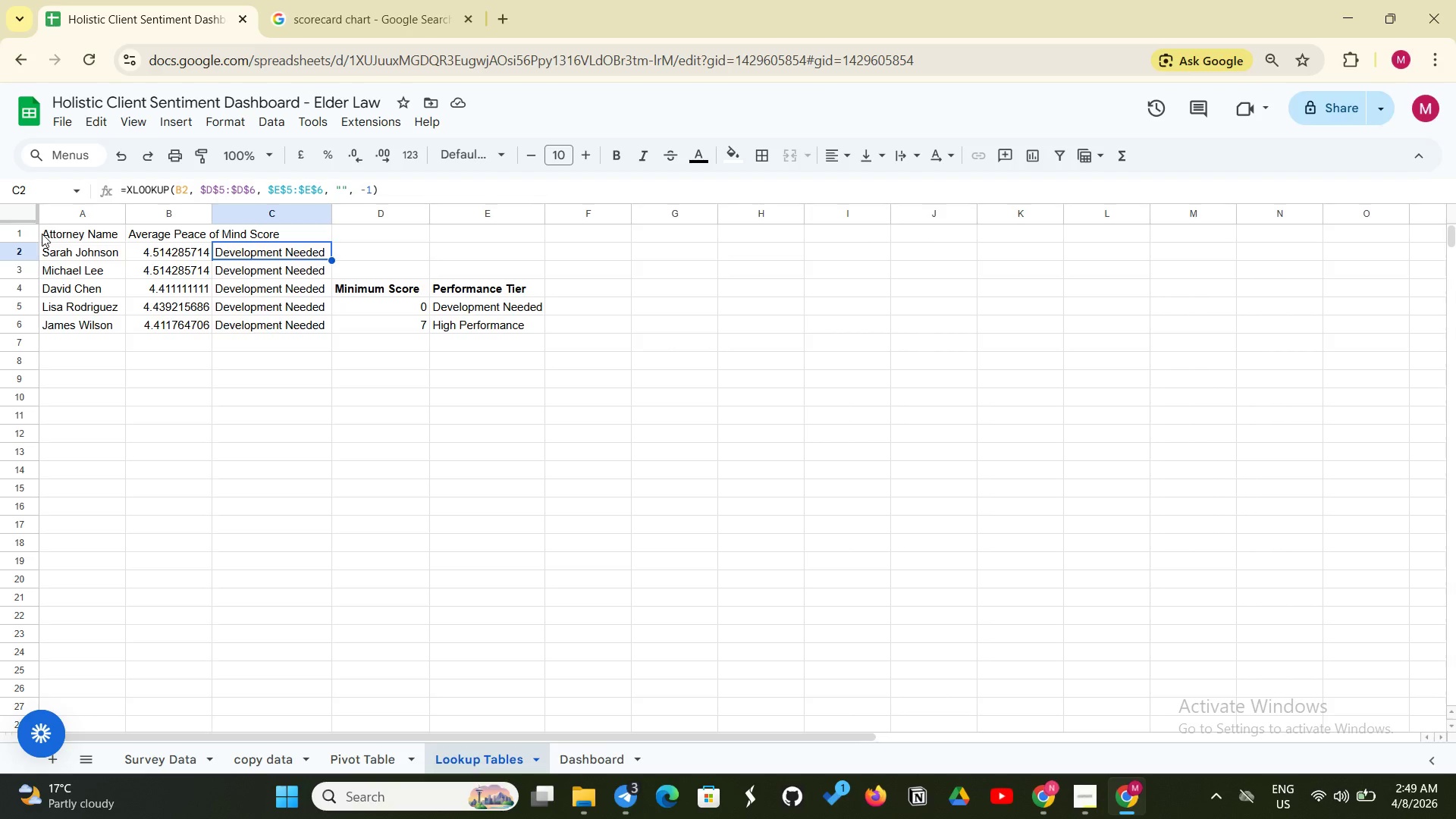 
left_click_drag(start_coordinate=[41, 232], to_coordinate=[81, 239])
 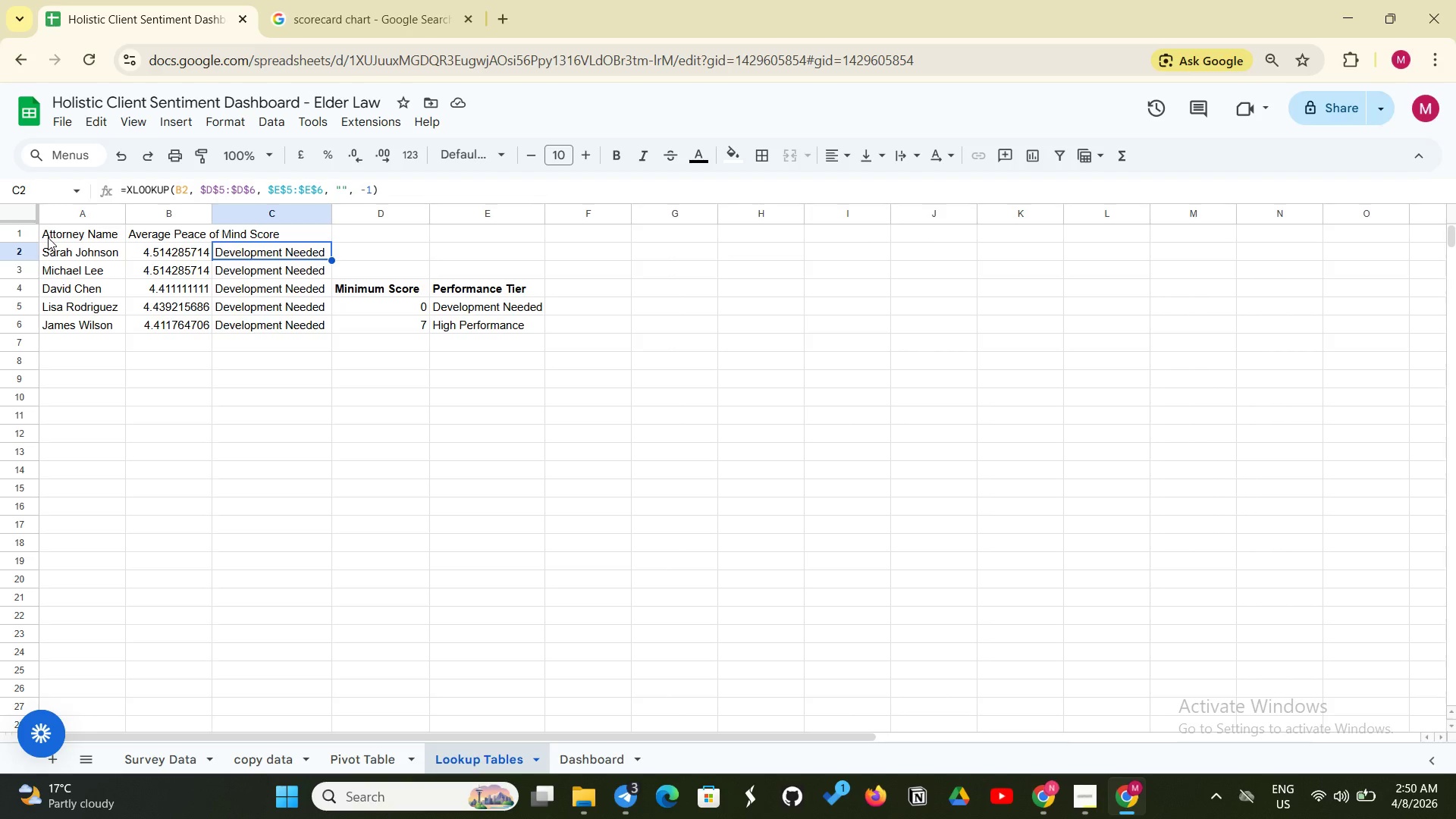 
wait(51.31)
 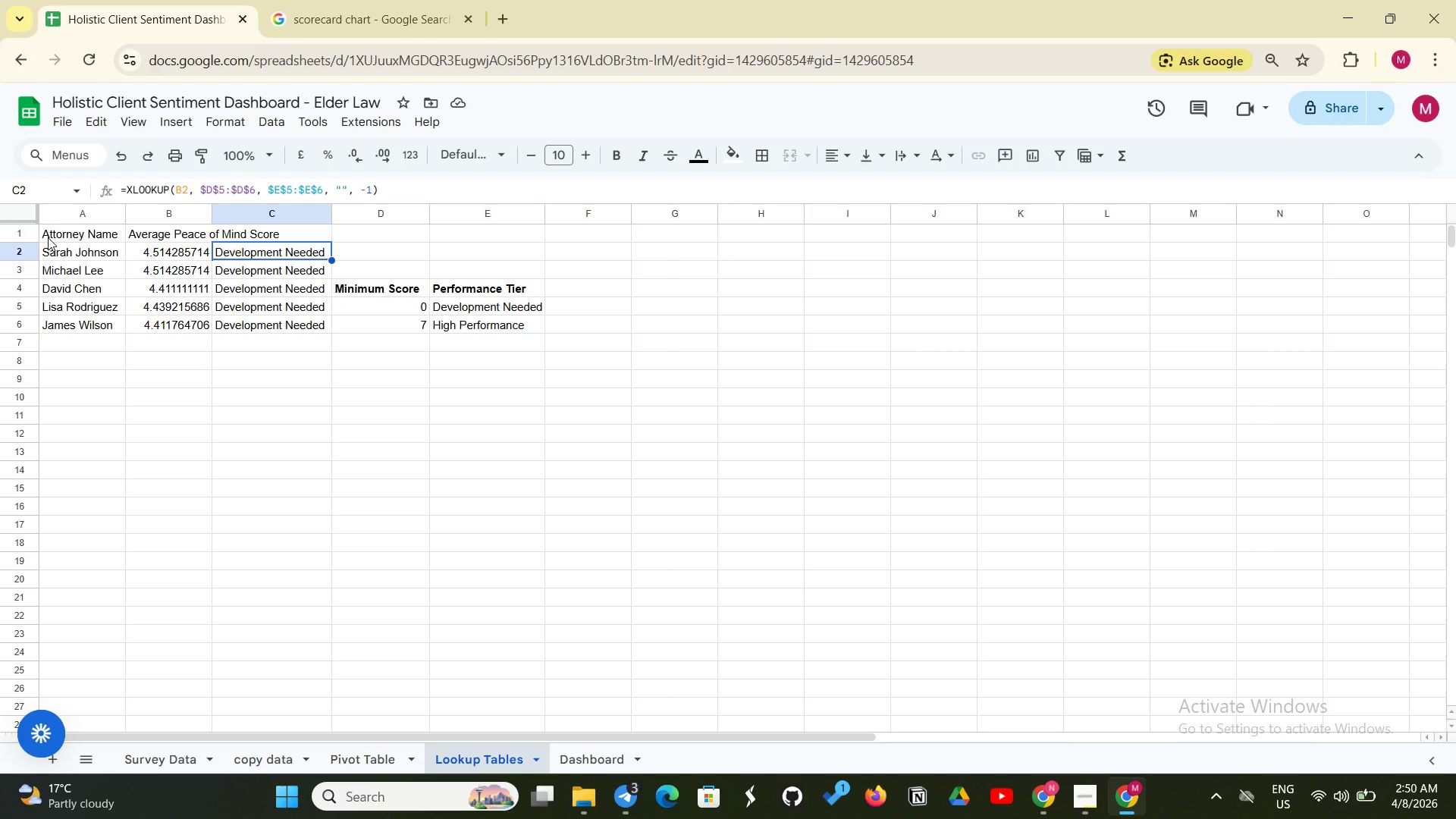 
left_click([74, 226])
 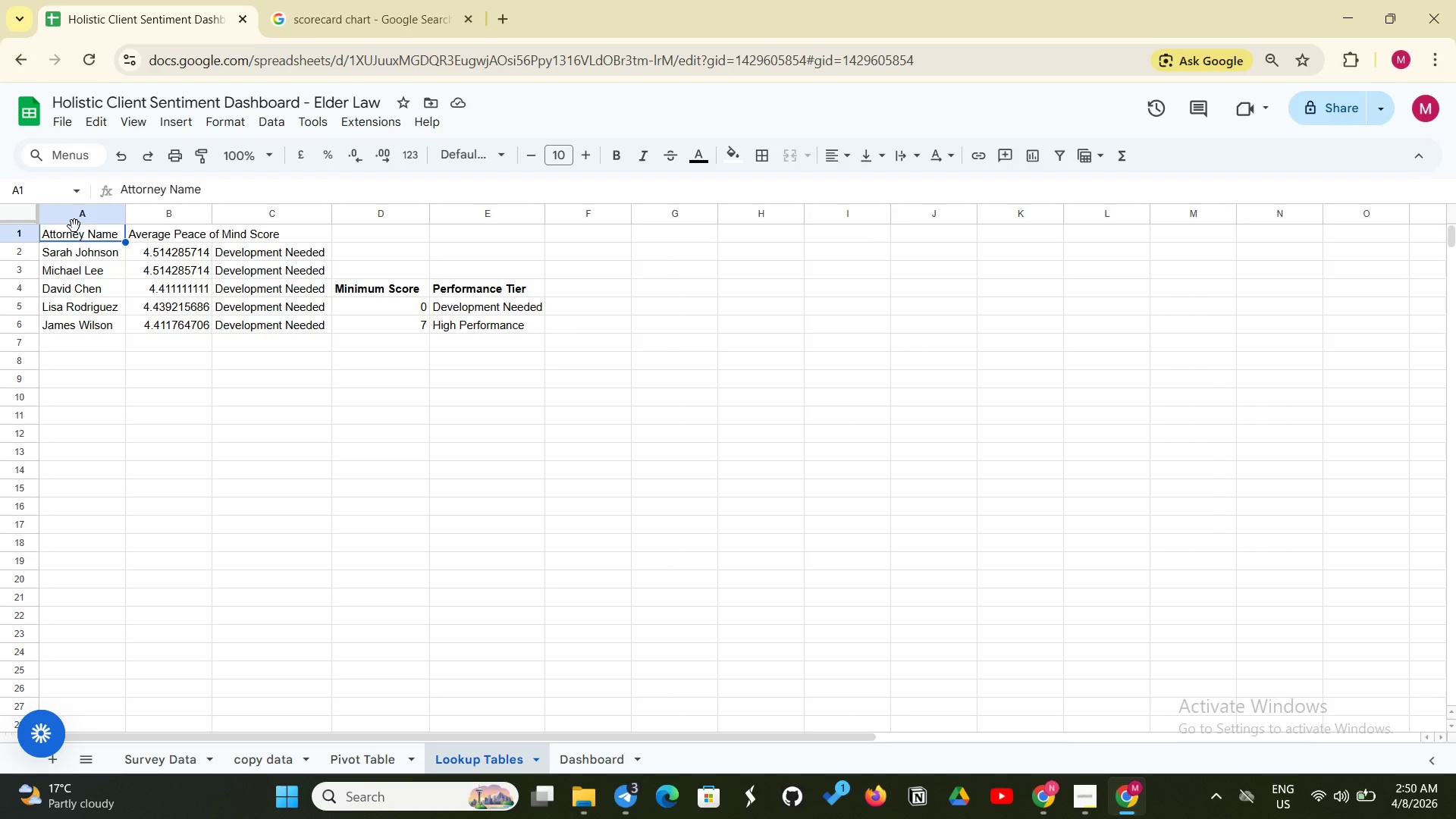 
wait(15.11)
 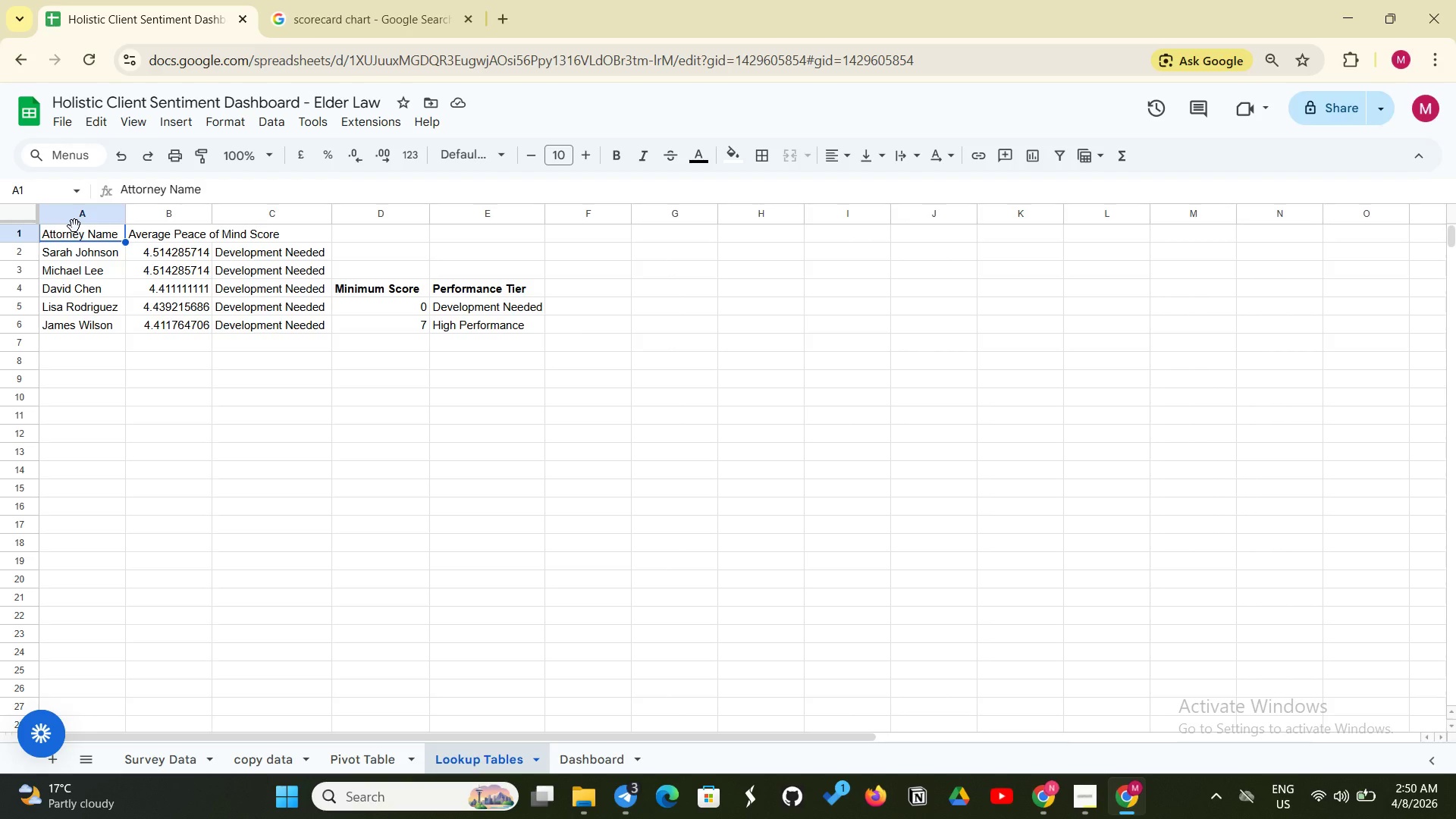 
left_click([177, 124])
 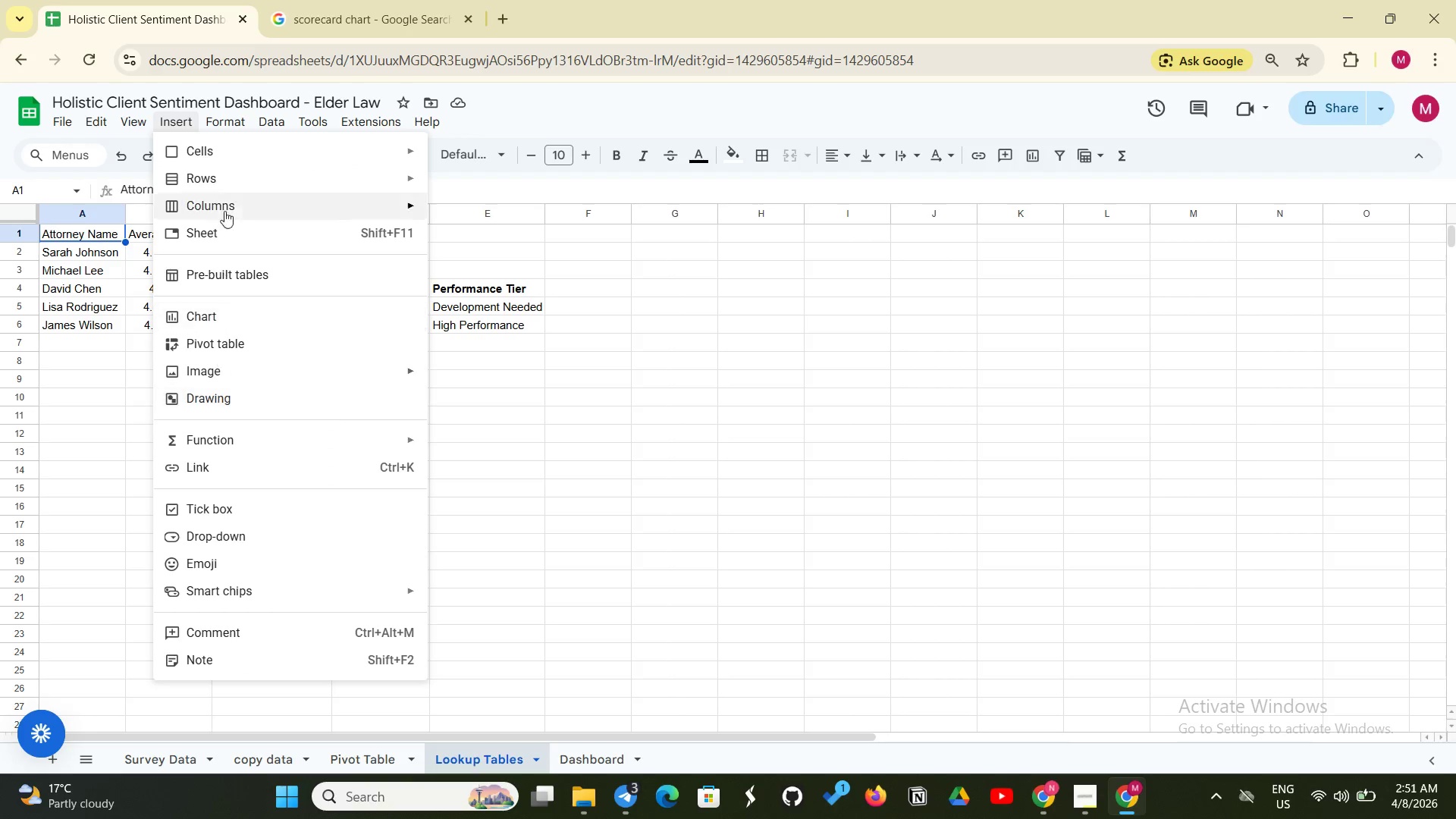 
wait(5.95)
 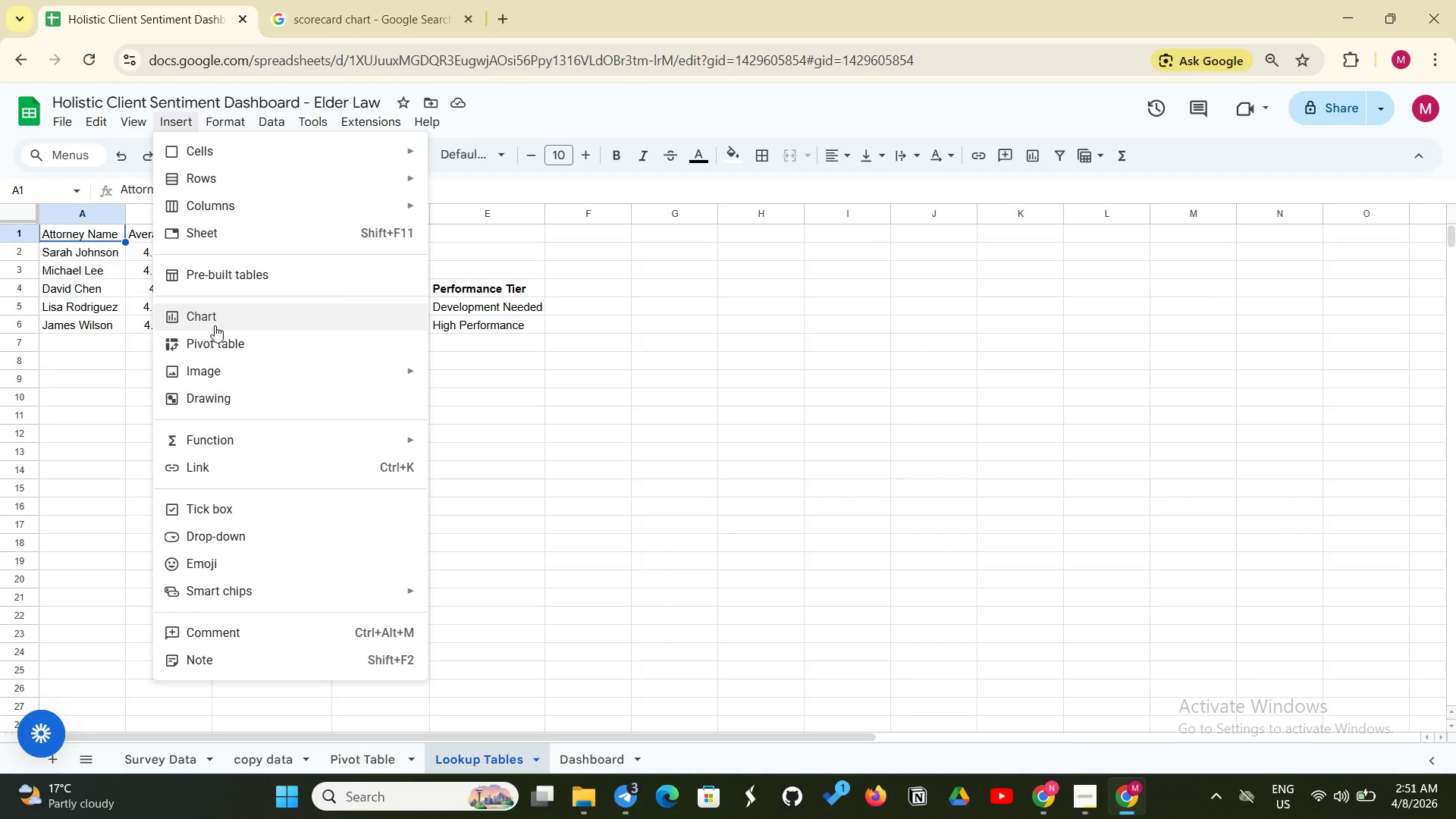 
left_click([236, 182])
 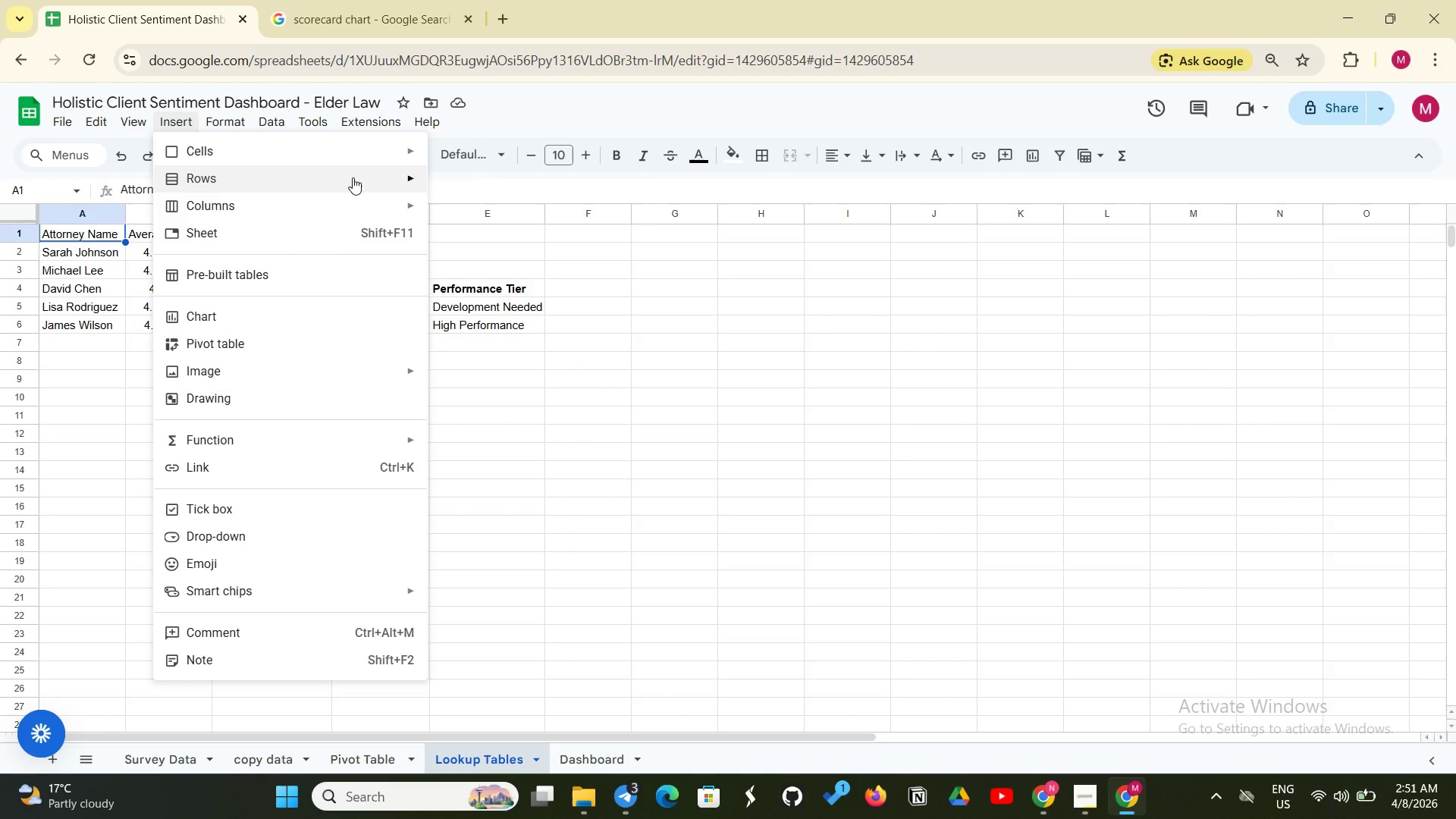 
left_click([437, 191])
 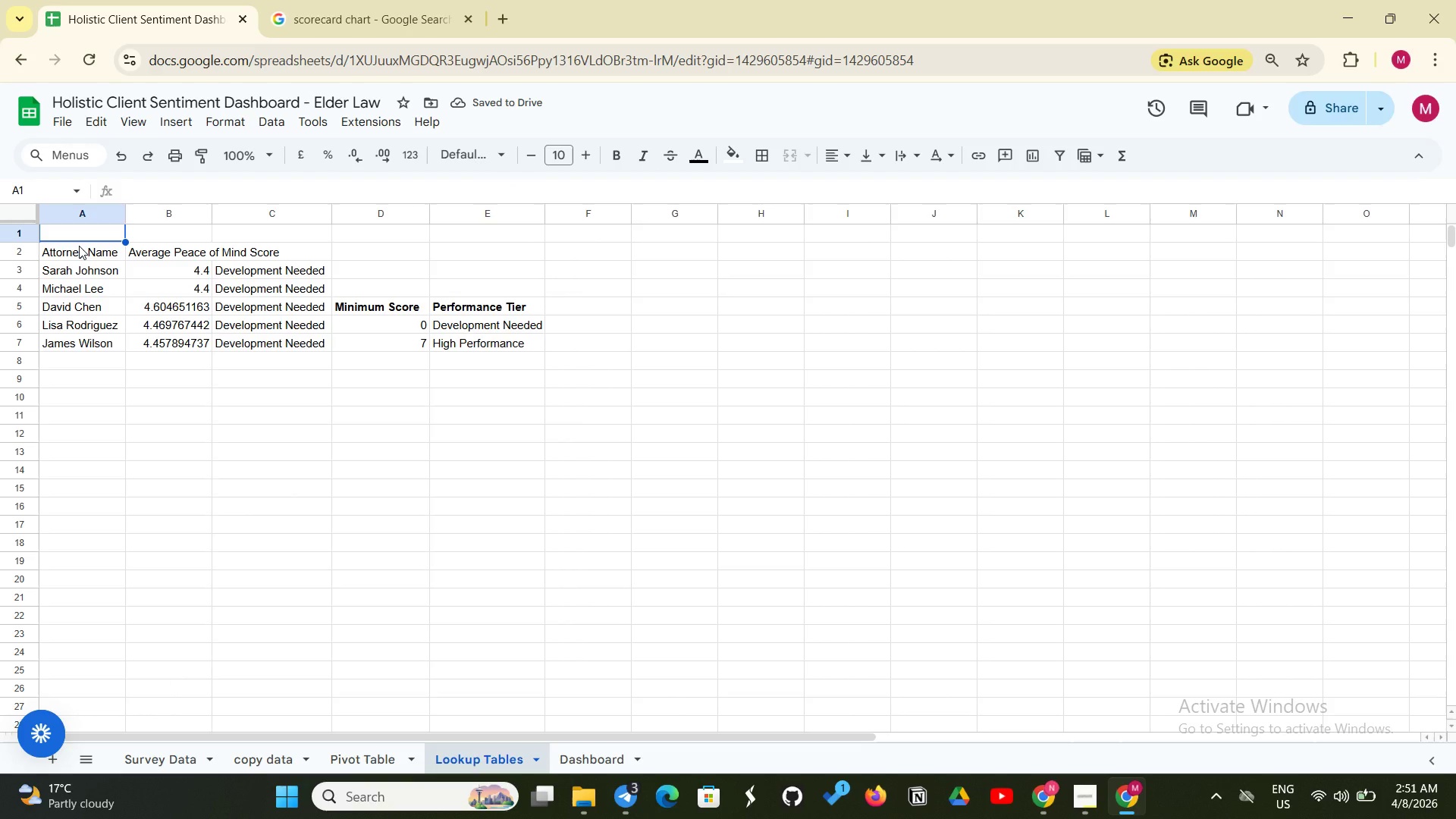 
wait(5.92)
 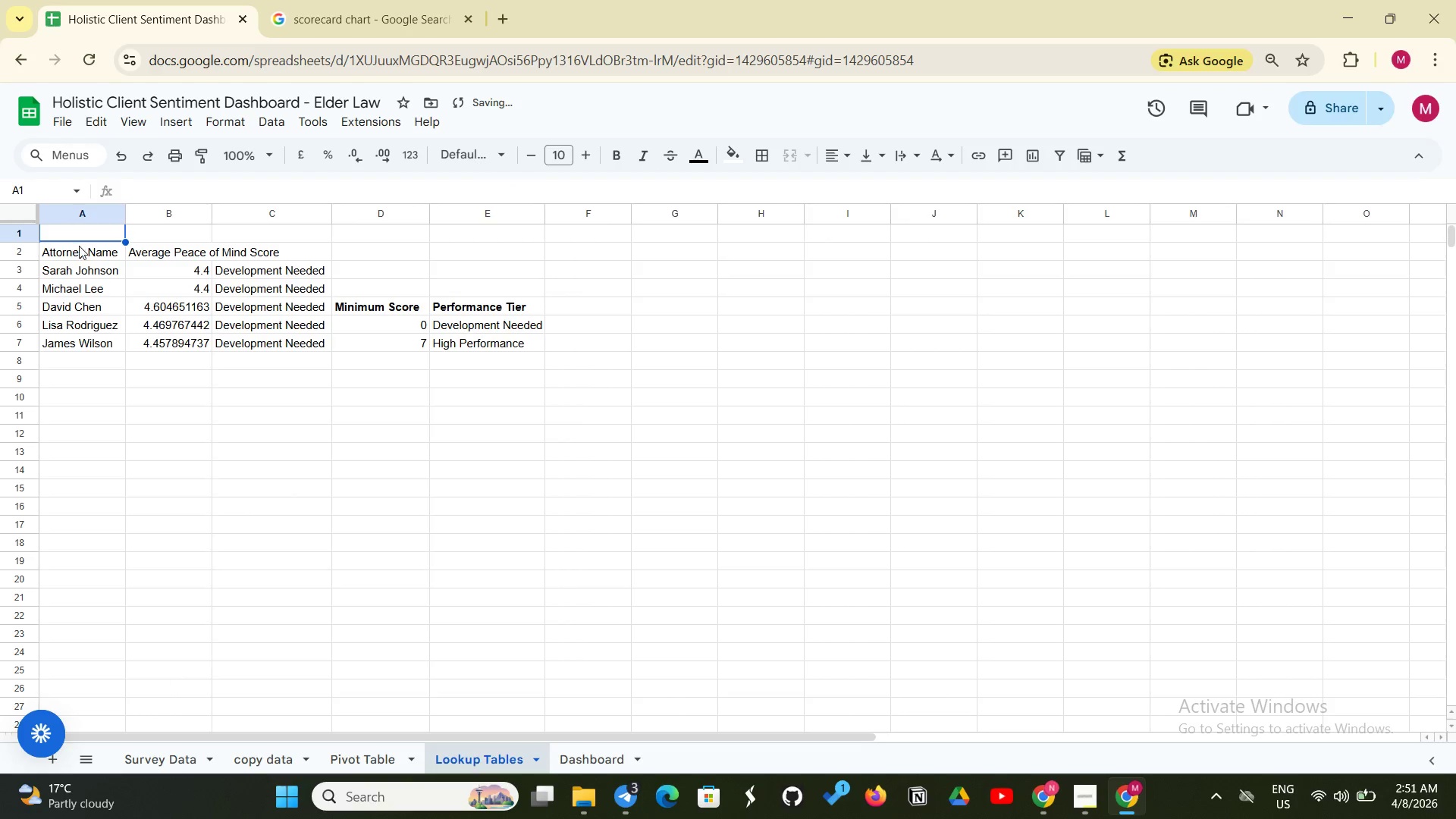 
type(Dashboard)
 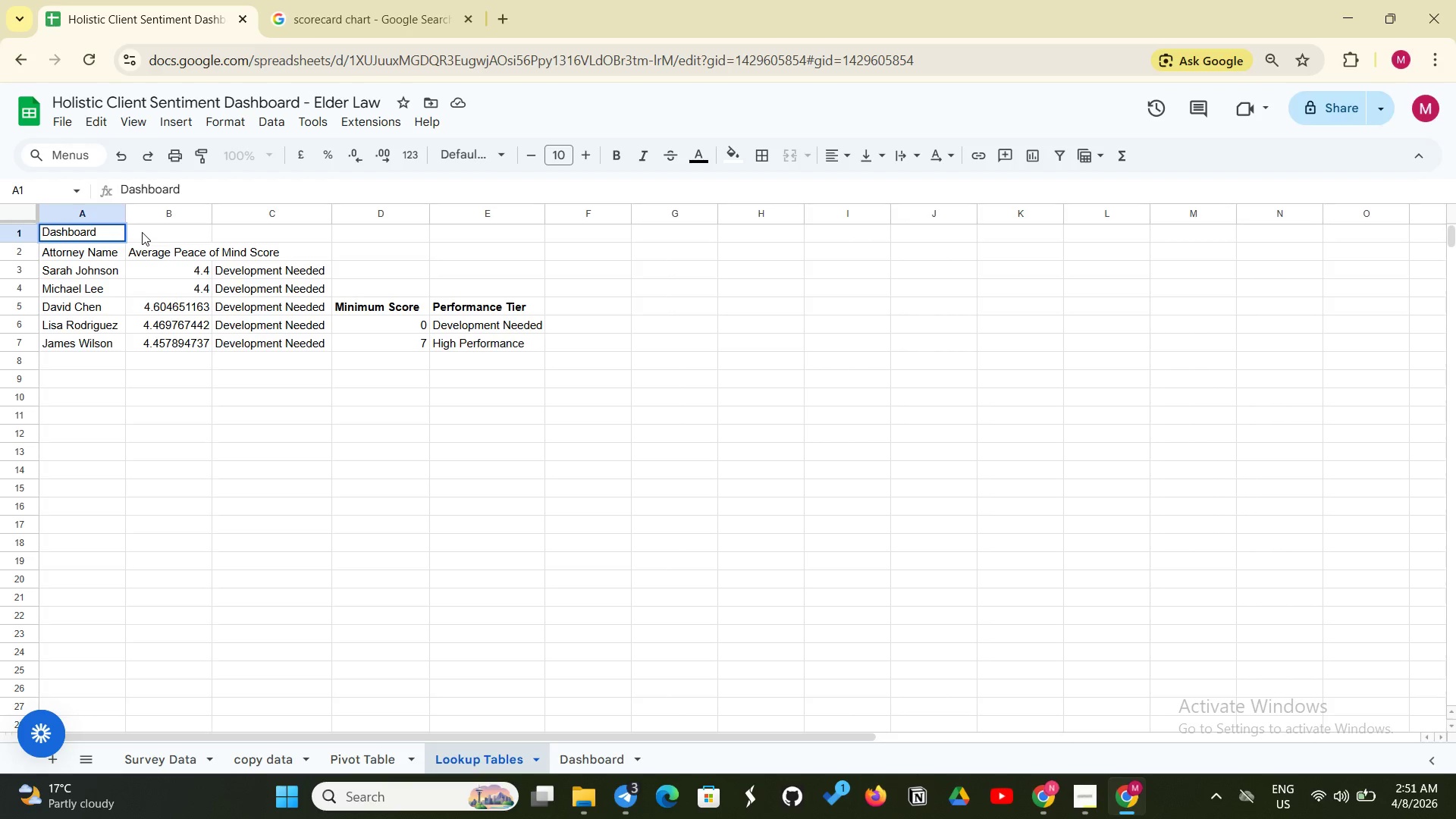 
left_click([158, 228])
 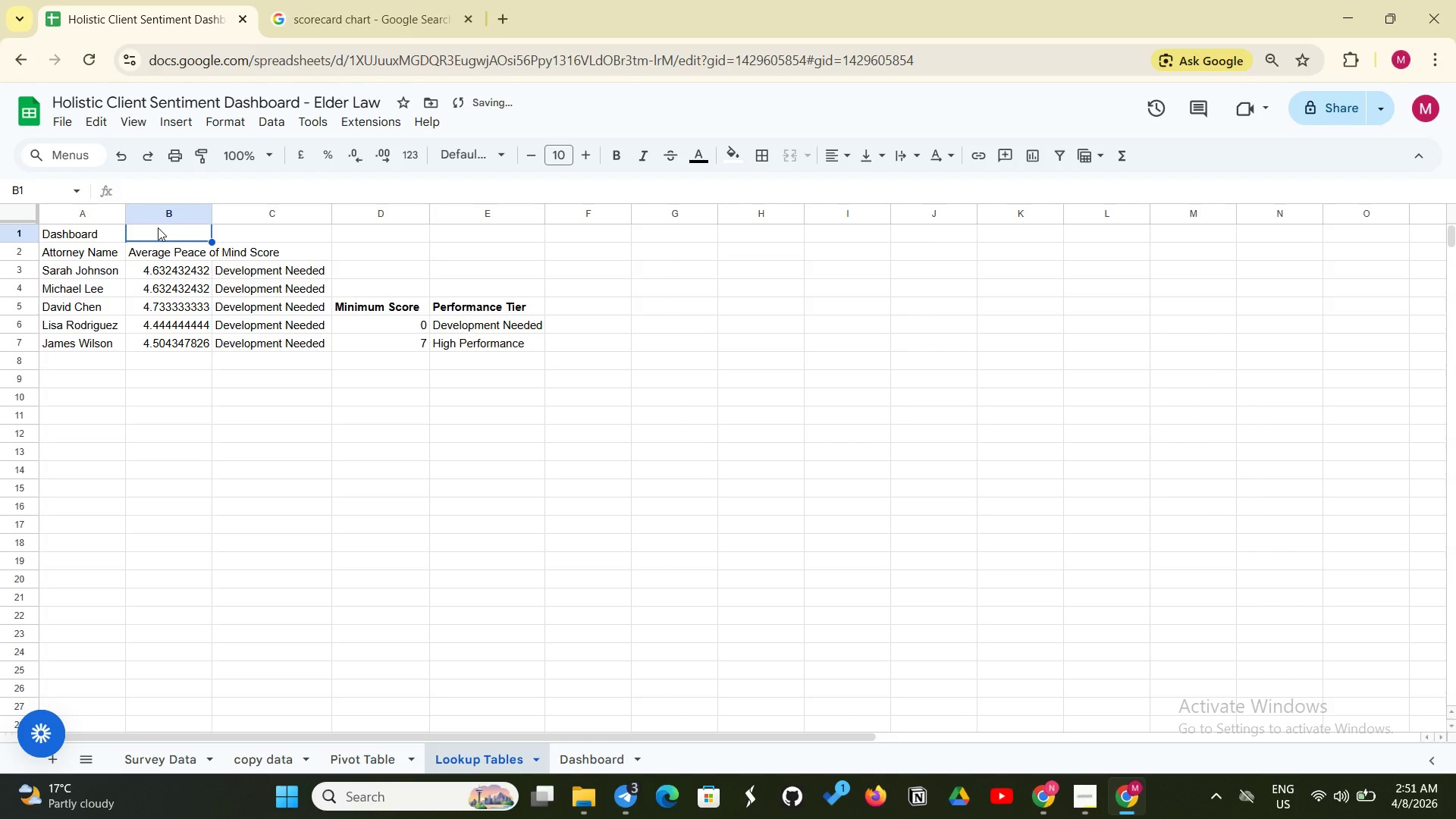 
type(Survey Data)
 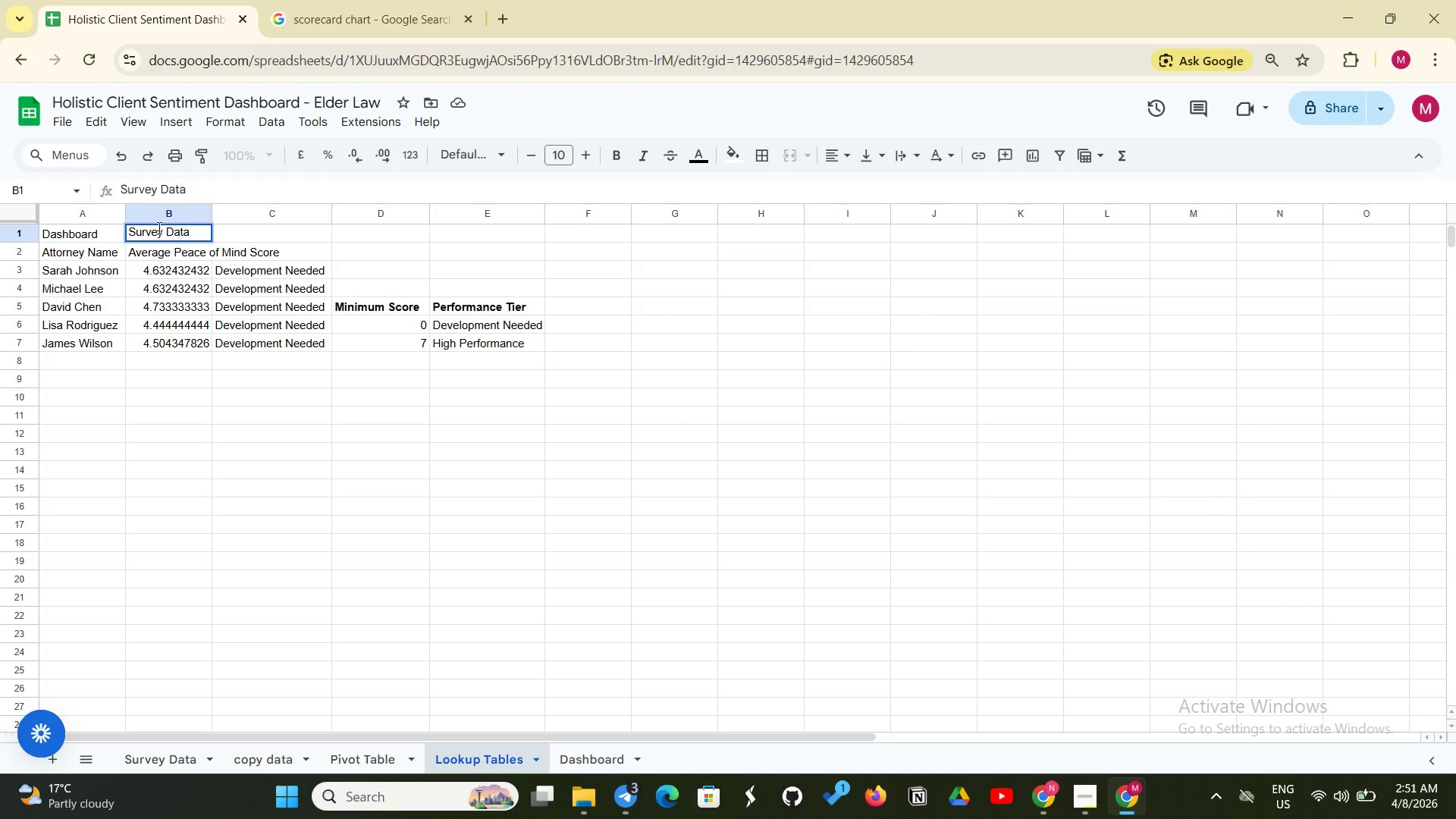 
left_click([240, 234])
 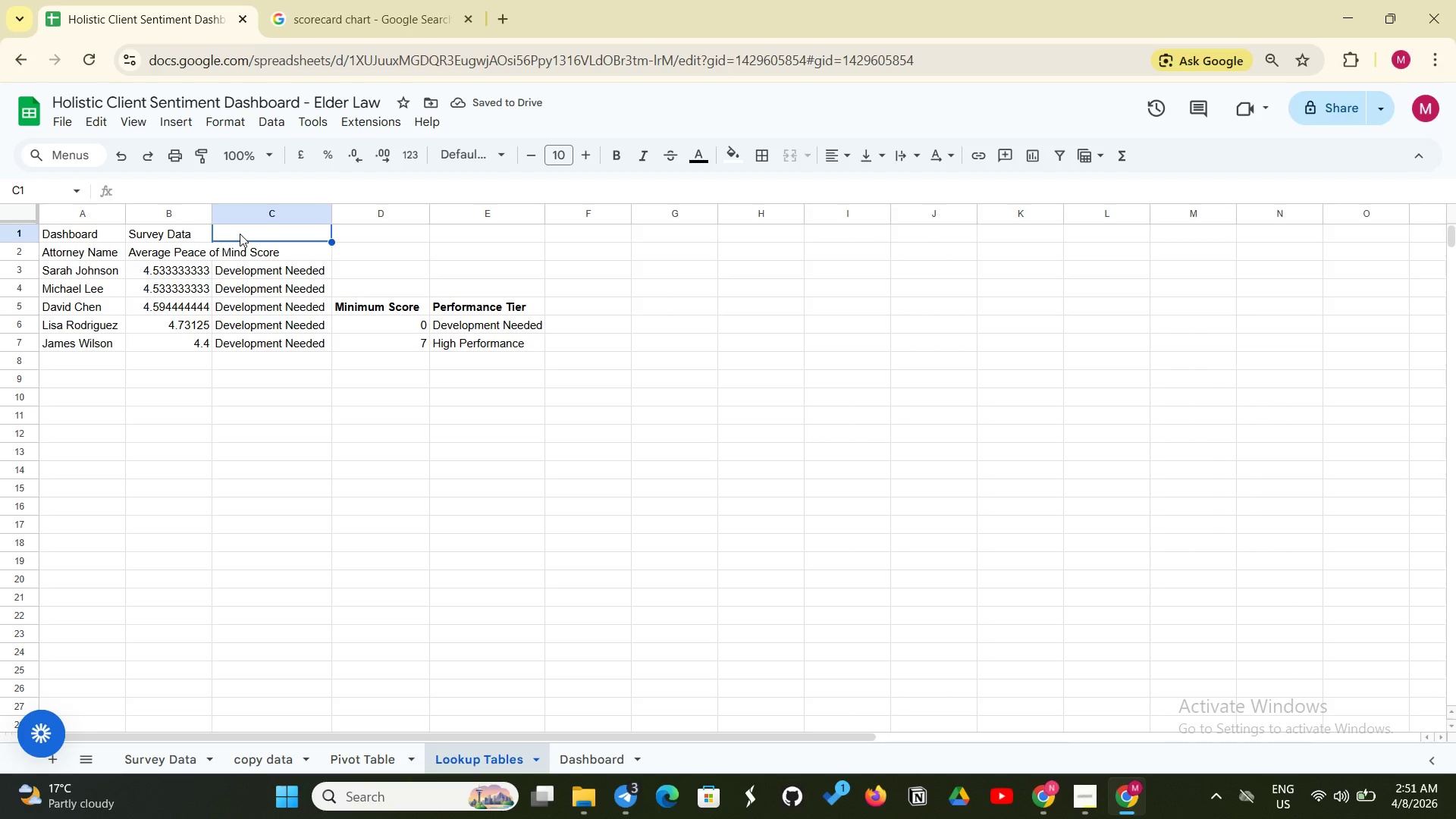 
type(Looky)
key(Backspace)
type(up Tav)
key(Backspace)
type(bles)
 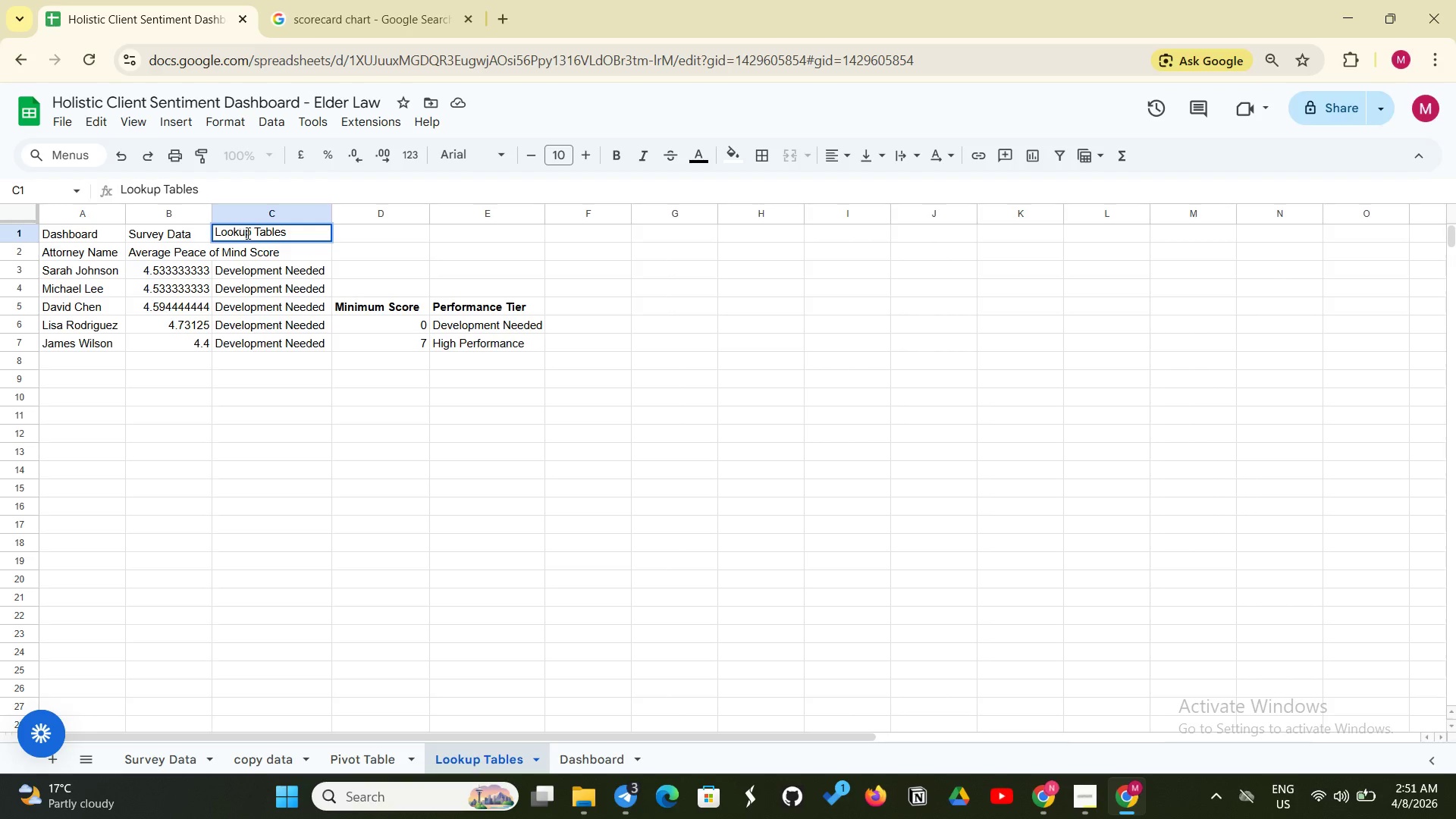 
left_click([346, 231])
 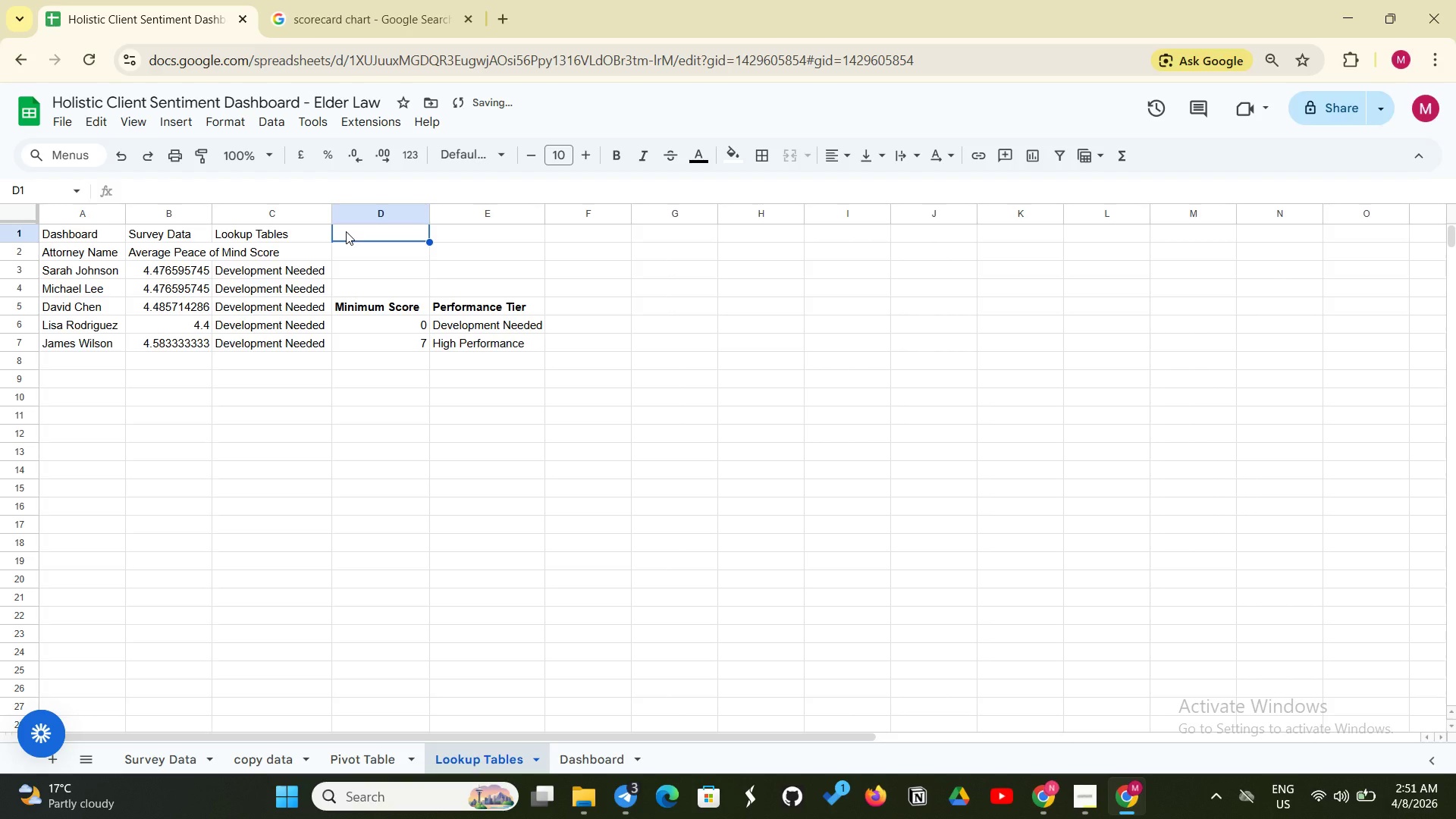 
type(Pivot Tables)
 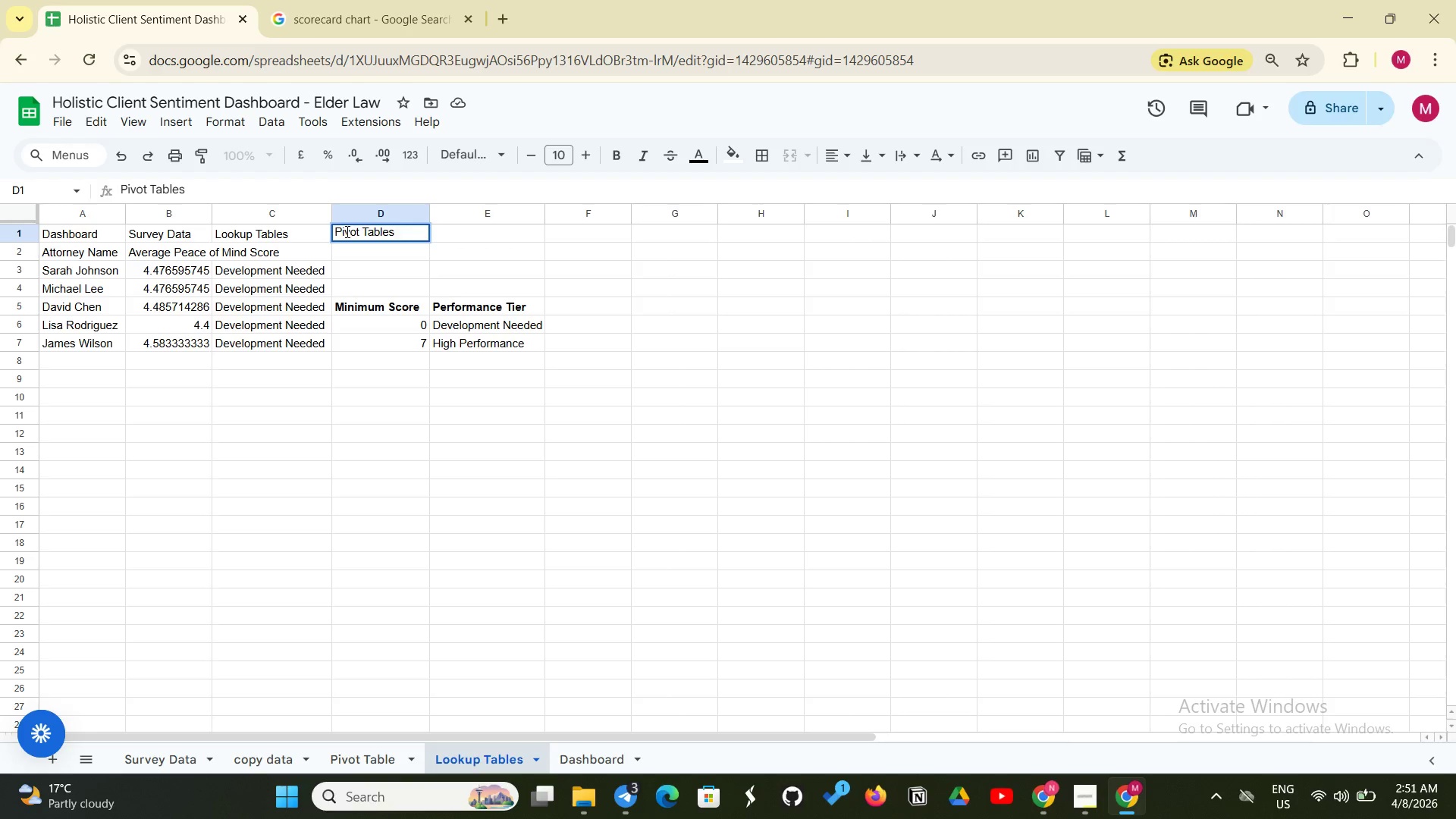 
wait(15.09)
 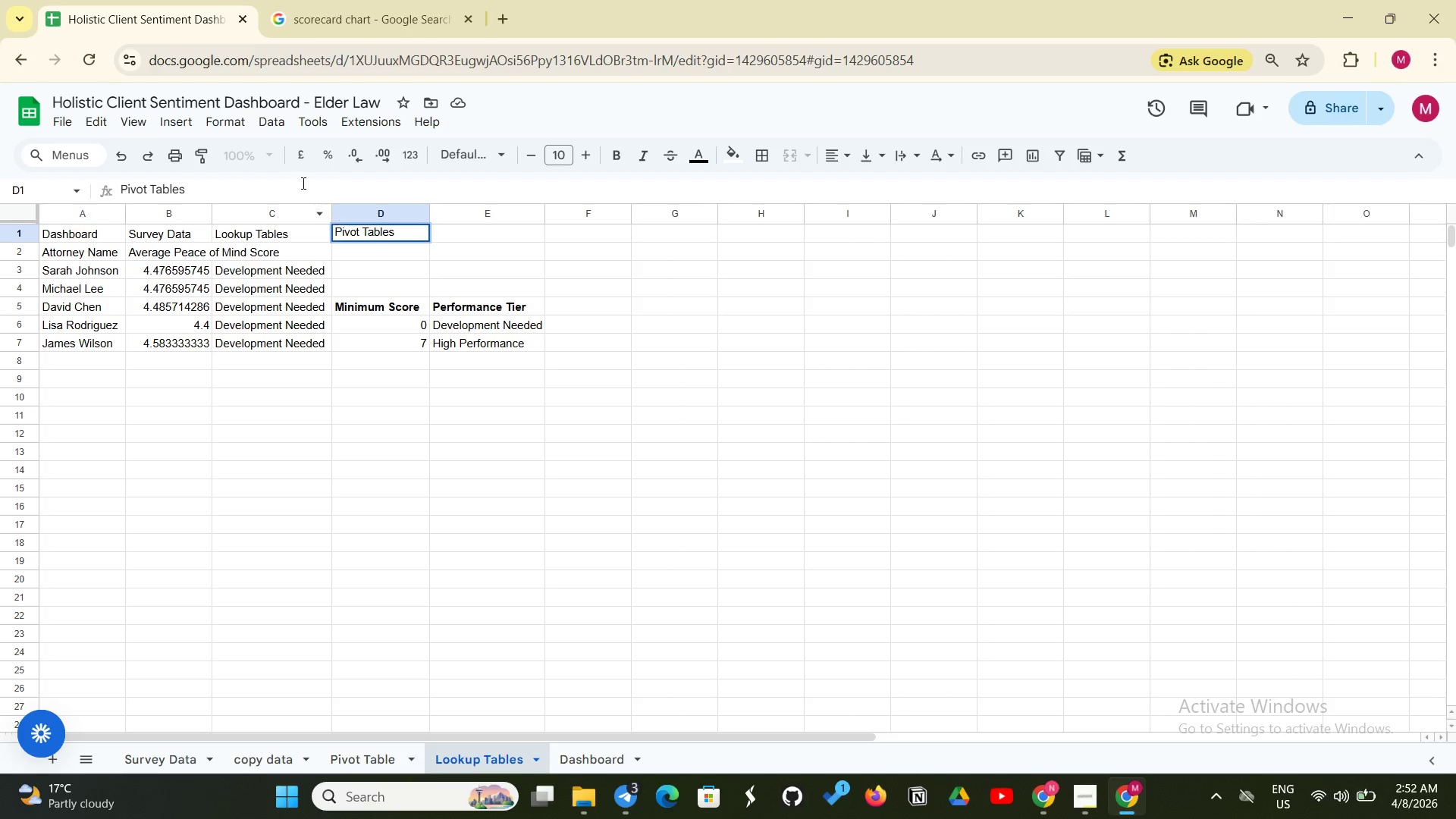 
left_click([143, 227])
 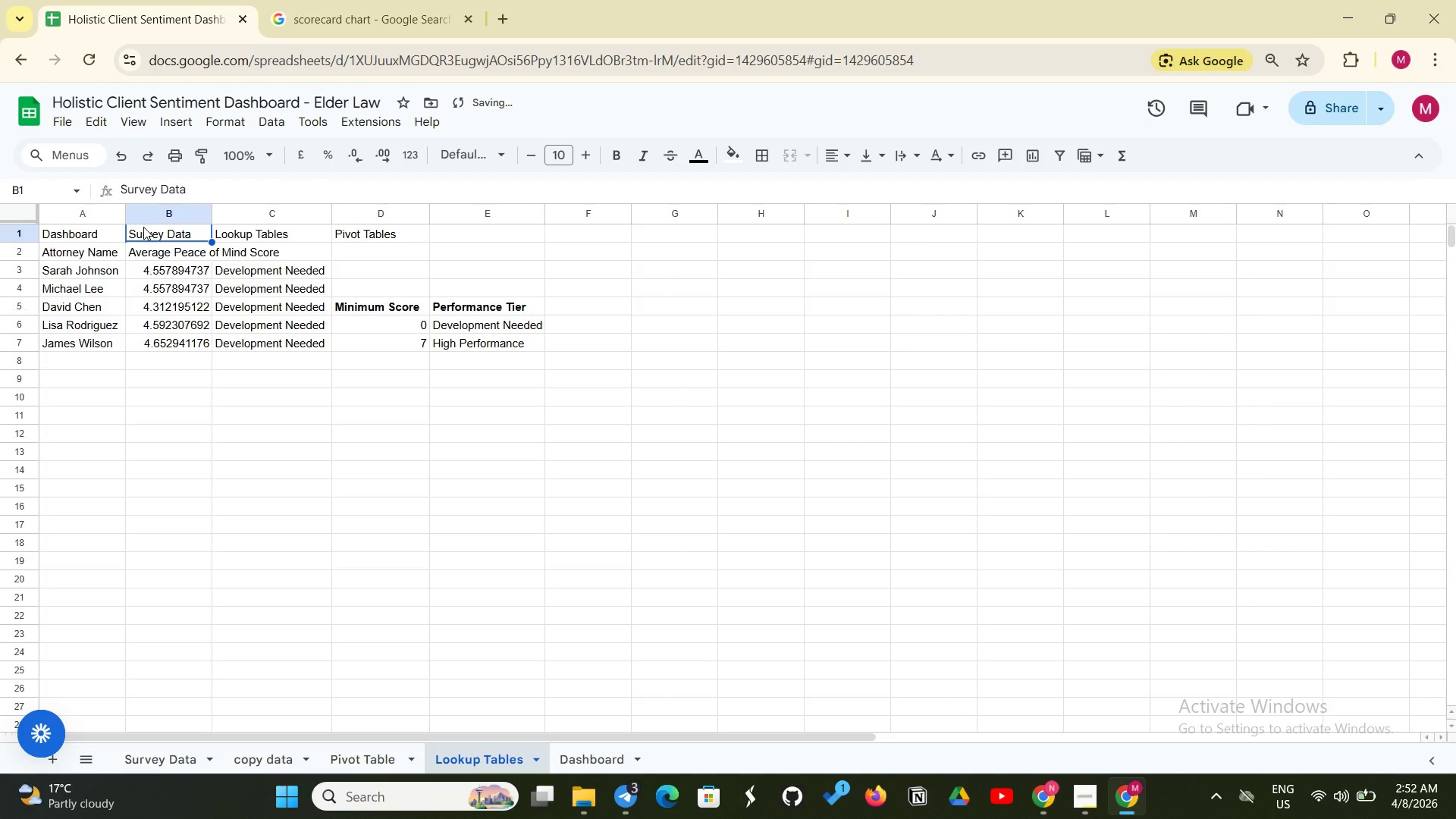 
right_click([143, 227])
 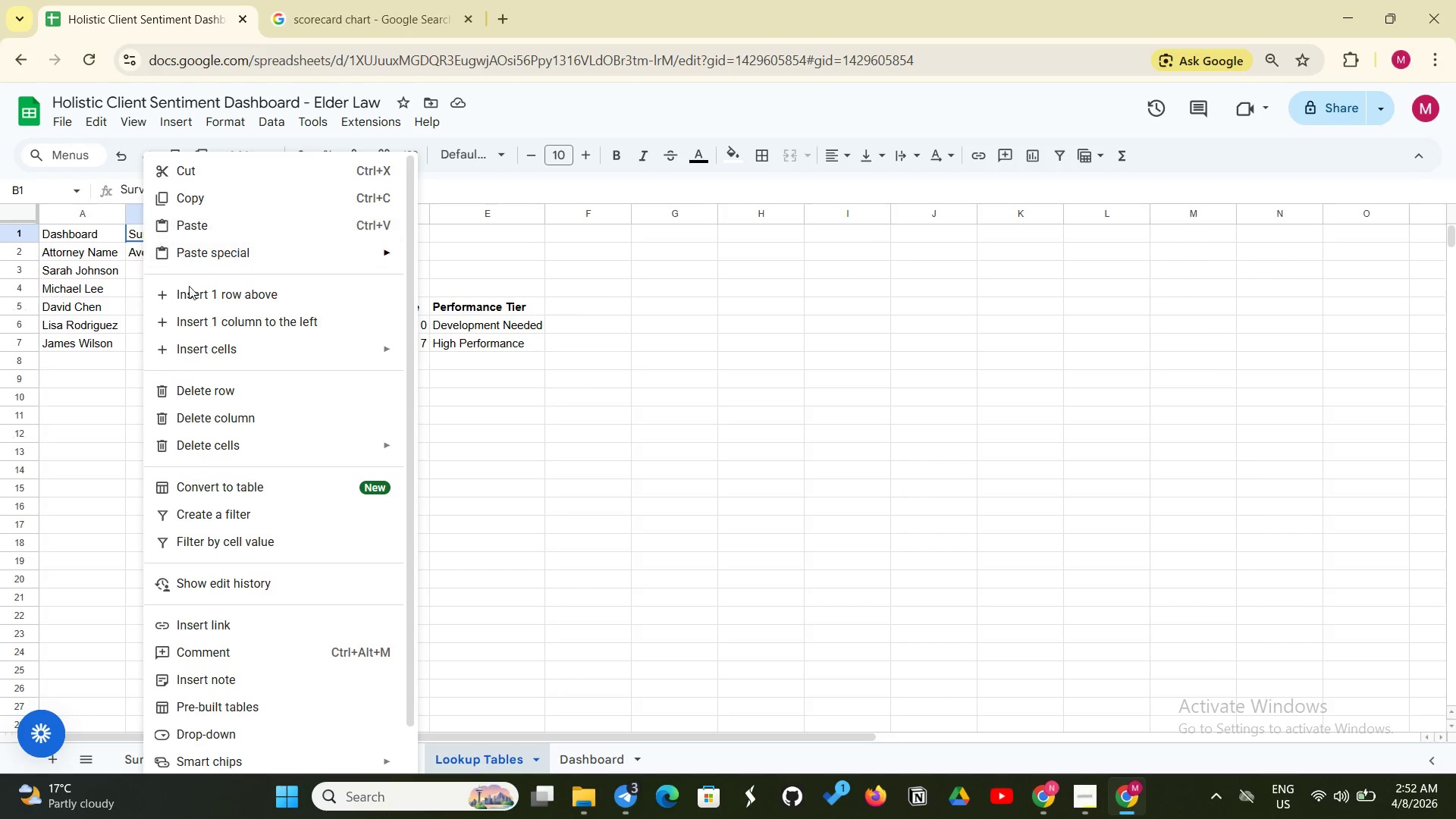 
wait(6.91)
 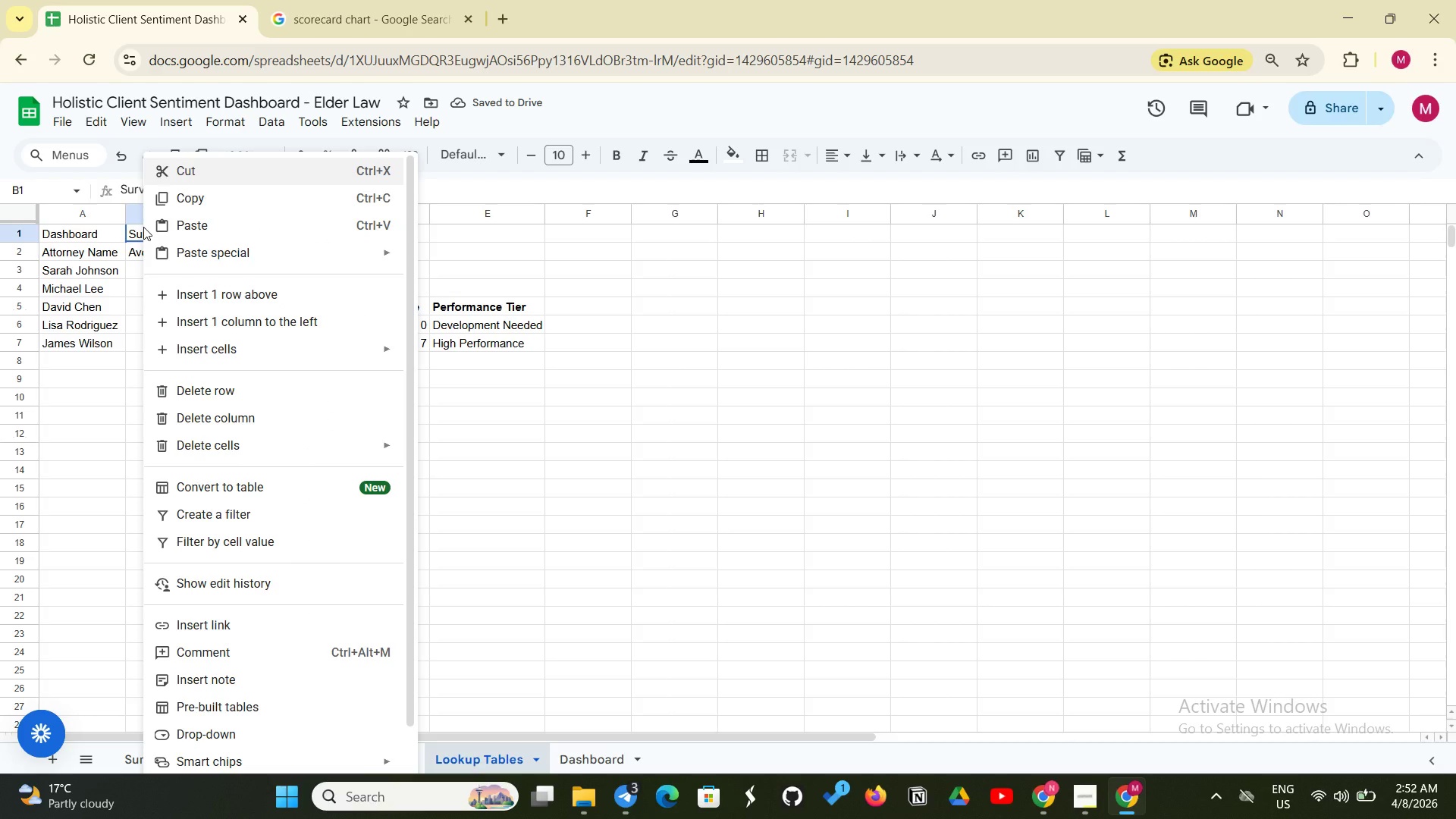 
left_click([271, 620])
 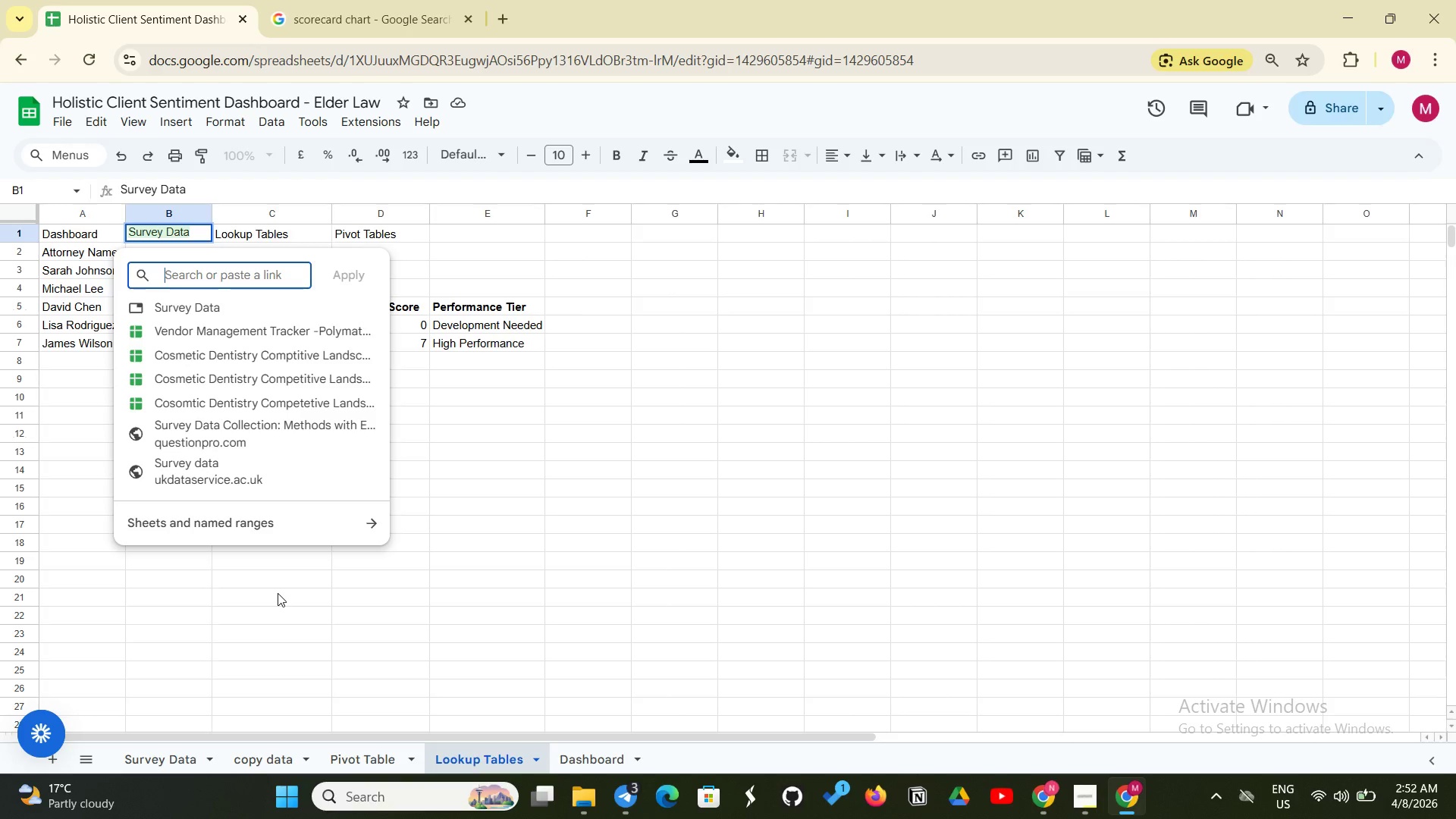 
wait(24.73)
 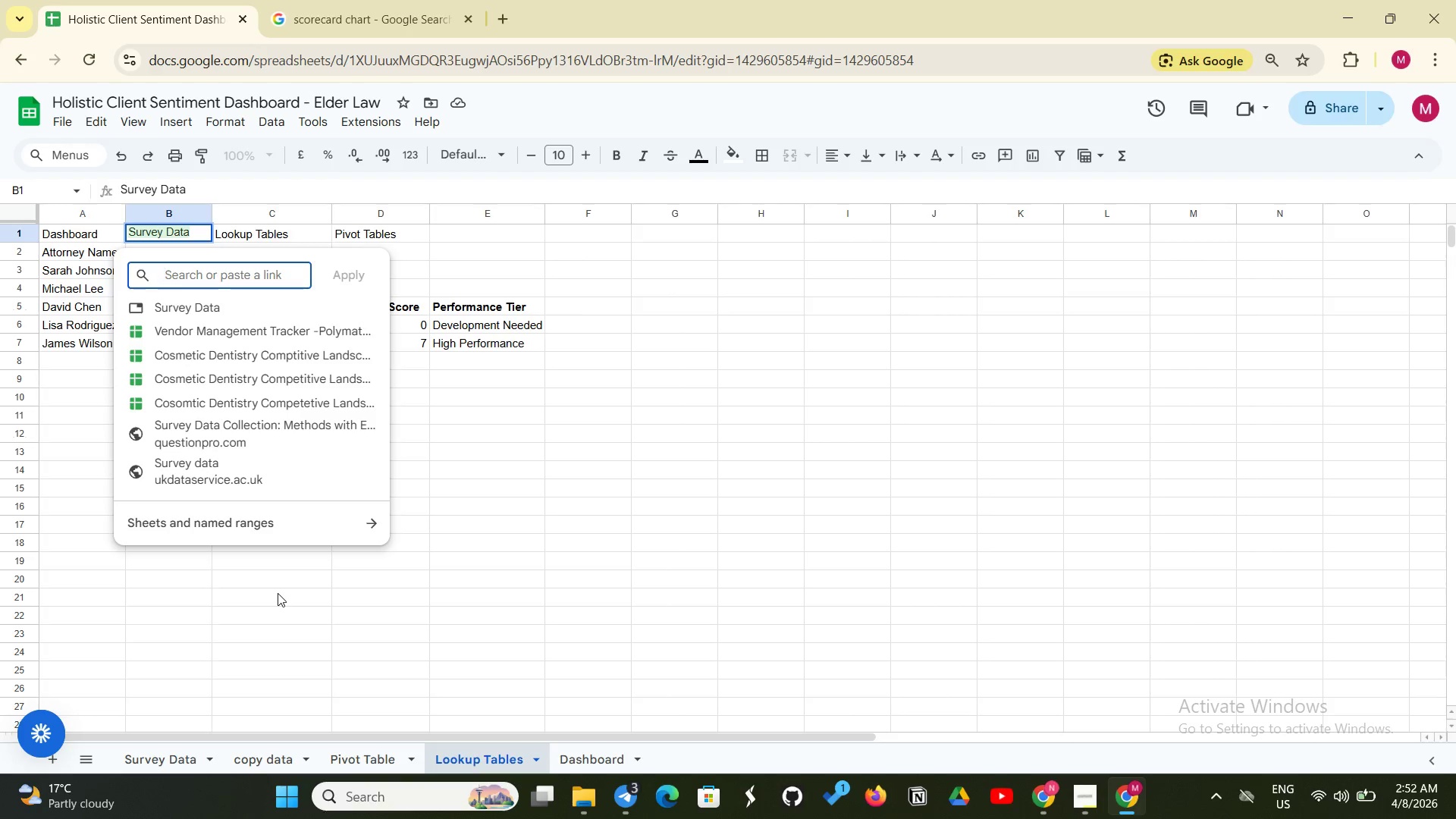 
type(#gid-)
key(Backspace)
type(=0)
 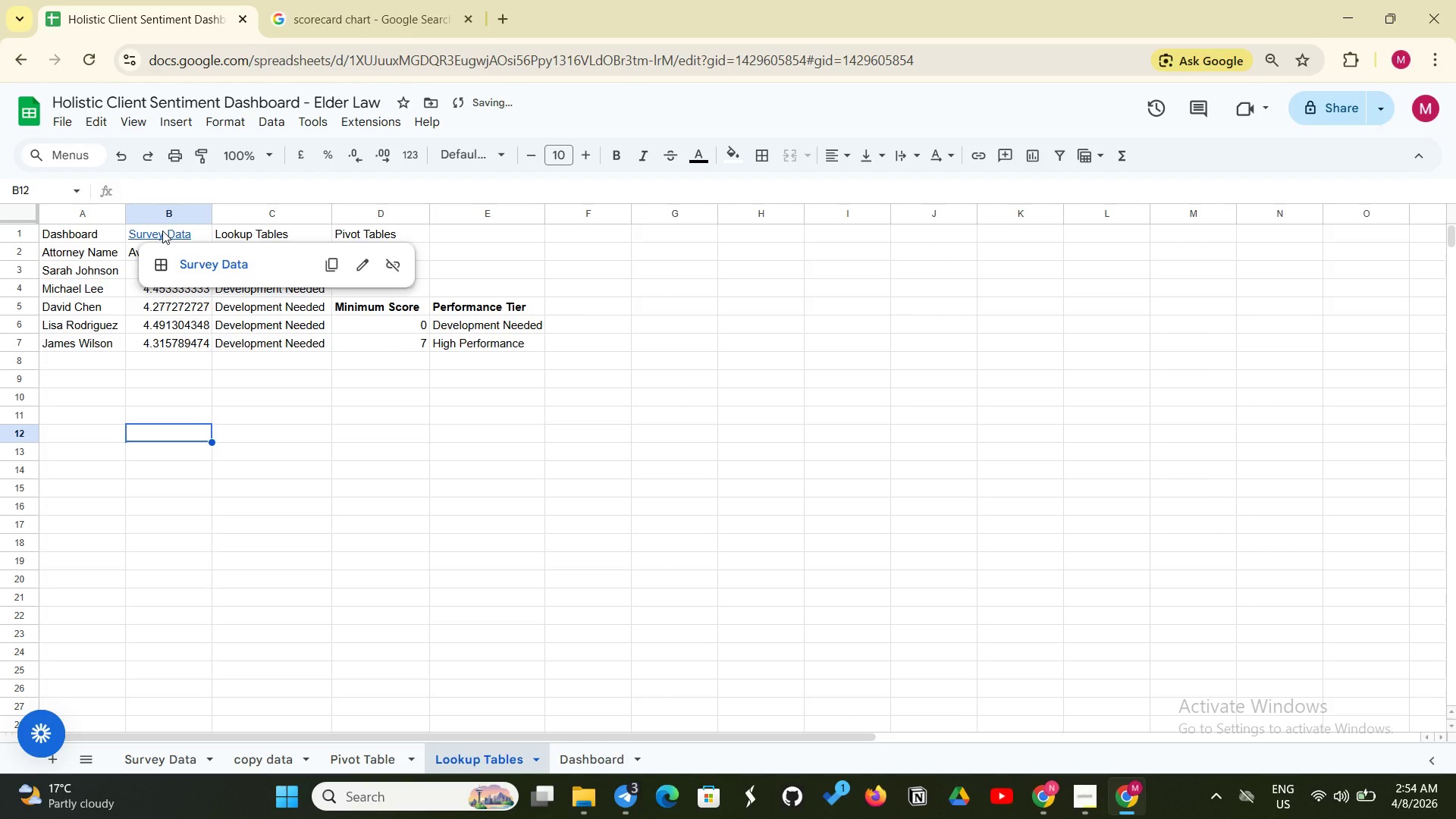 
wait(94.23)
 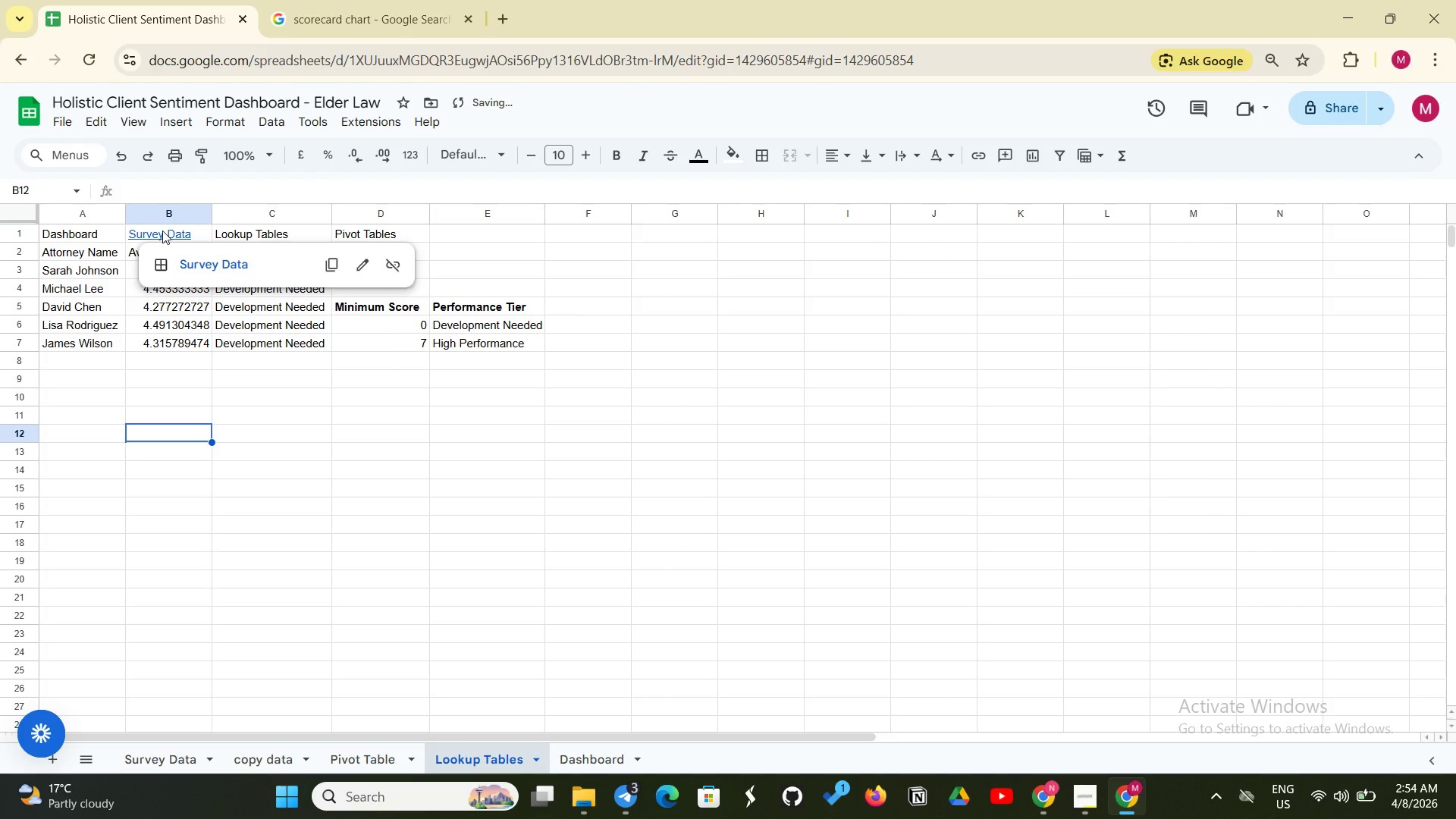 
left_click([592, 756])
 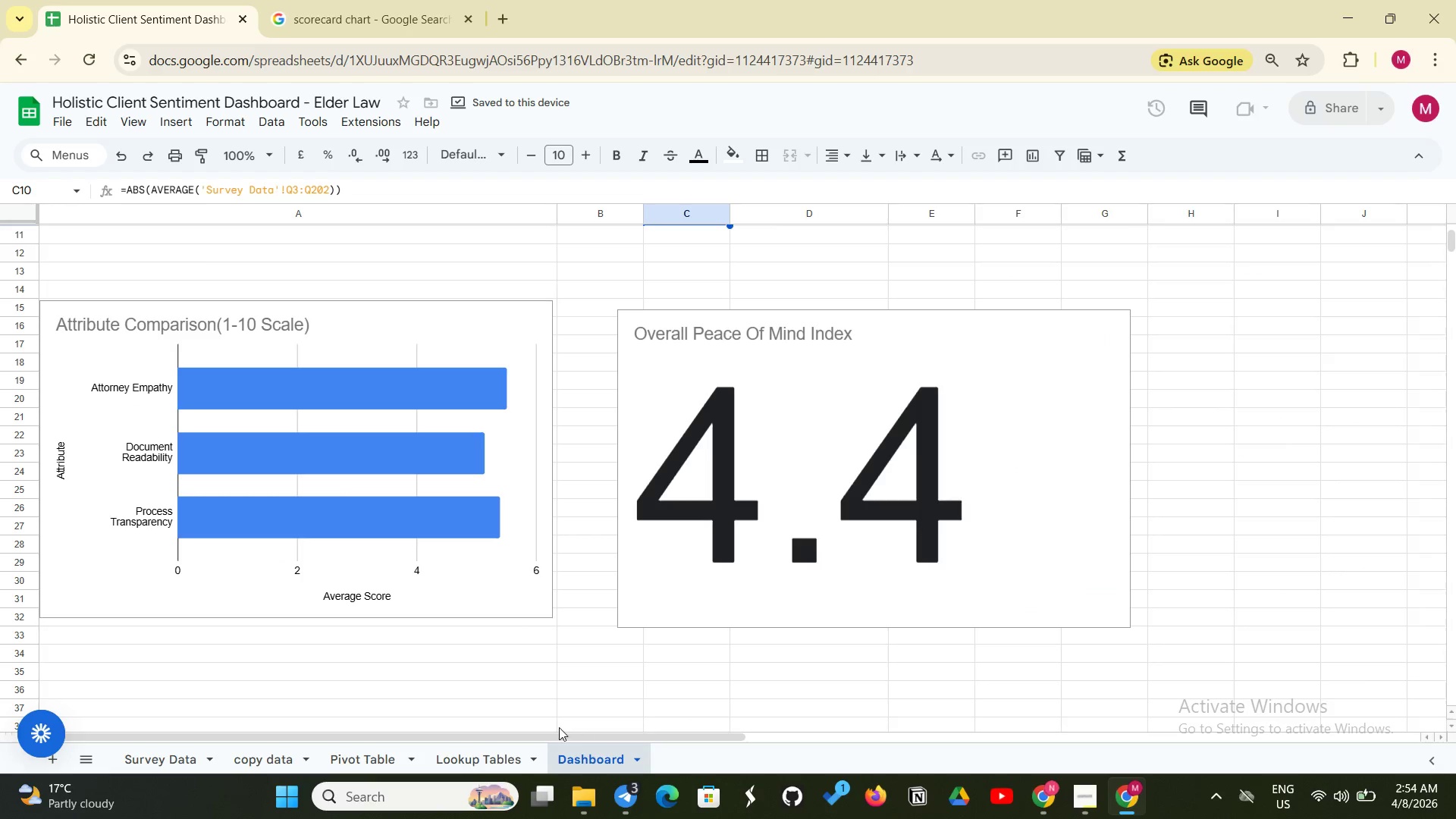 
scroll: coordinate [322, 400], scroll_direction: up, amount: 10.0
 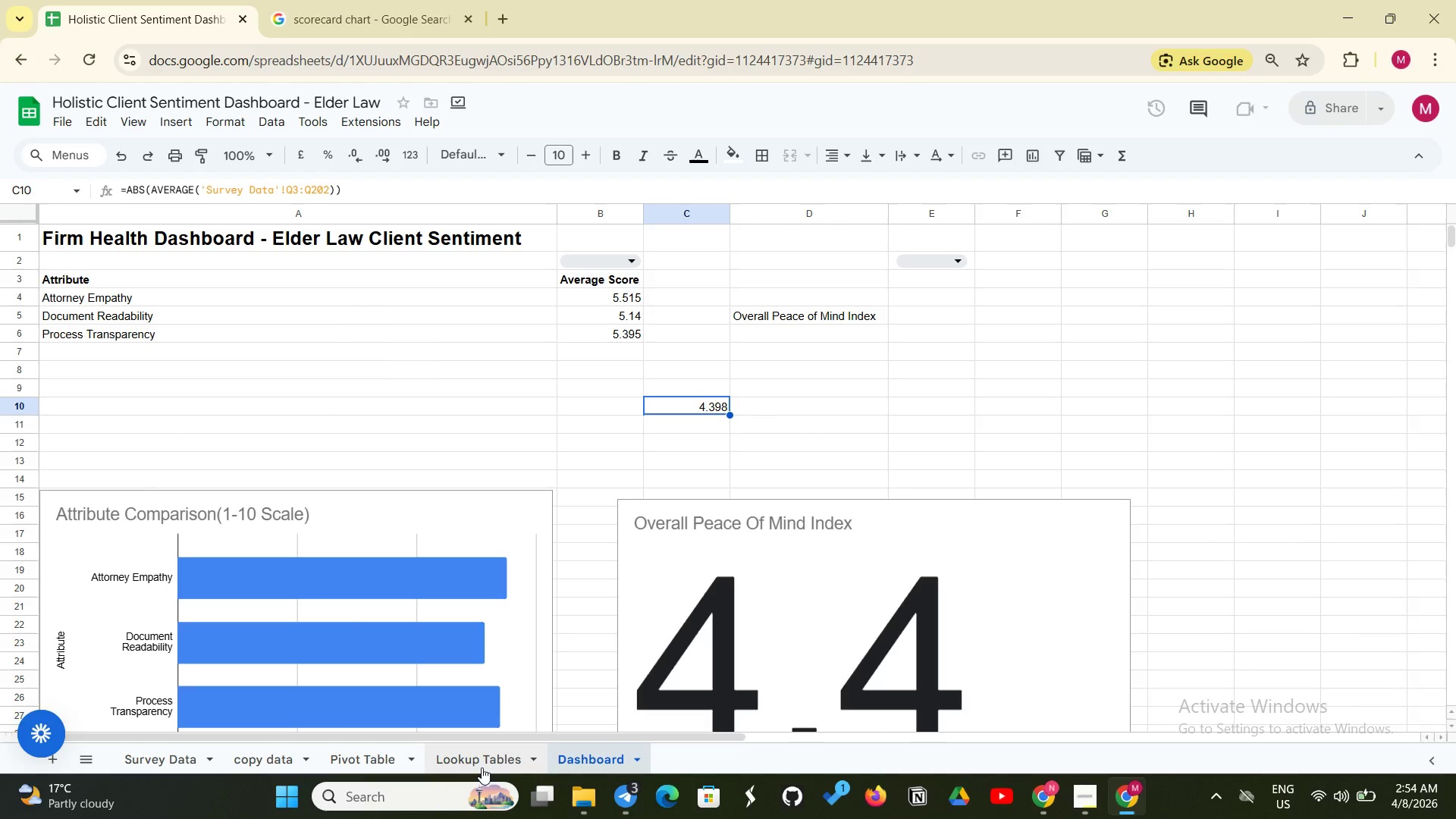 
left_click([482, 767])
 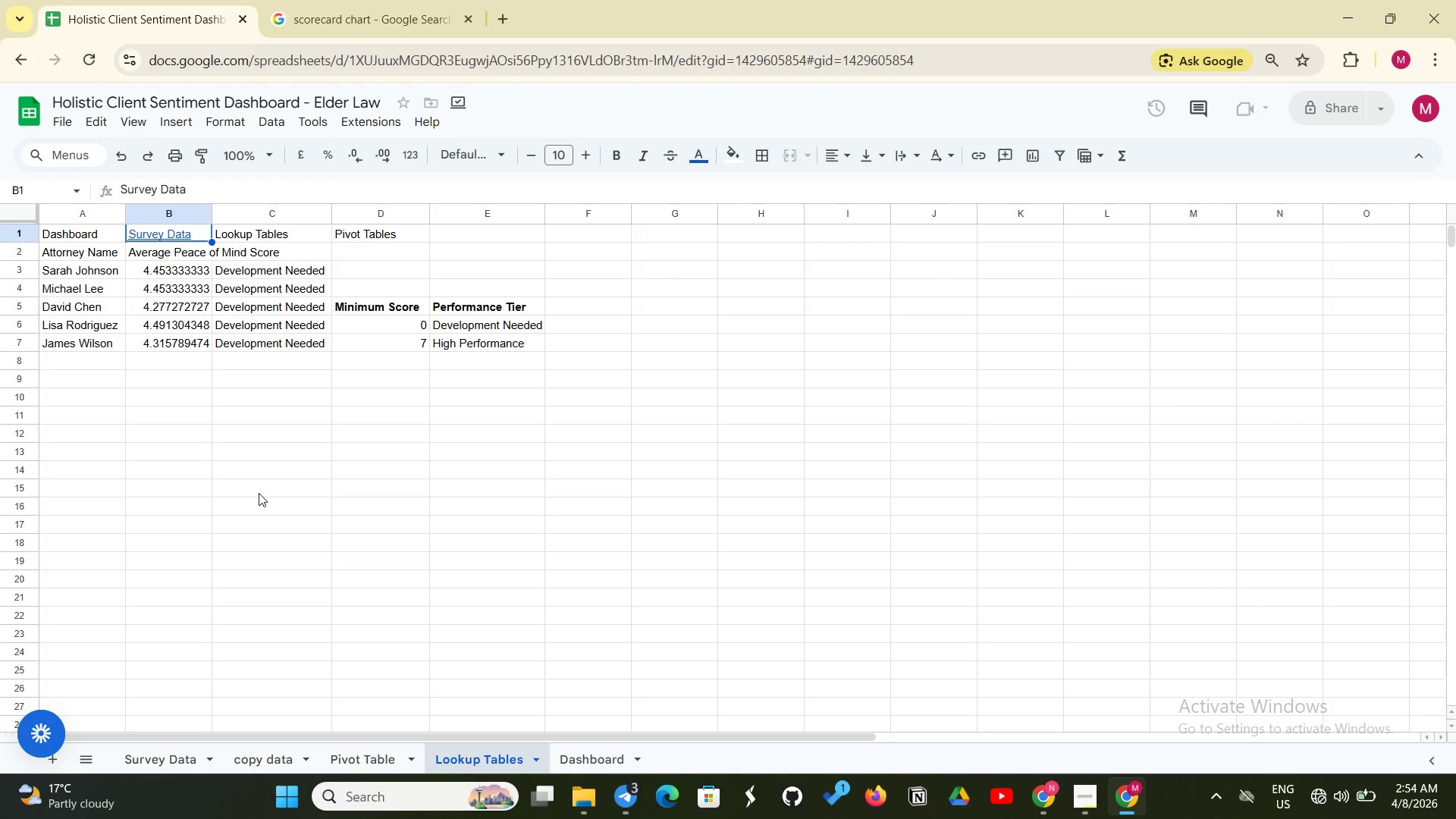 
wait(17.88)
 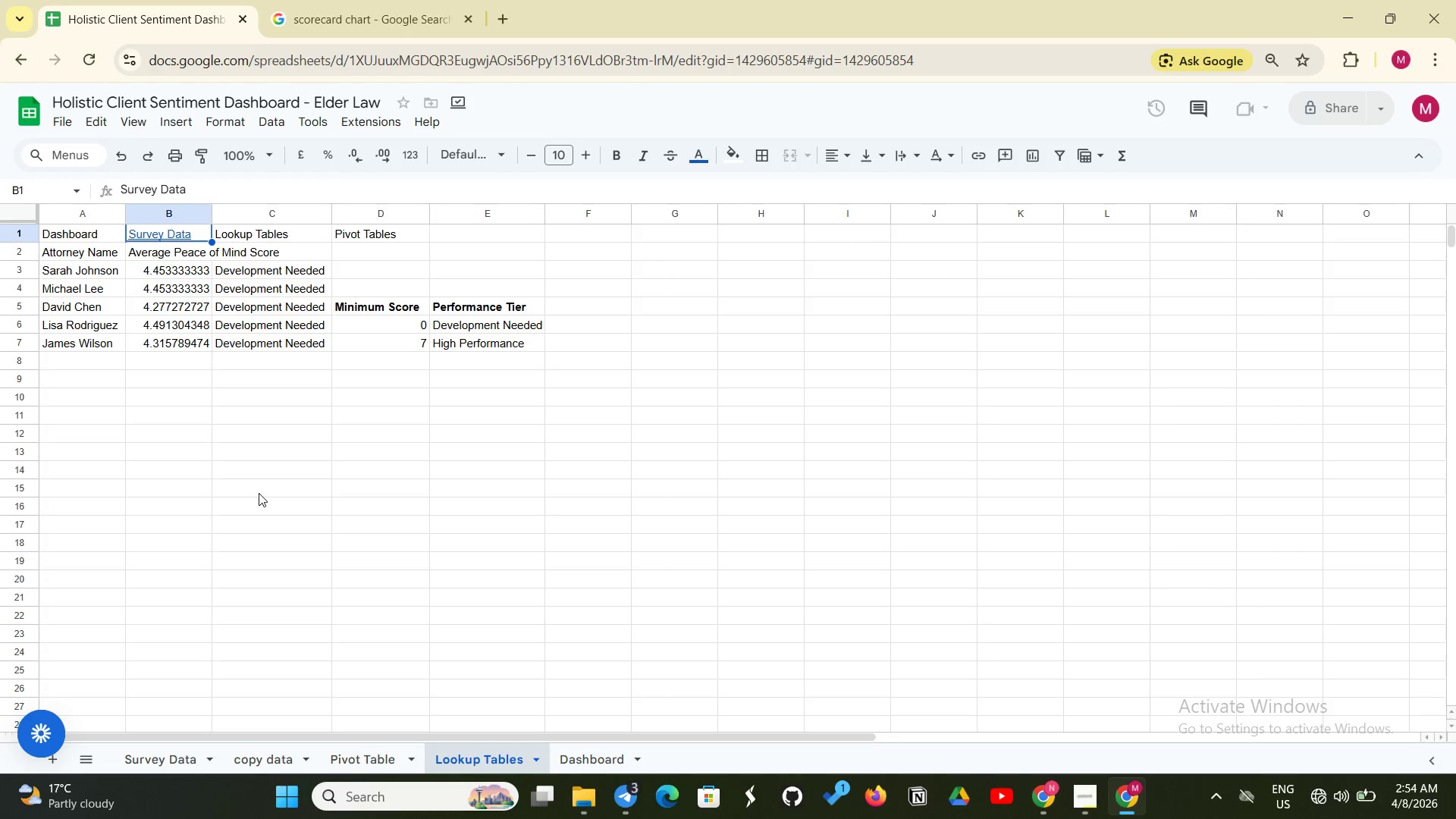 
scroll: coordinate [259, 493], scroll_direction: up, amount: 1.0
 